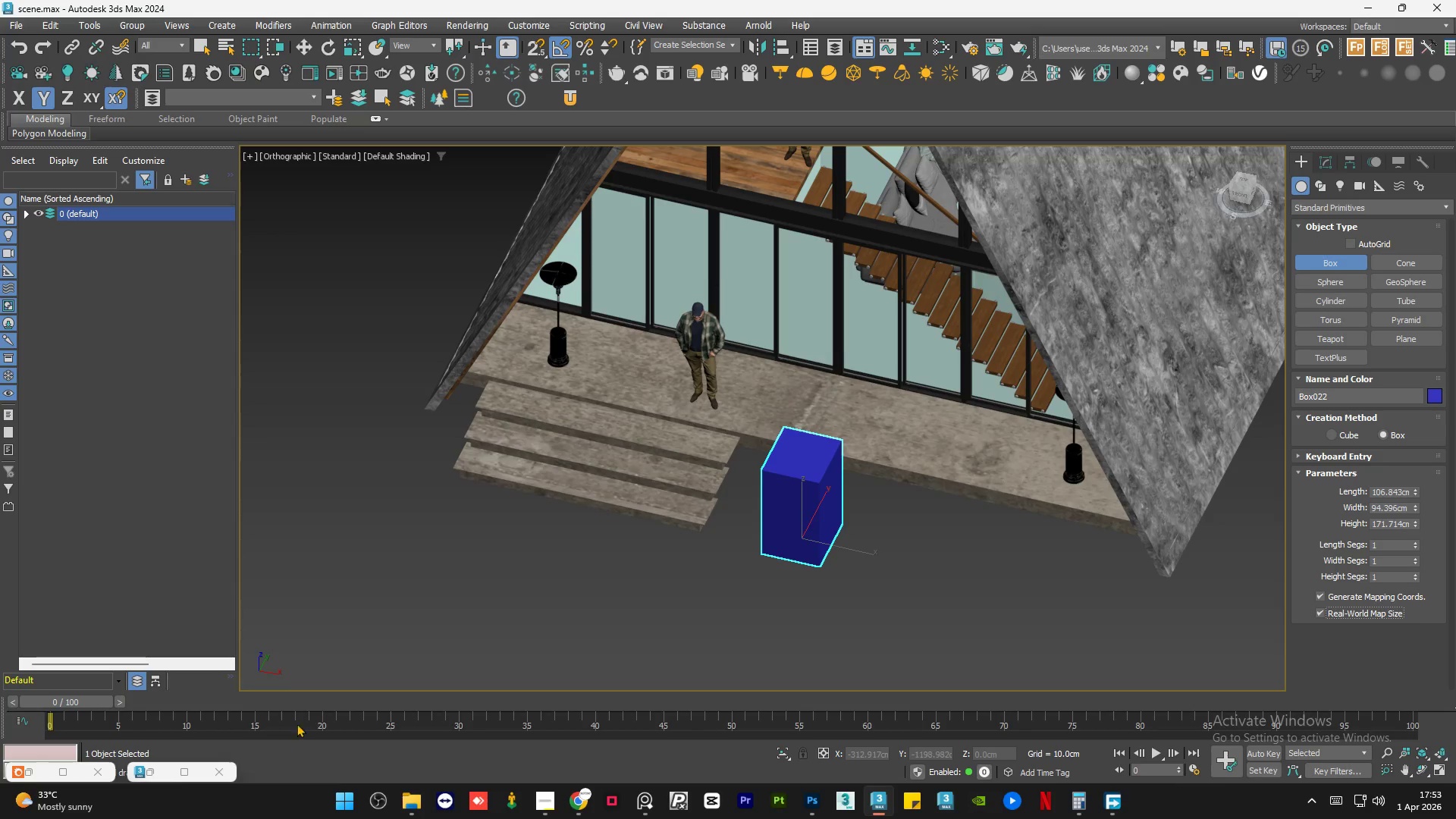 
left_click([152, 774])
 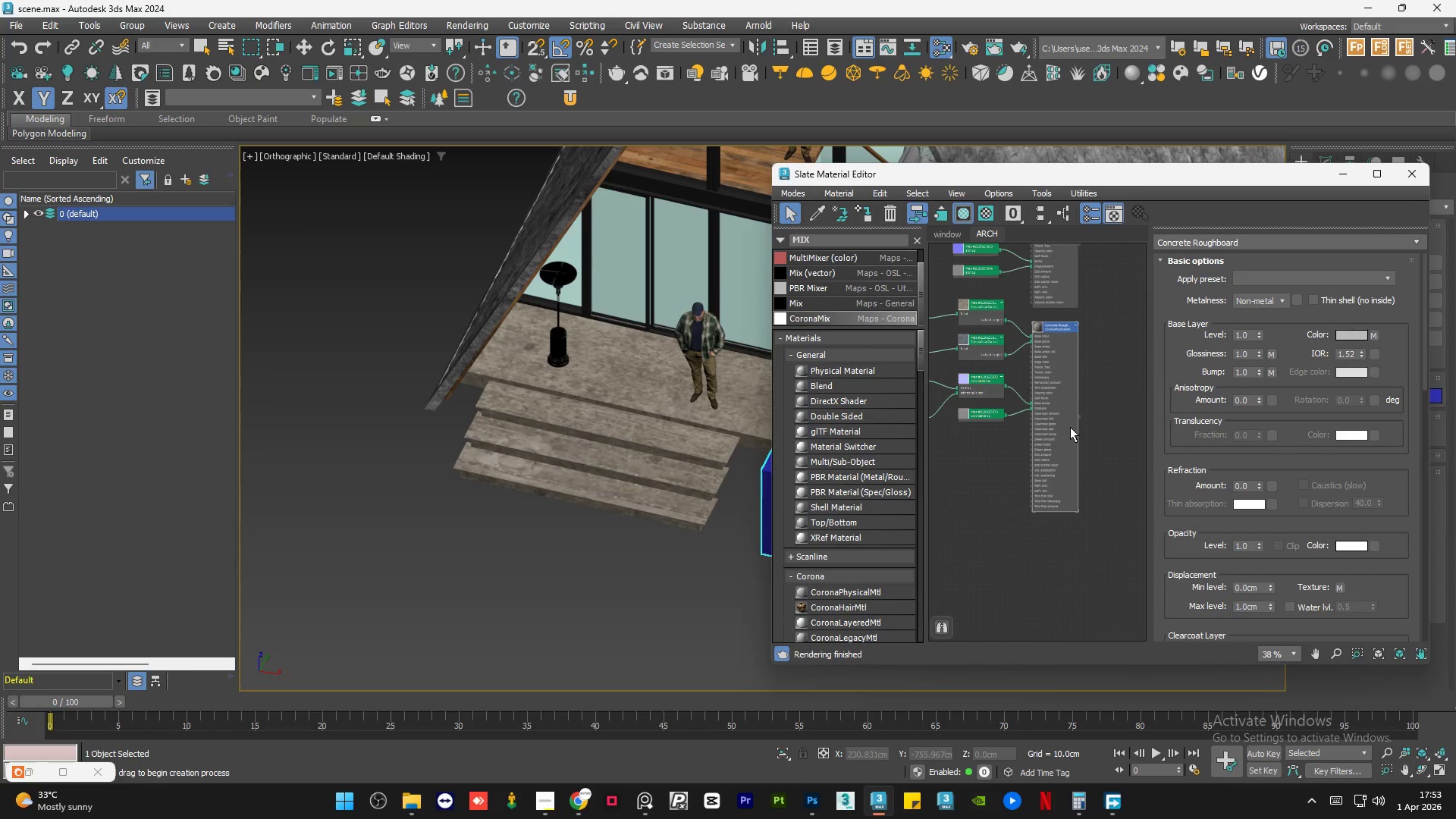 
left_click([1059, 428])
 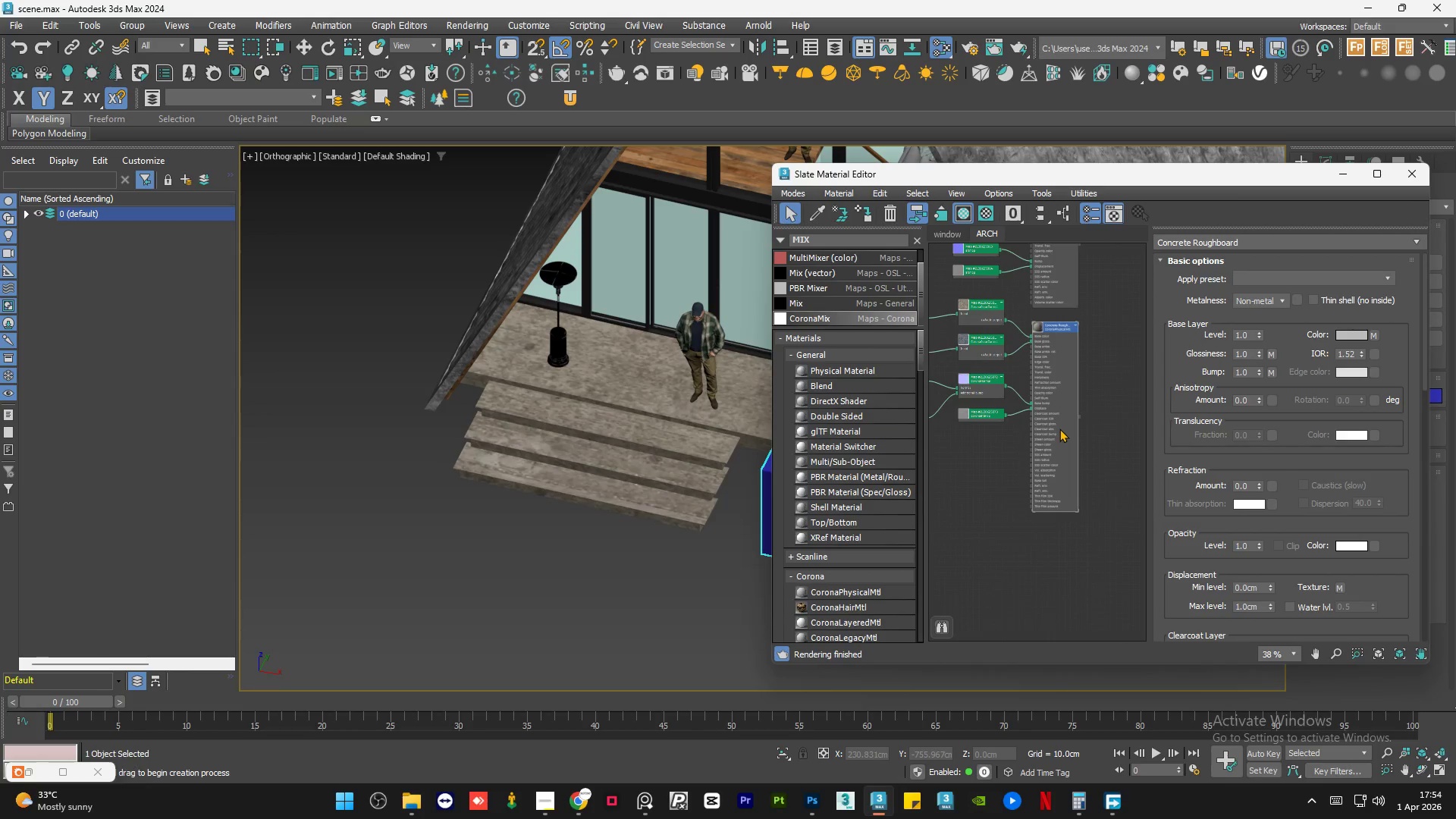 
key(A)
 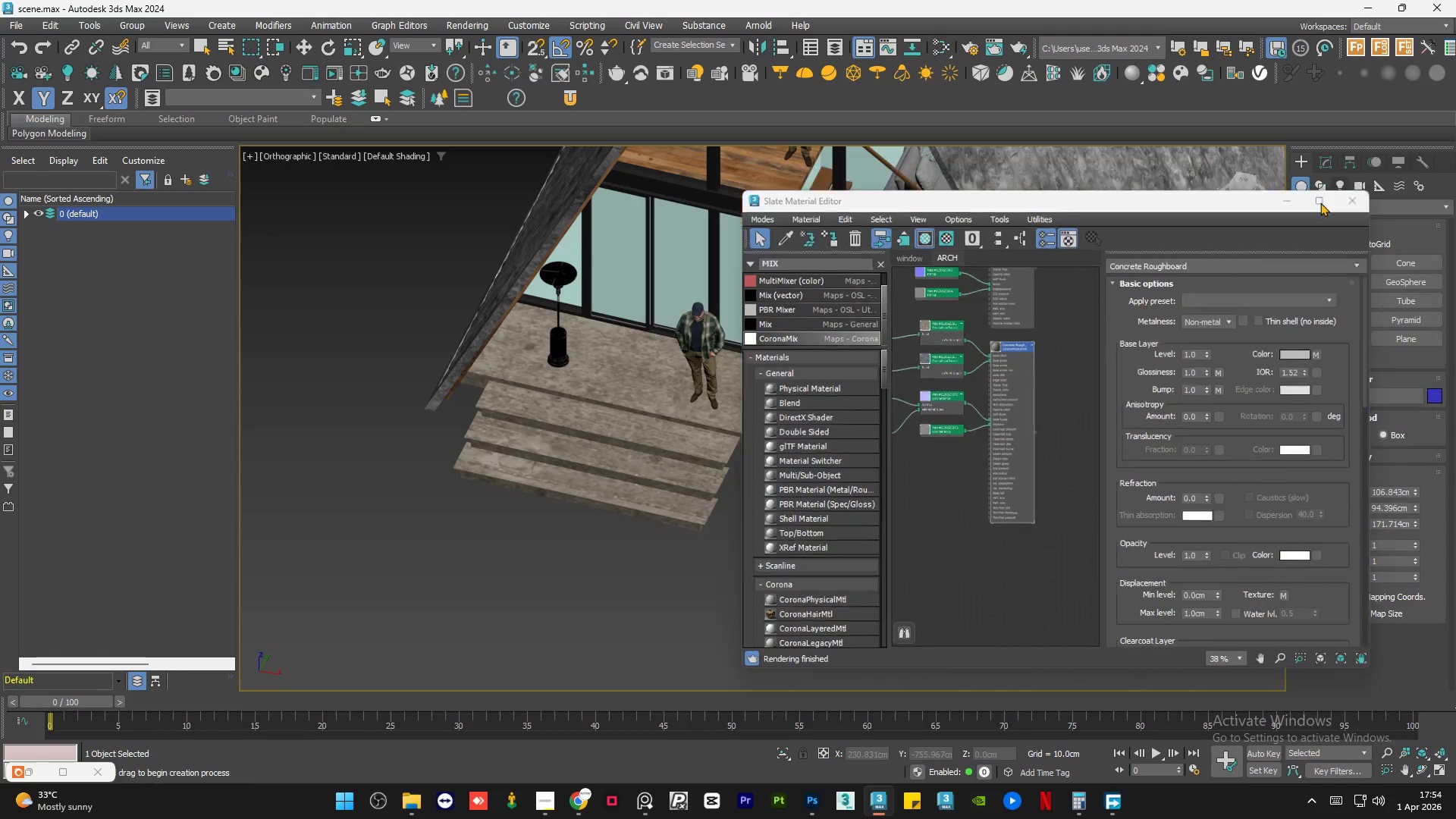 
scroll: coordinate [811, 469], scroll_direction: up, amount: 6.0
 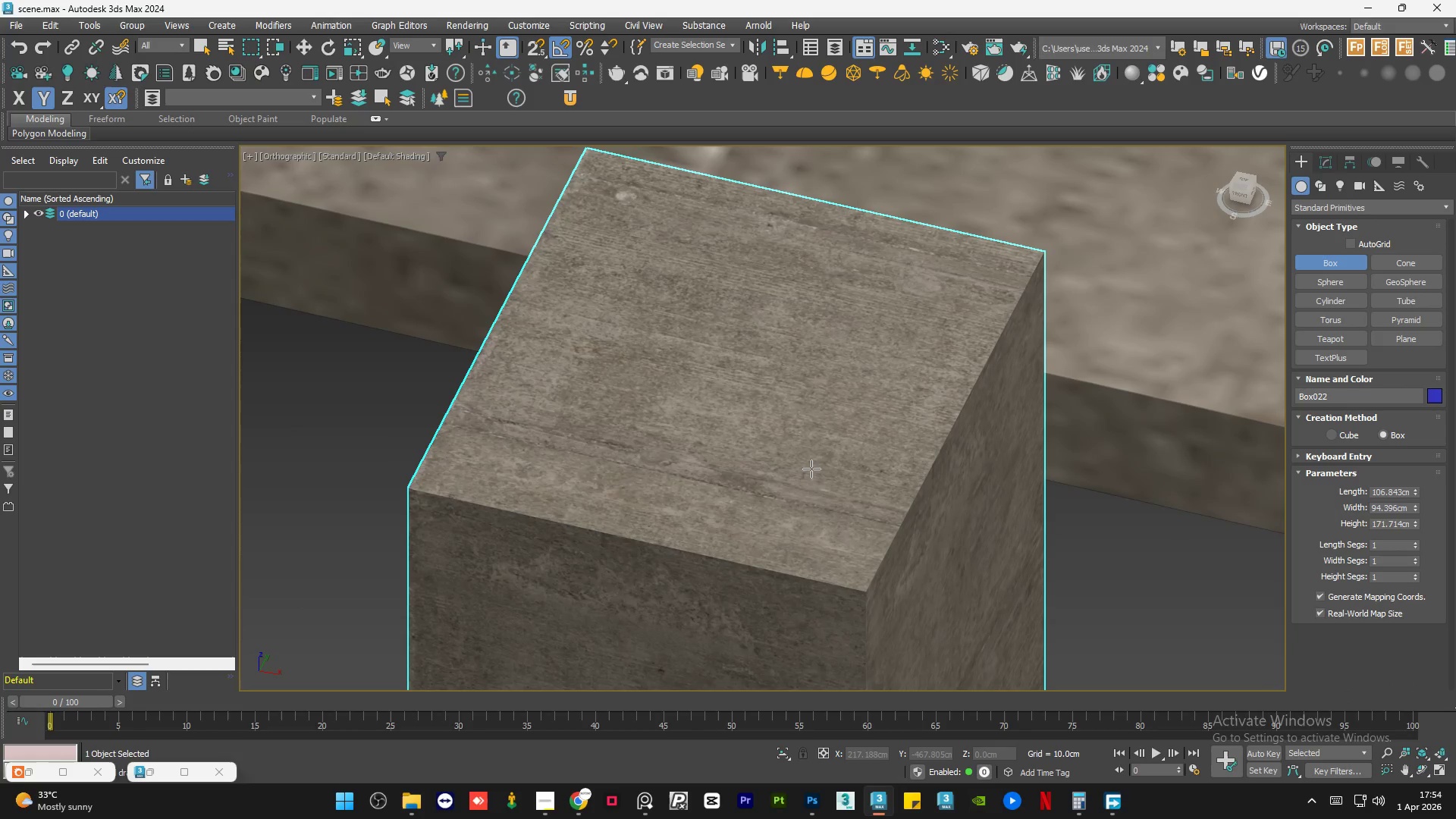 
scroll: coordinate [811, 469], scroll_direction: down, amount: 5.0
 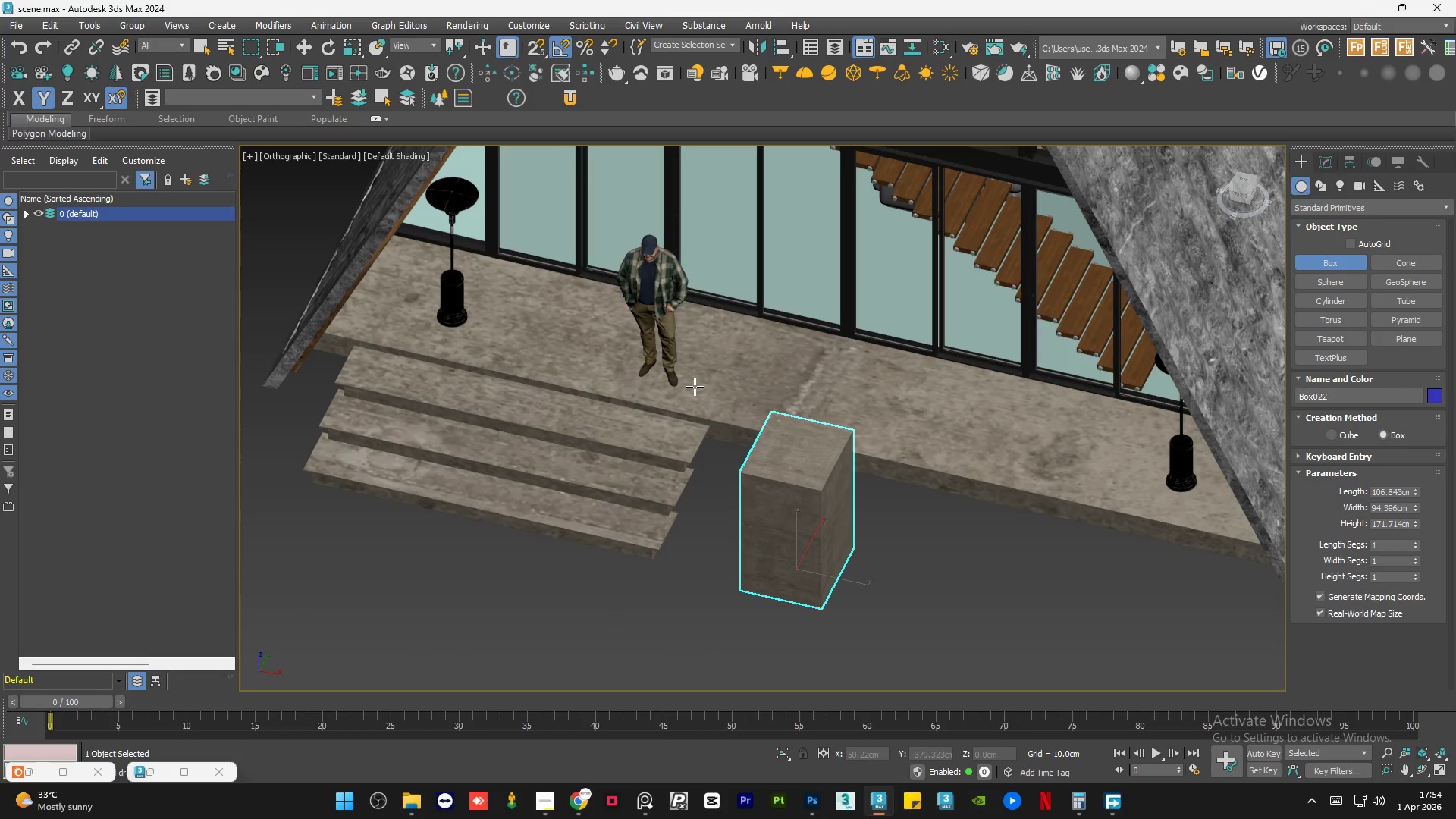 
key(Q)
 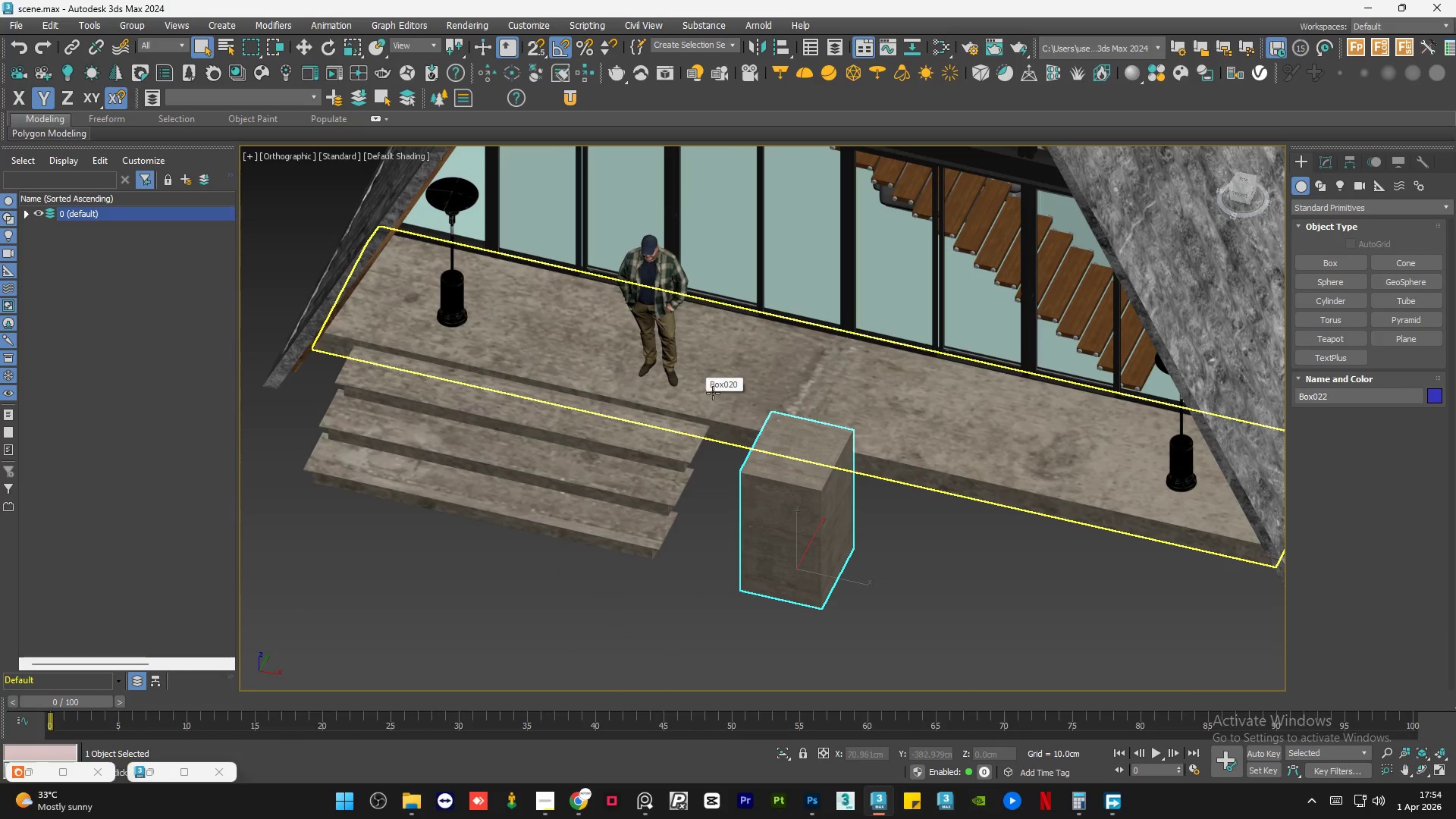 
left_click([715, 393])
 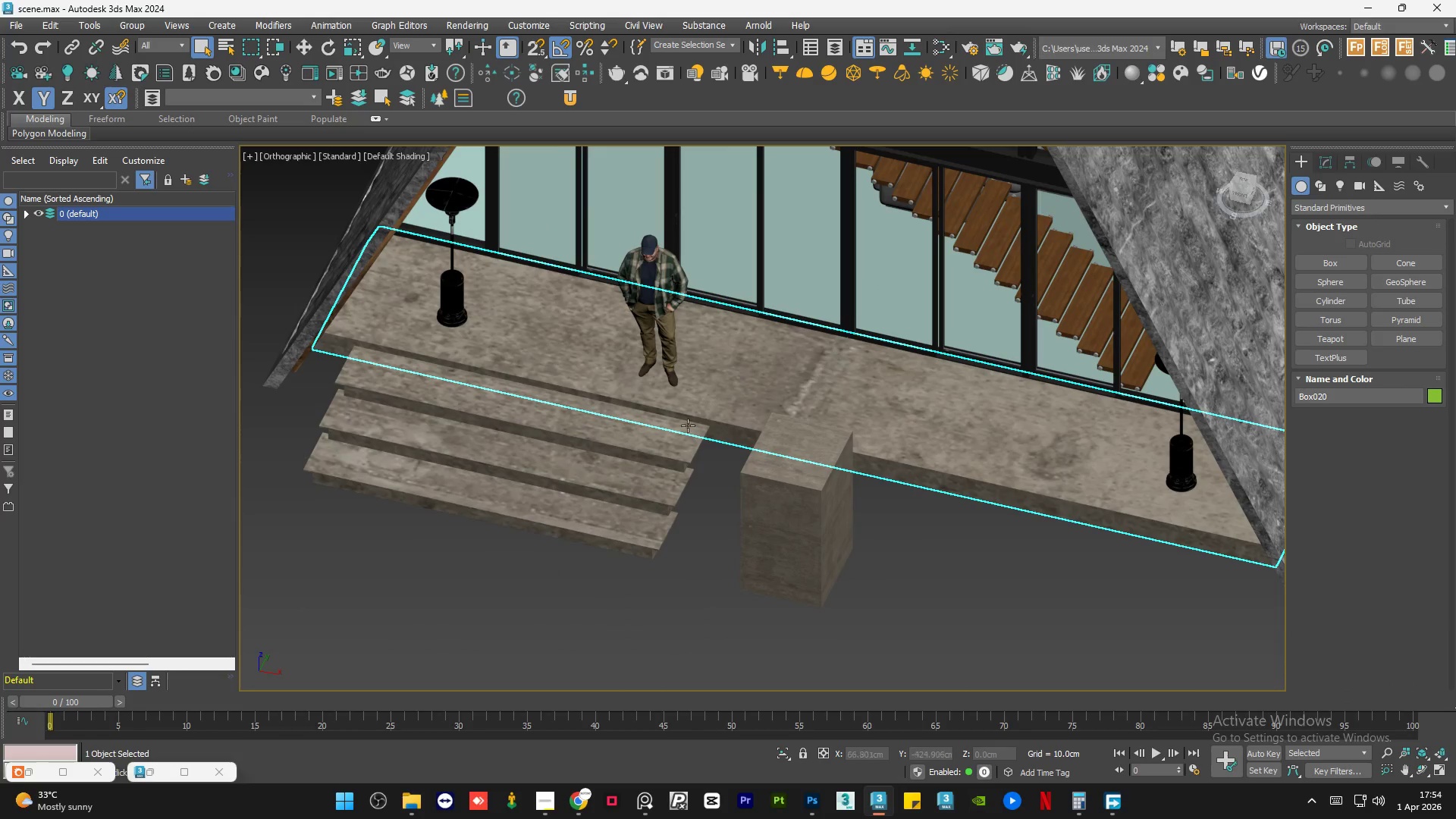 
hold_key(key=ControlLeft, duration=0.41)
left_click([658, 454])
 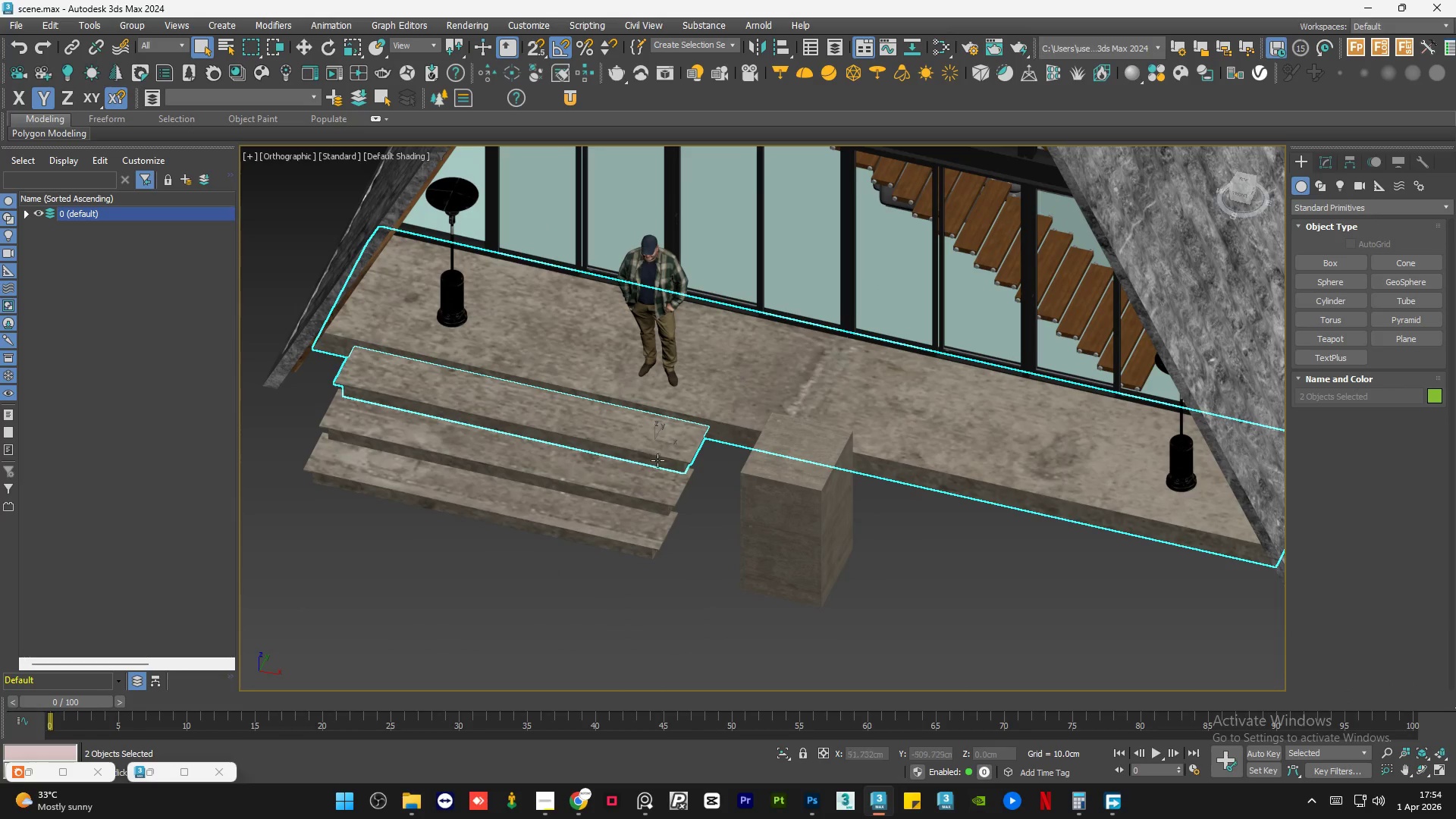 
hold_key(key=ControlLeft, duration=0.36)
 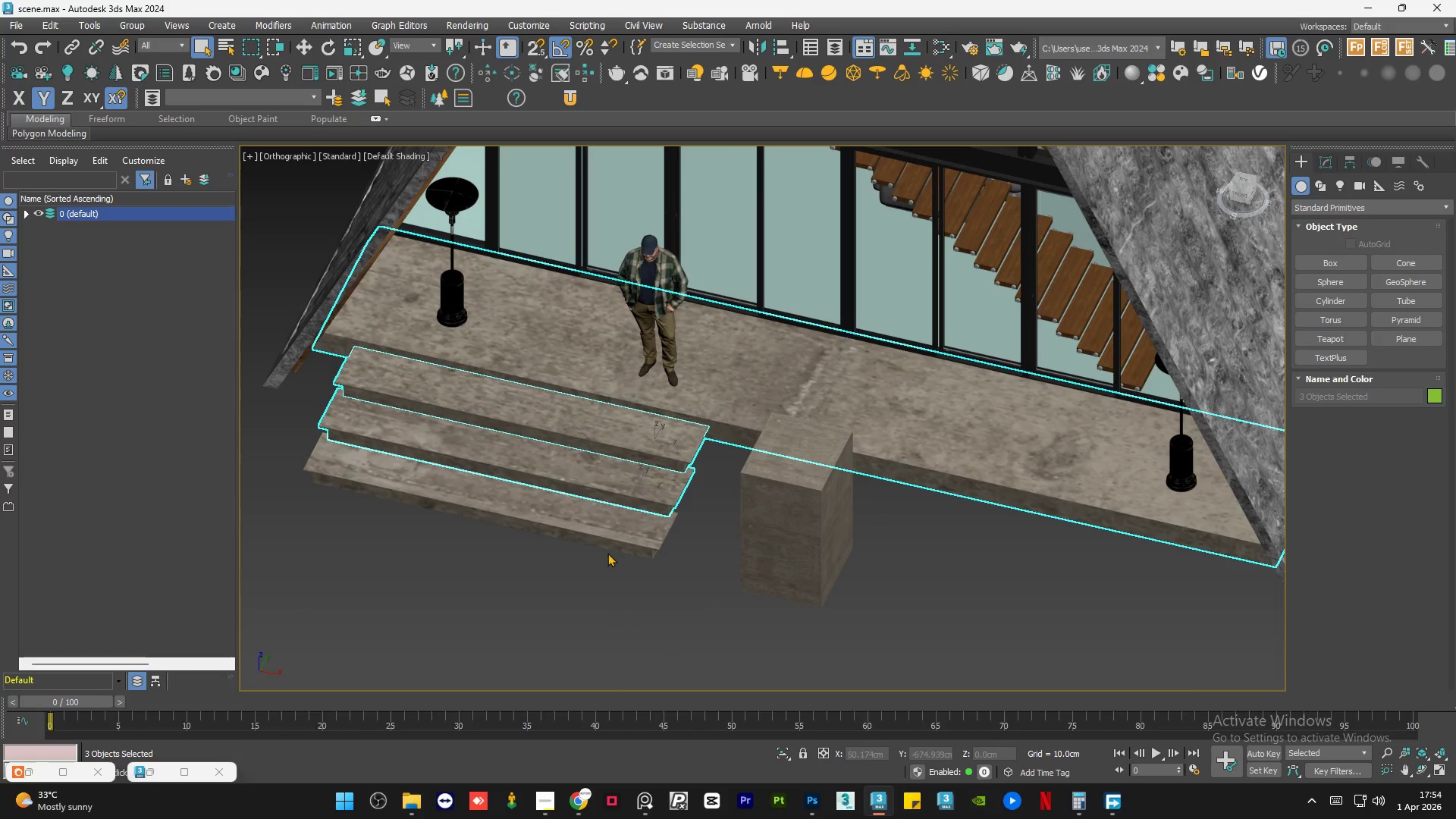 
hold_key(key=ControlLeft, duration=0.5)
 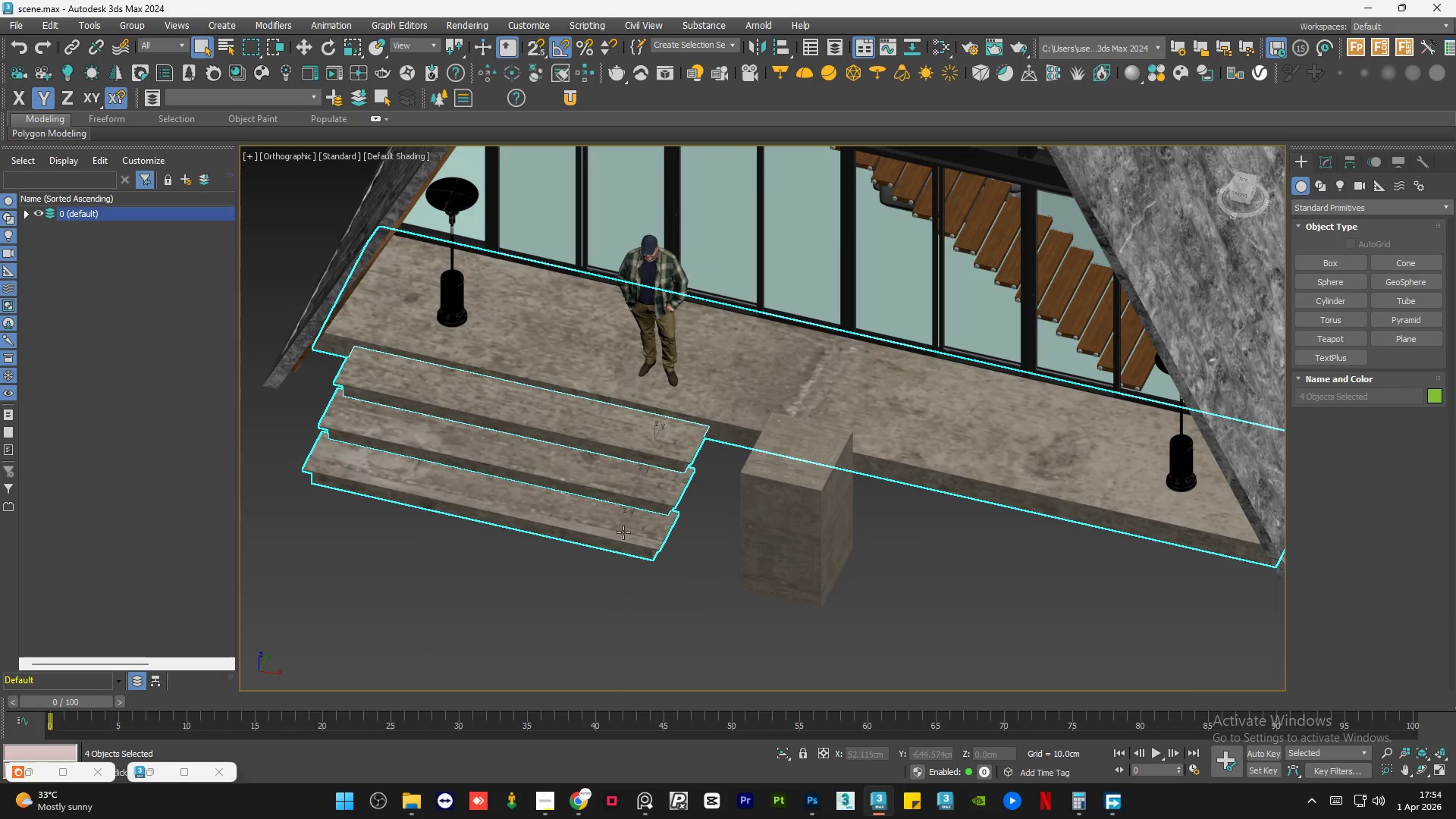 
hold_key(key=AltLeft, duration=0.7)
 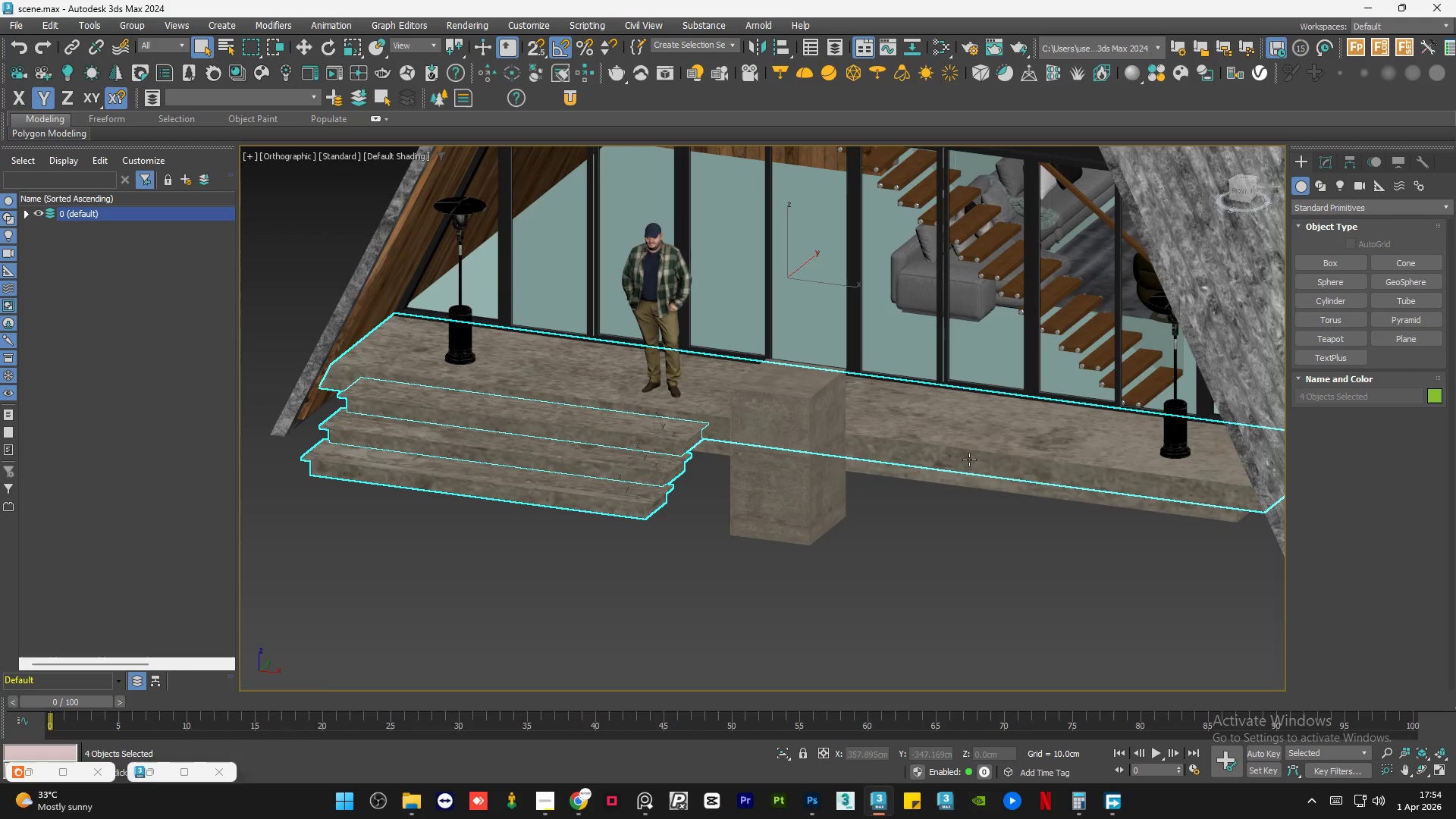 
hold_key(key=ControlLeft, duration=0.66)
left_click([944, 479])
 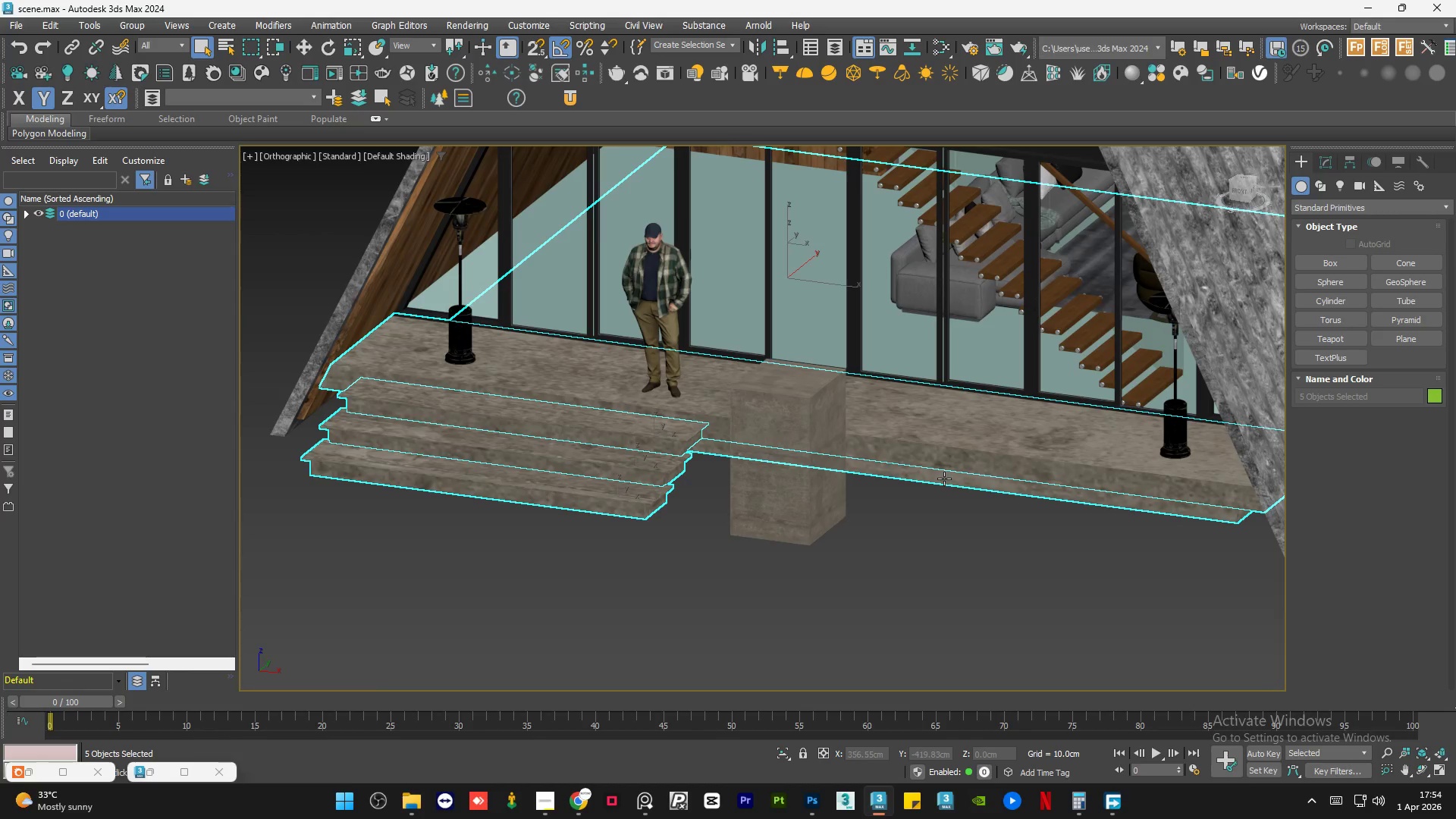 
hold_key(key=AltLeft, duration=0.84)
 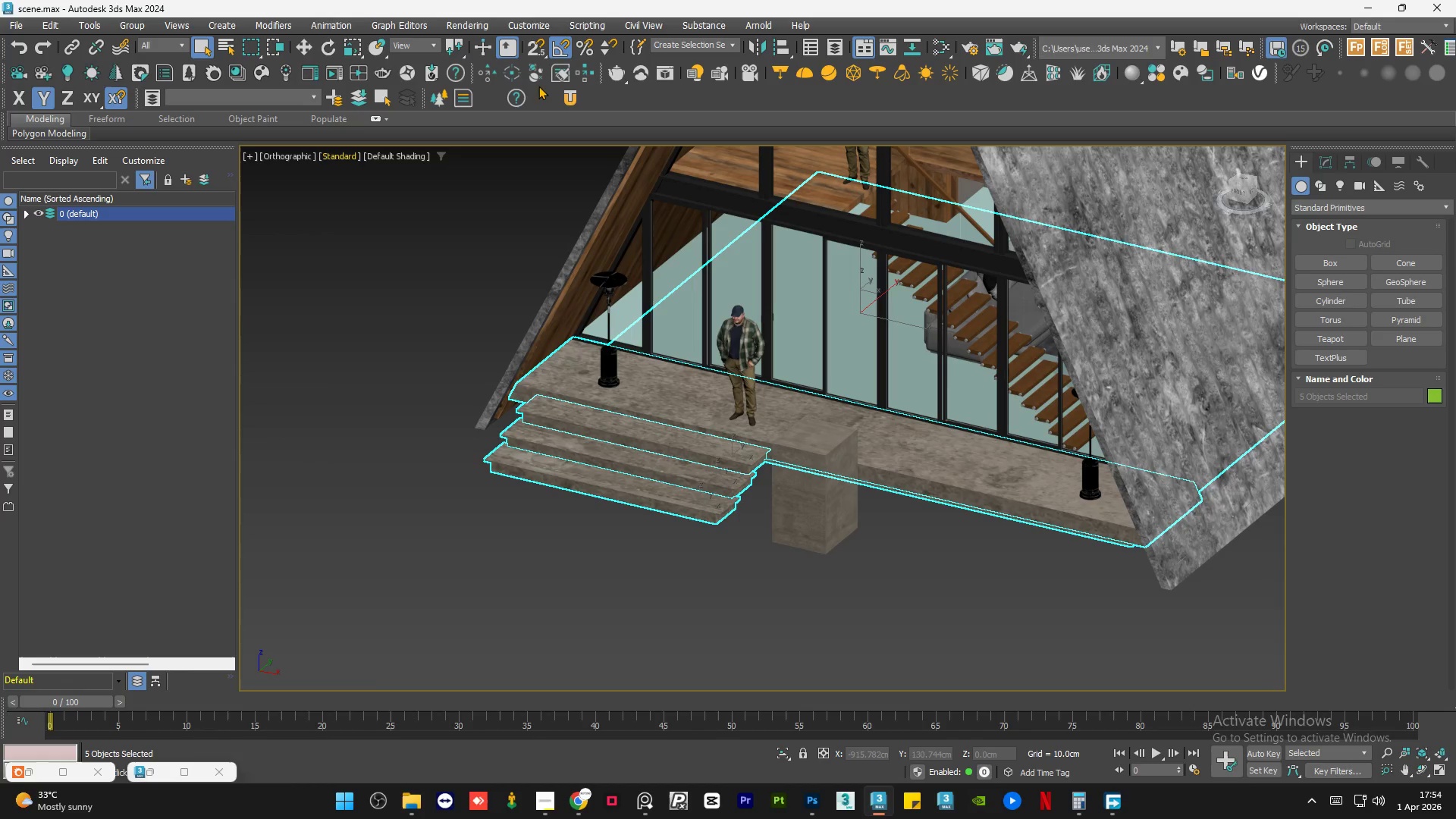 
scroll: coordinate [943, 480], scroll_direction: down, amount: 1.0
 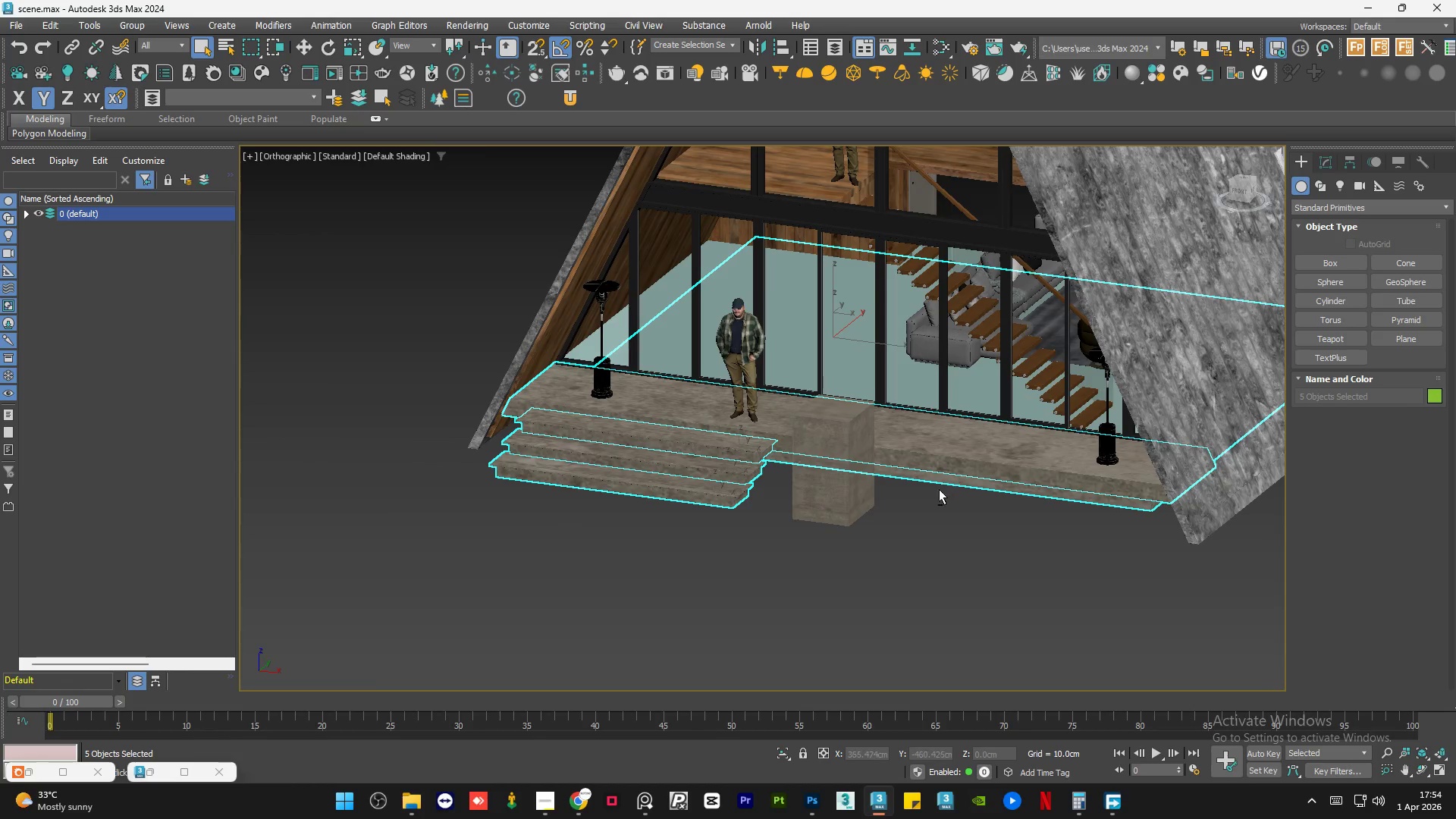 
left_click([566, 96])
 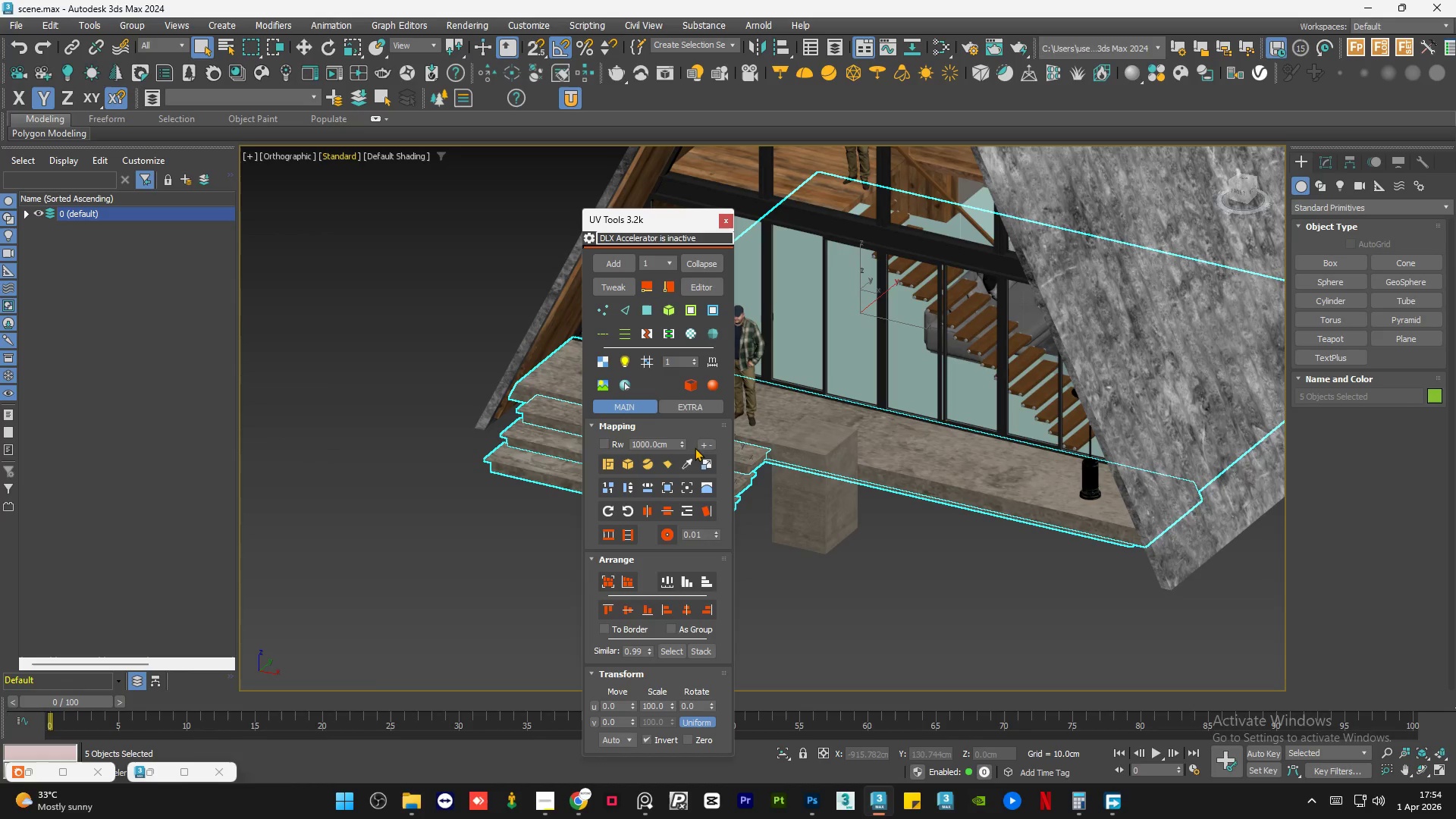 
left_click([683, 462])
 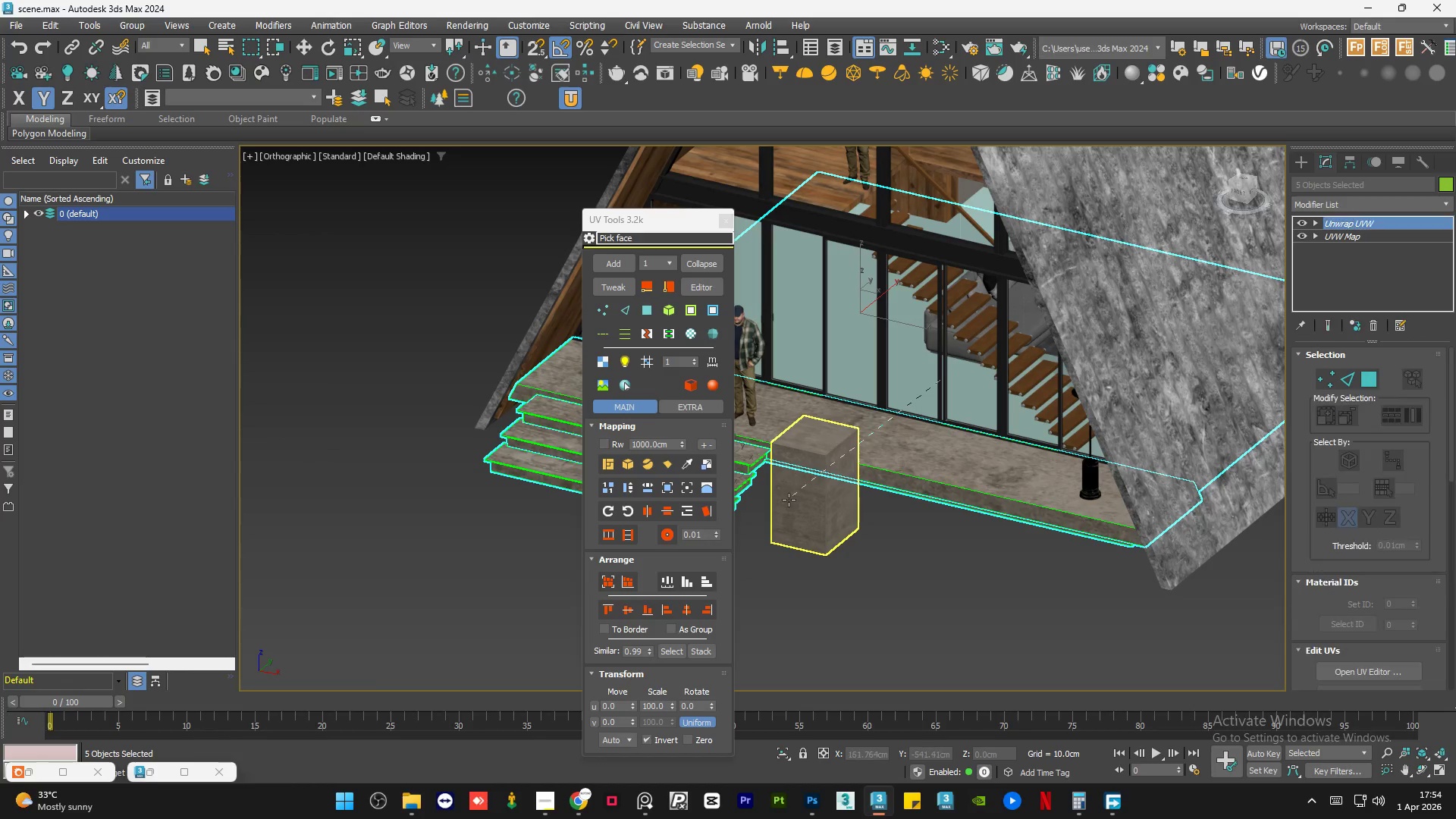 
left_click([789, 500])
 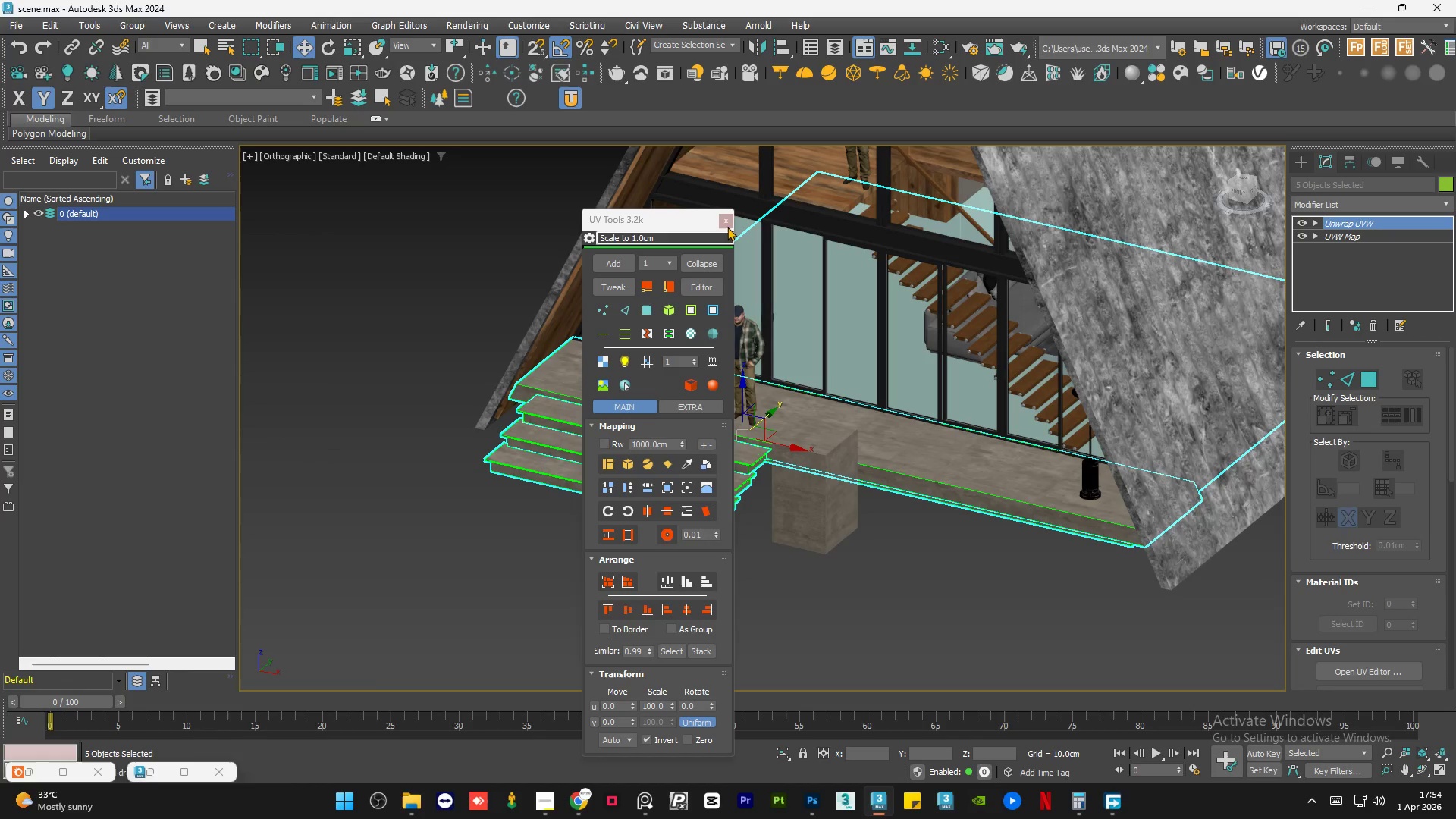 
left_click([728, 222])
 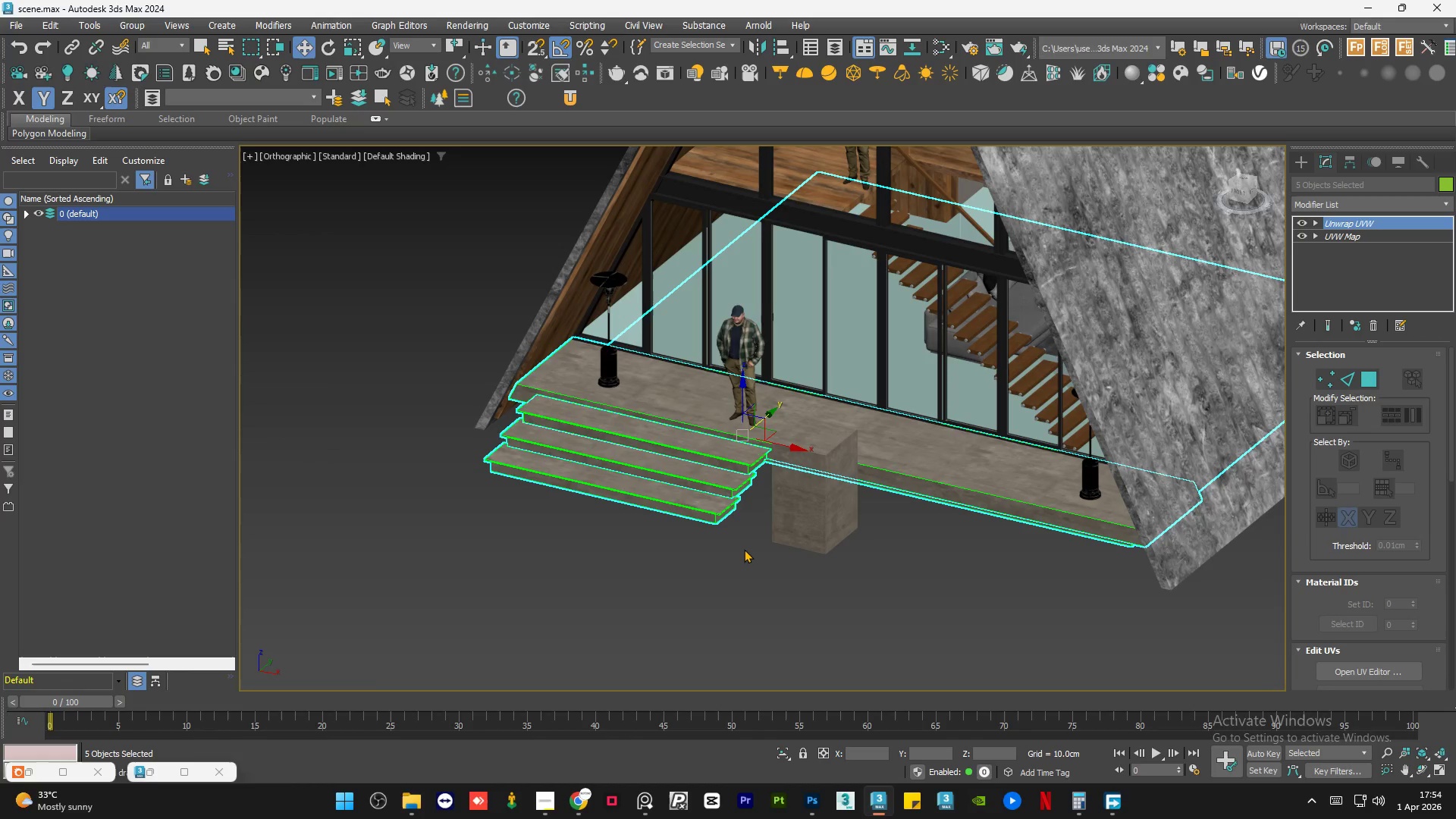 
left_click([739, 554])
 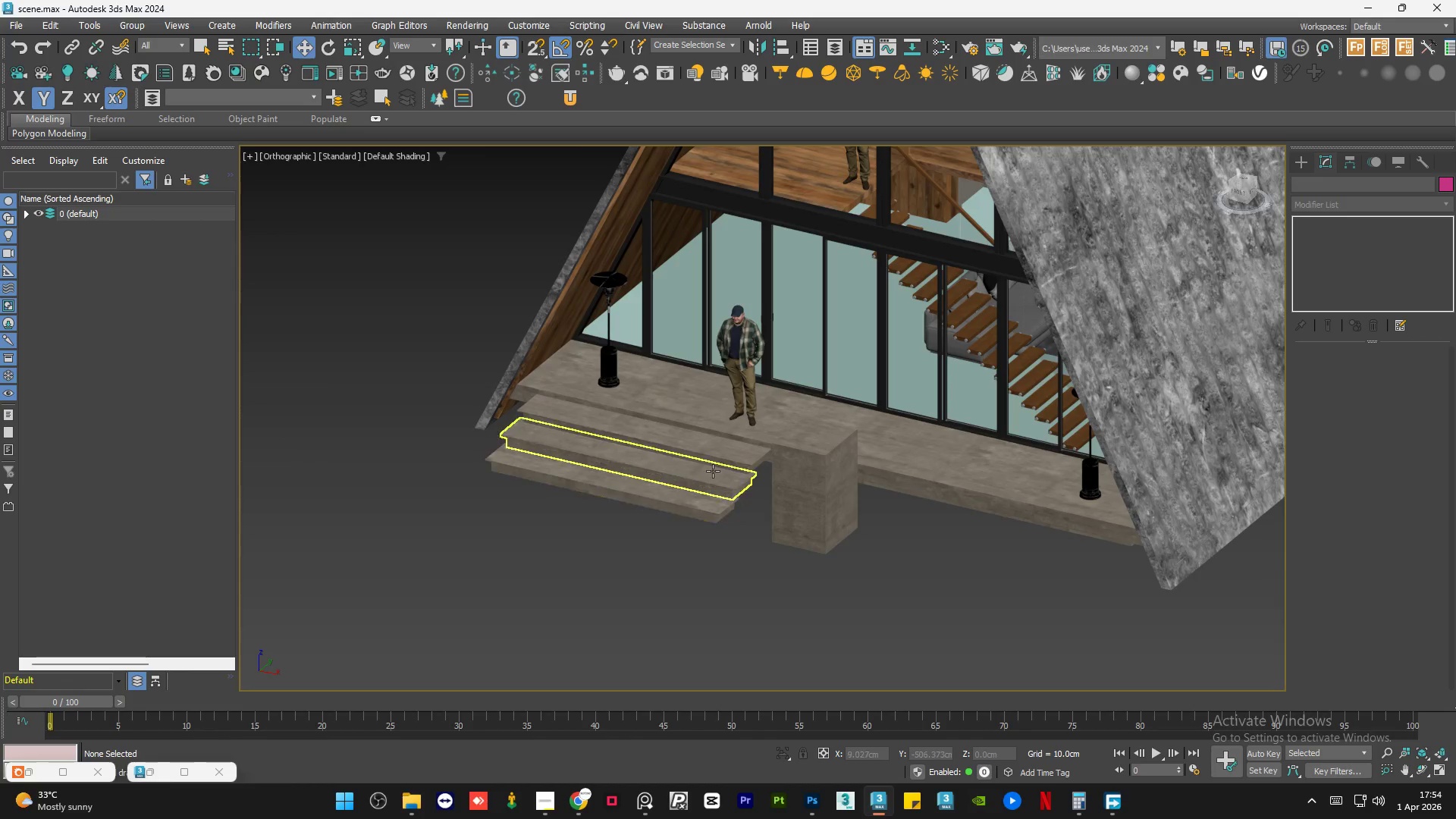 
scroll: coordinate [712, 471], scroll_direction: up, amount: 4.0
 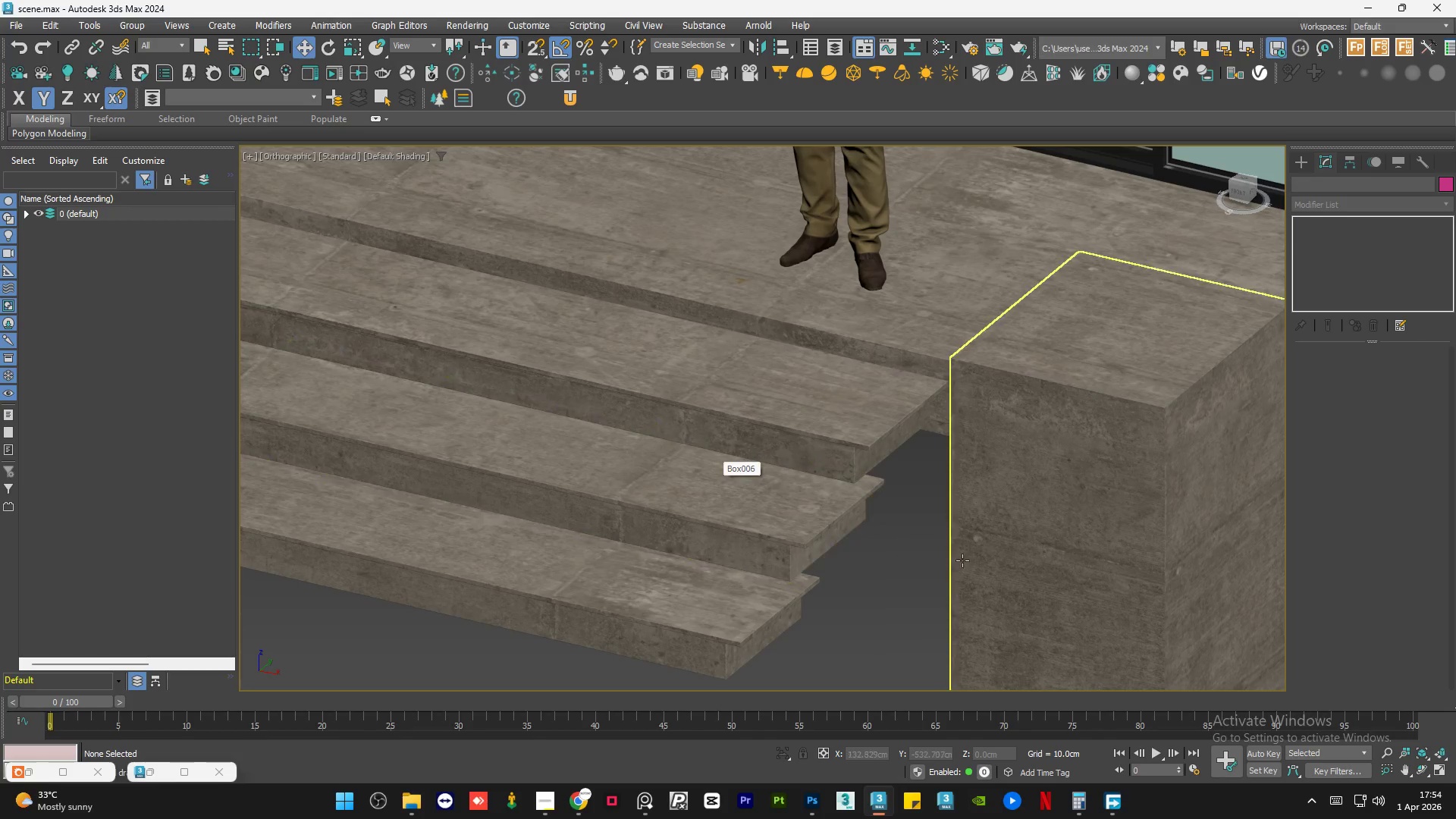 
left_click([970, 556])
 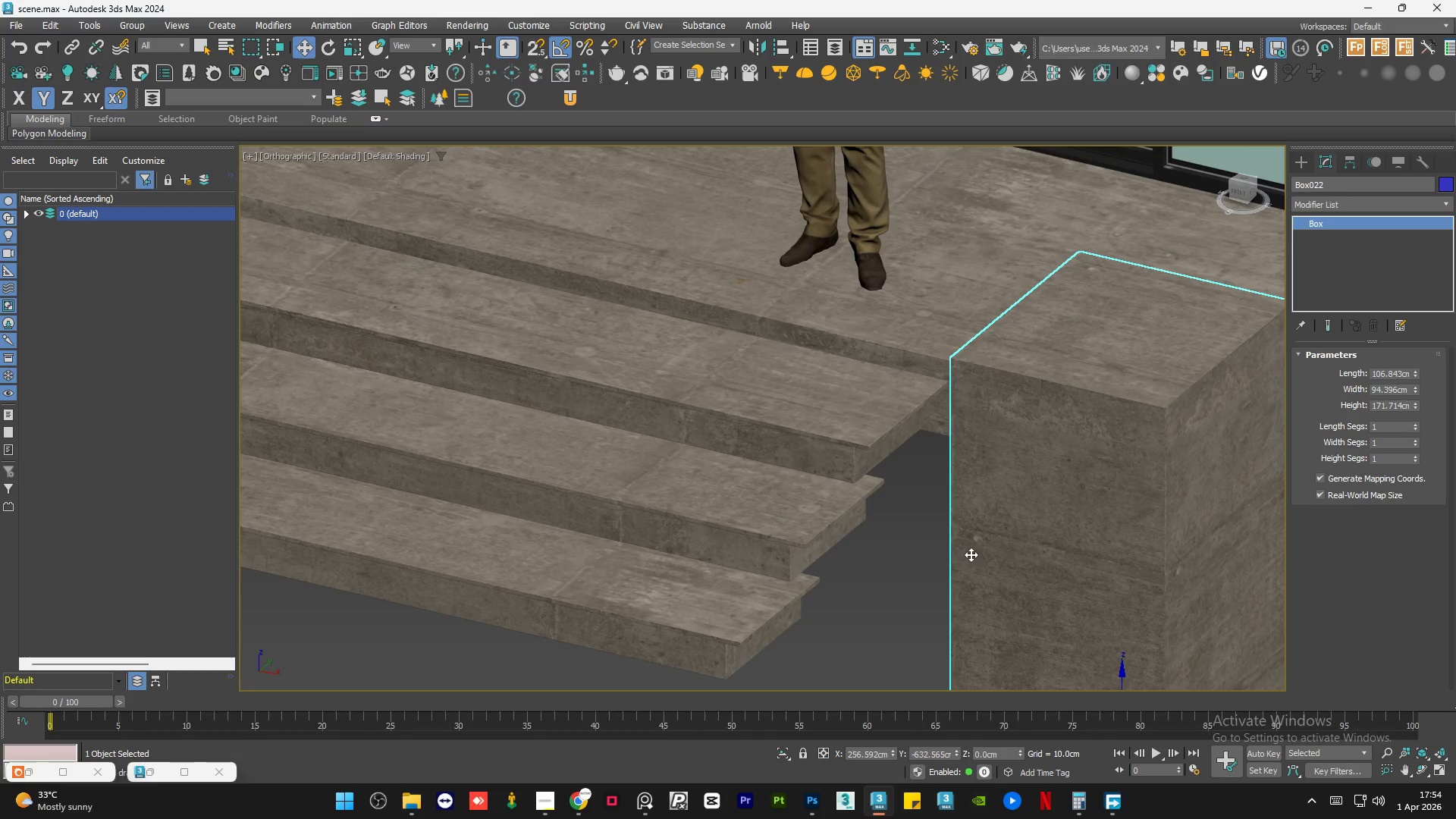 
key(Delete)
 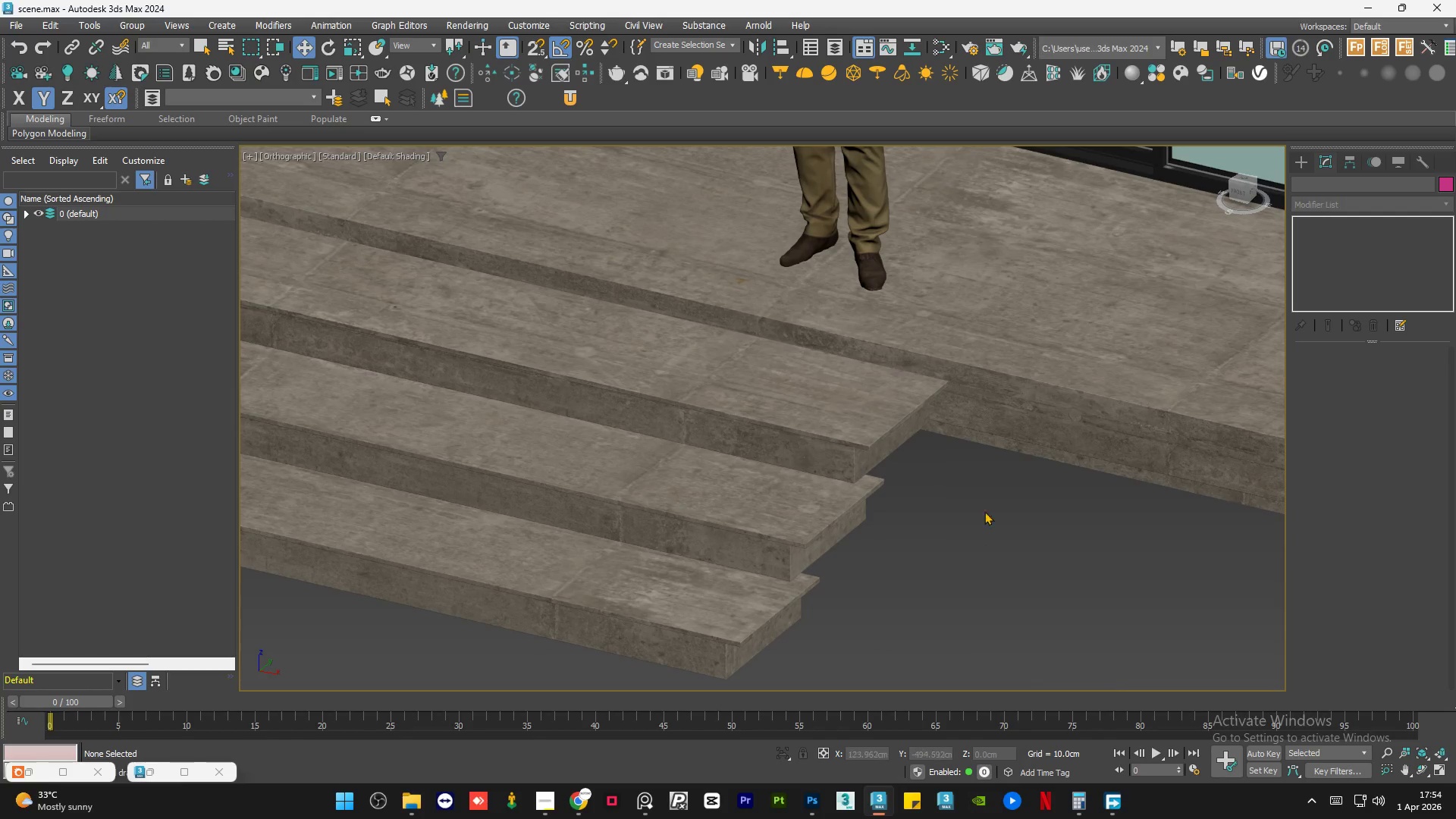 
left_click([945, 580])
 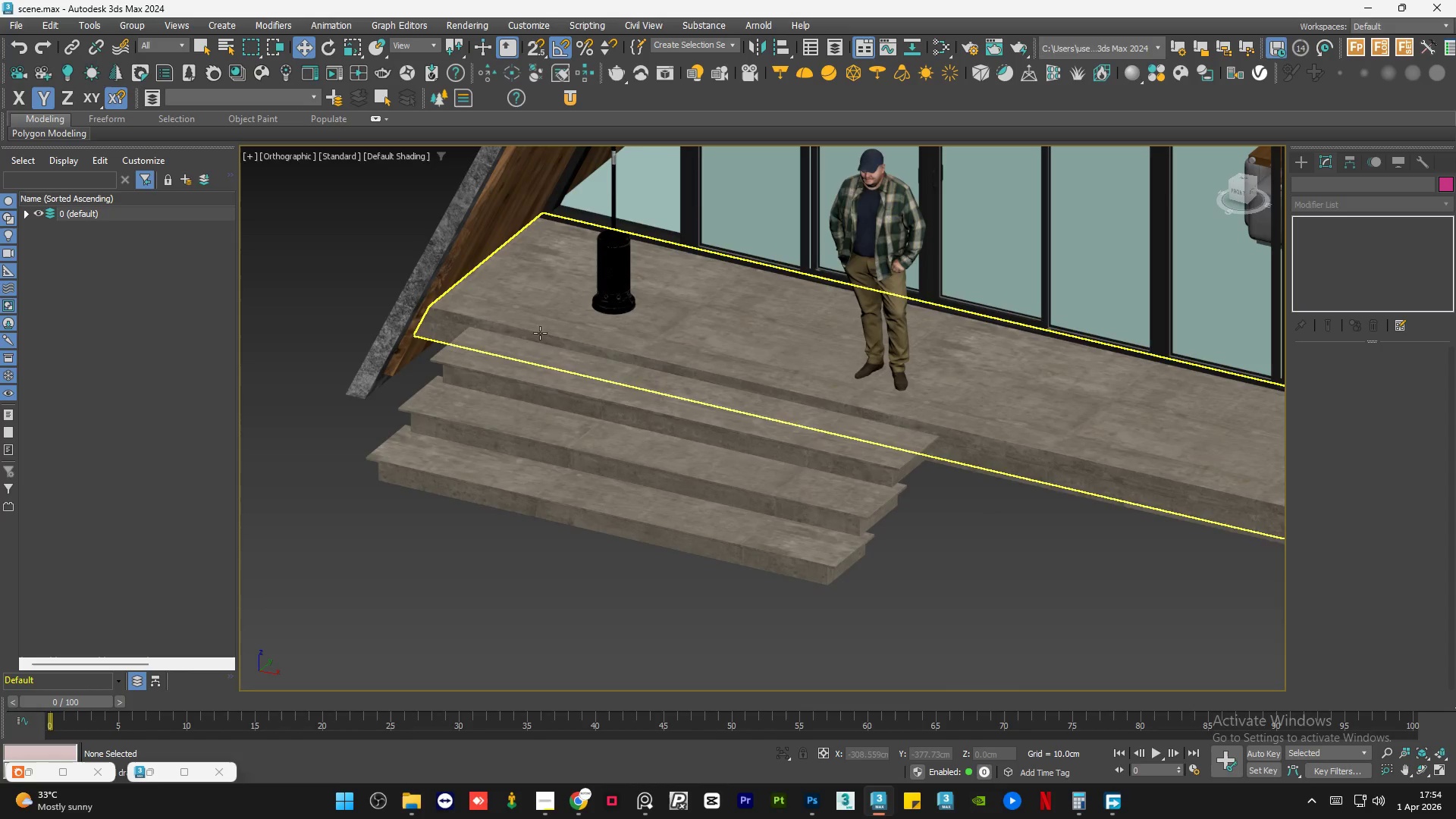 
scroll: coordinate [928, 491], scroll_direction: down, amount: 2.0
 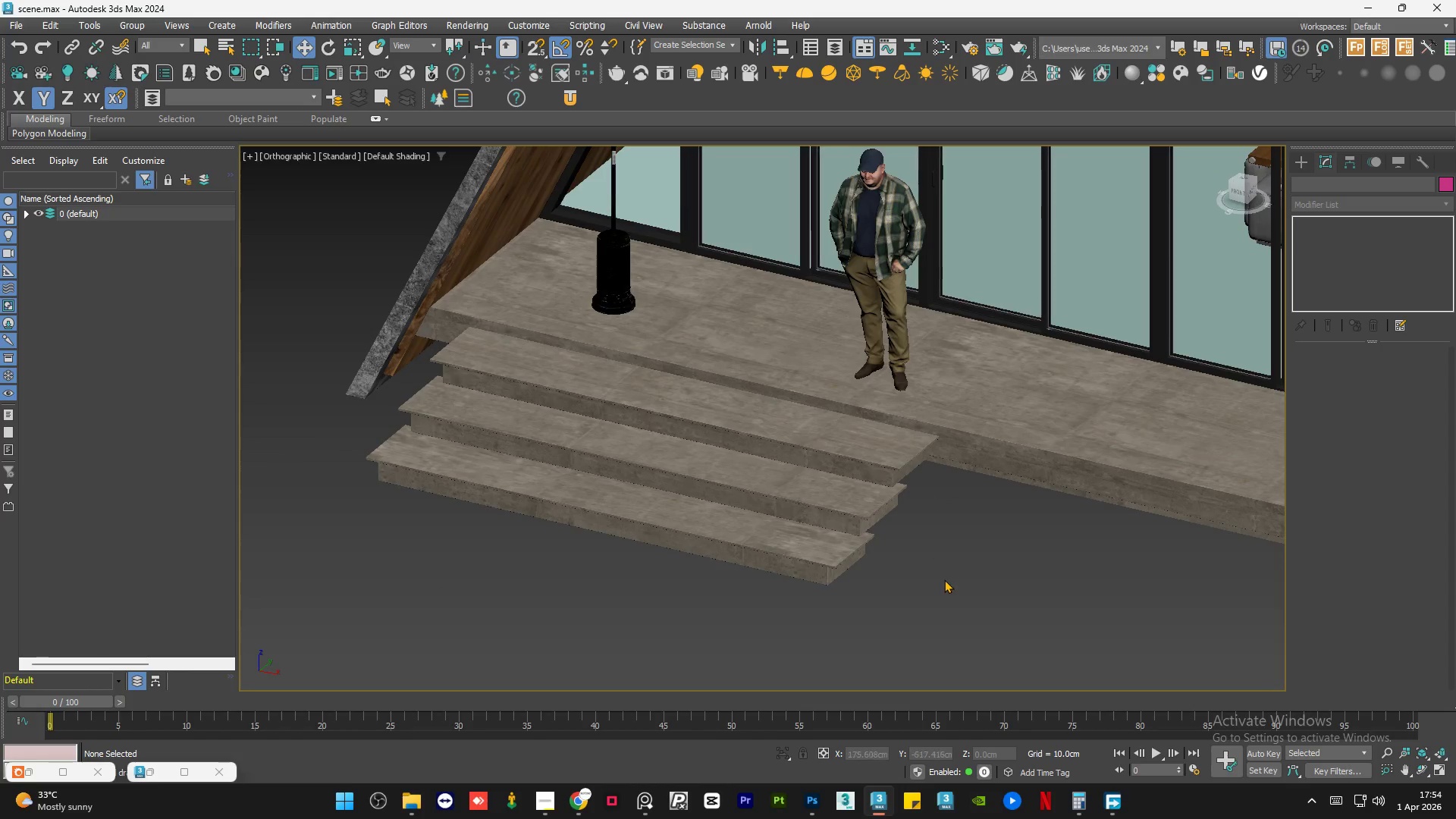 
scroll: coordinate [465, 325], scroll_direction: up, amount: 6.0
 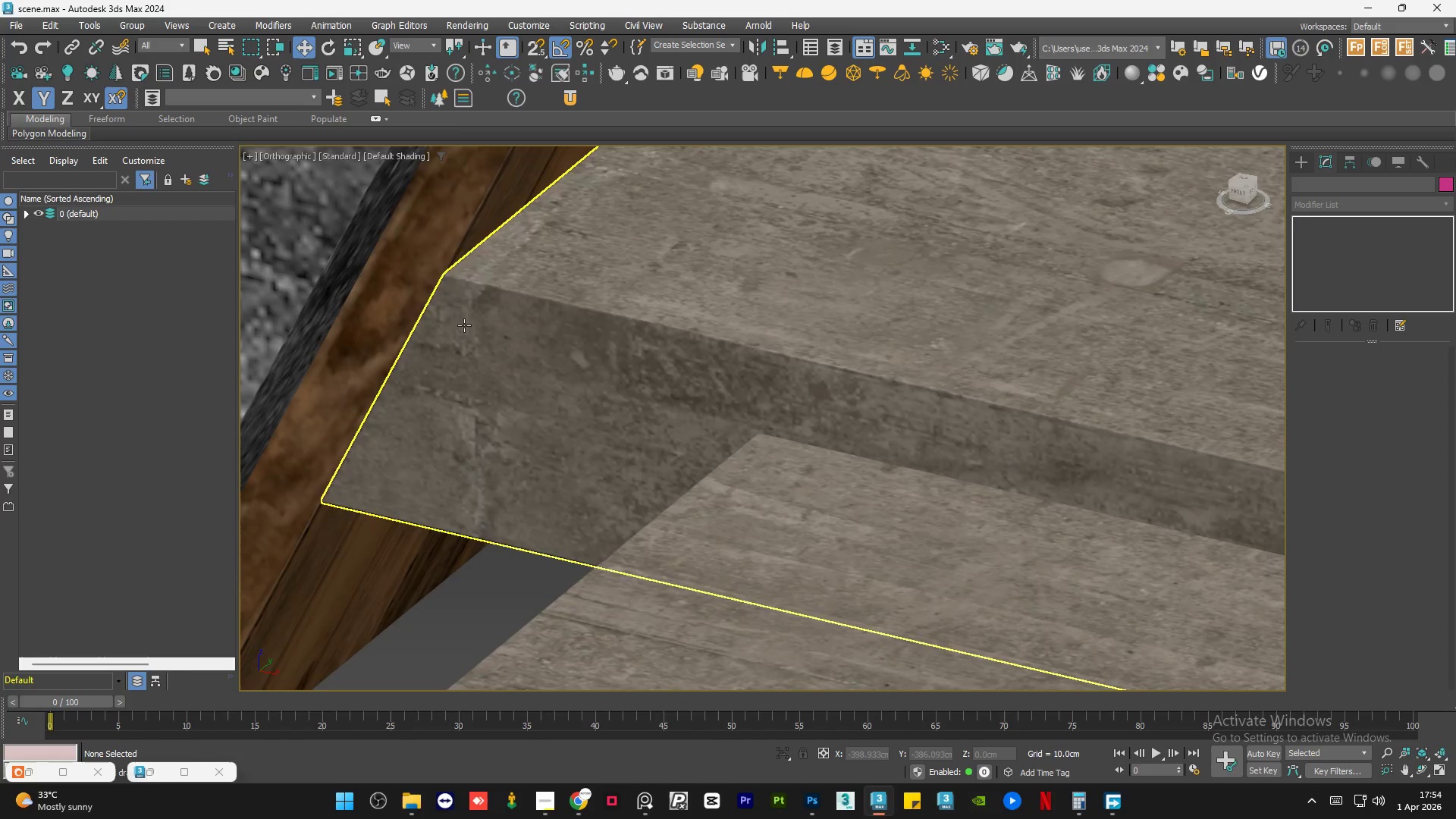 
scroll: coordinate [463, 333], scroll_direction: down, amount: 6.0
 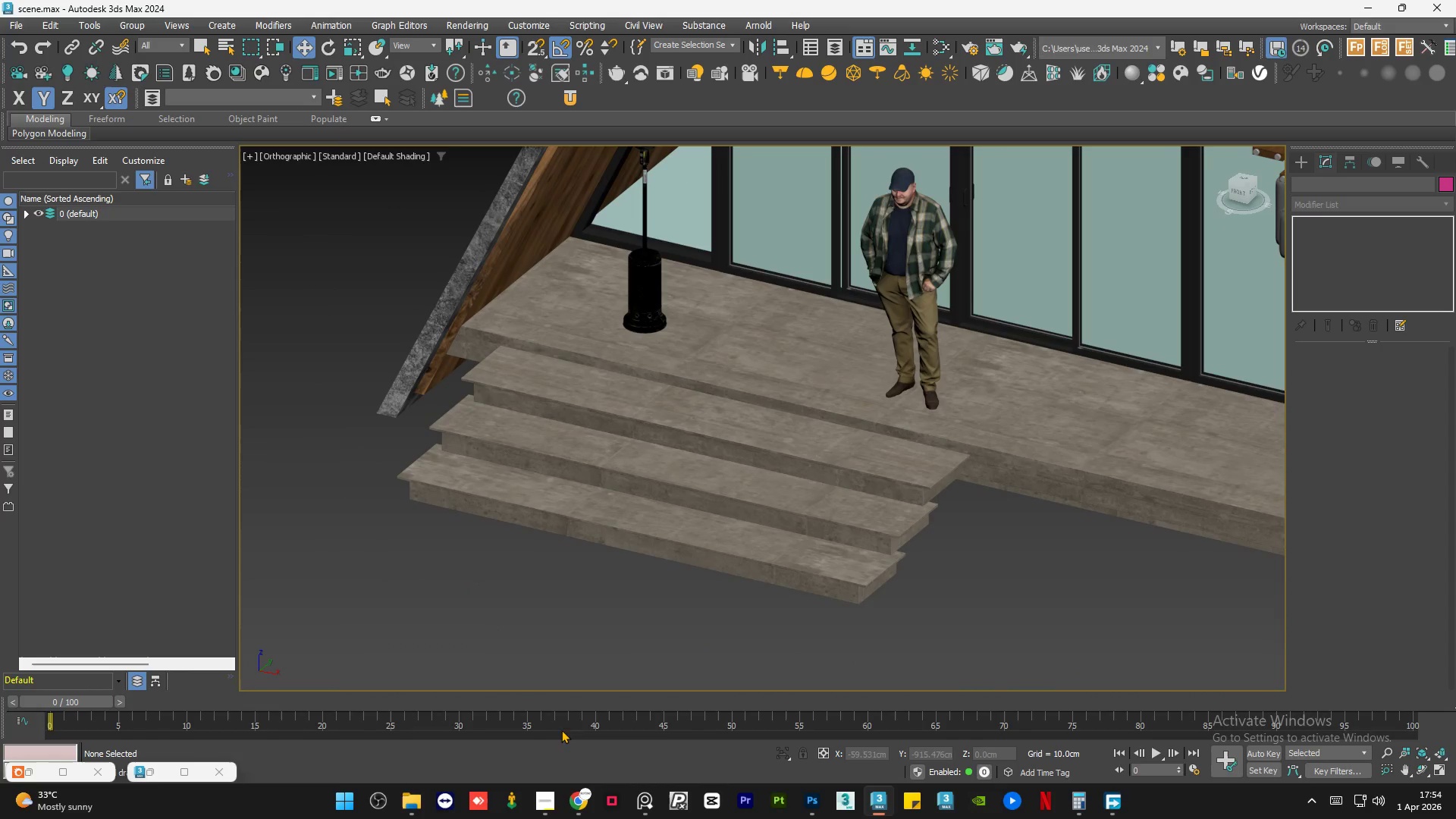 
left_click([575, 808])
 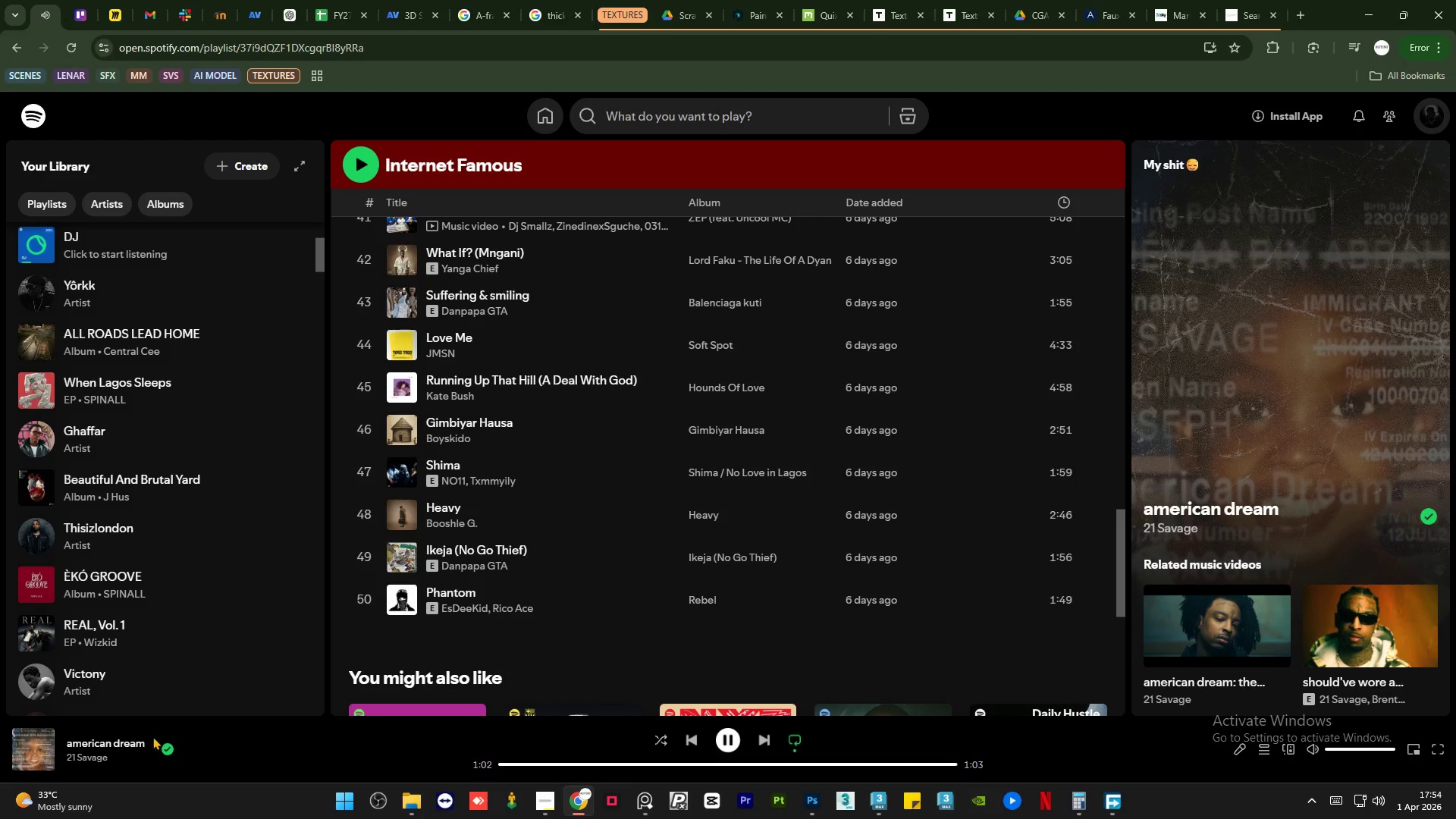 
left_click([89, 755])
 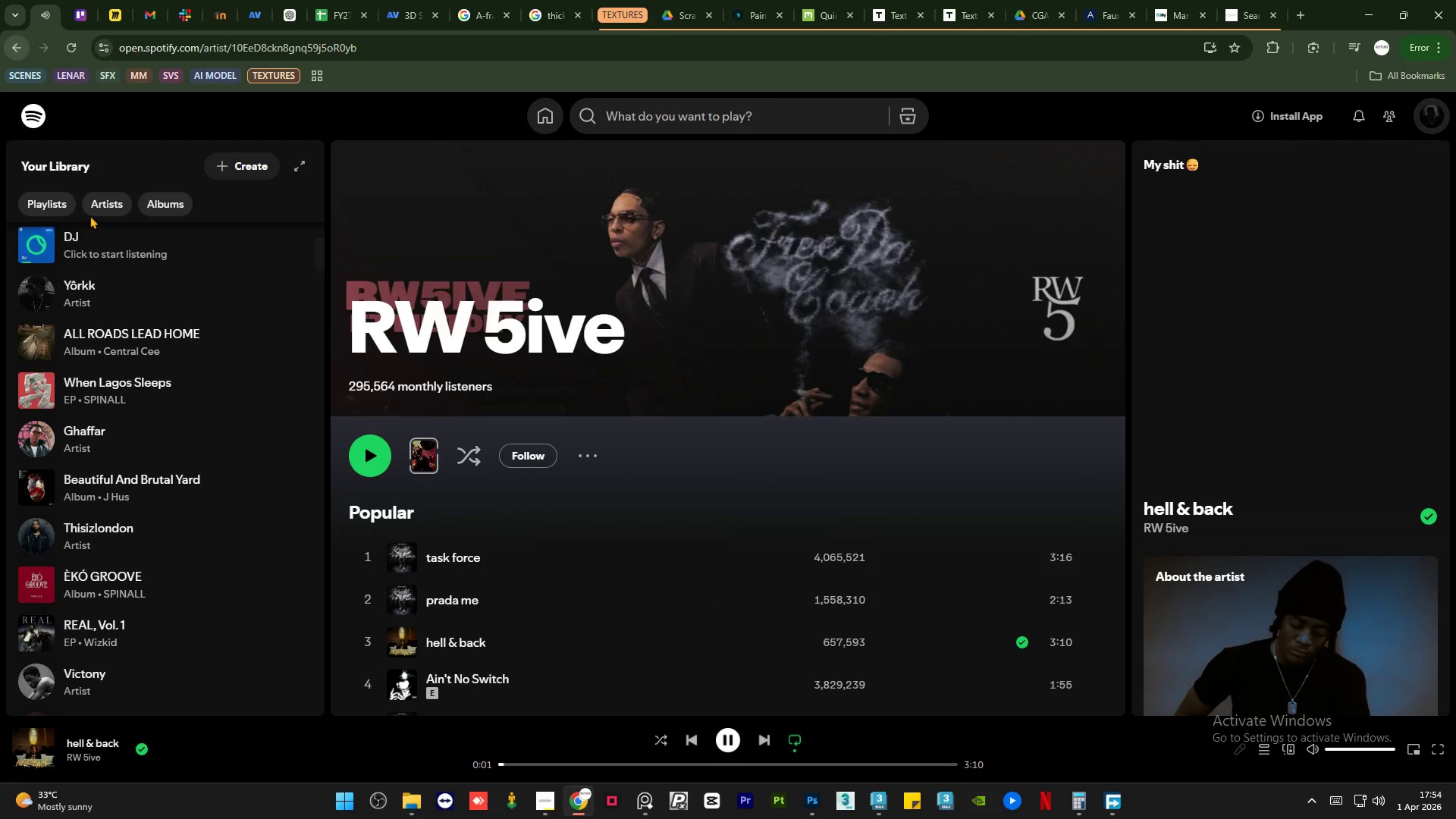 
left_click([695, 739])
 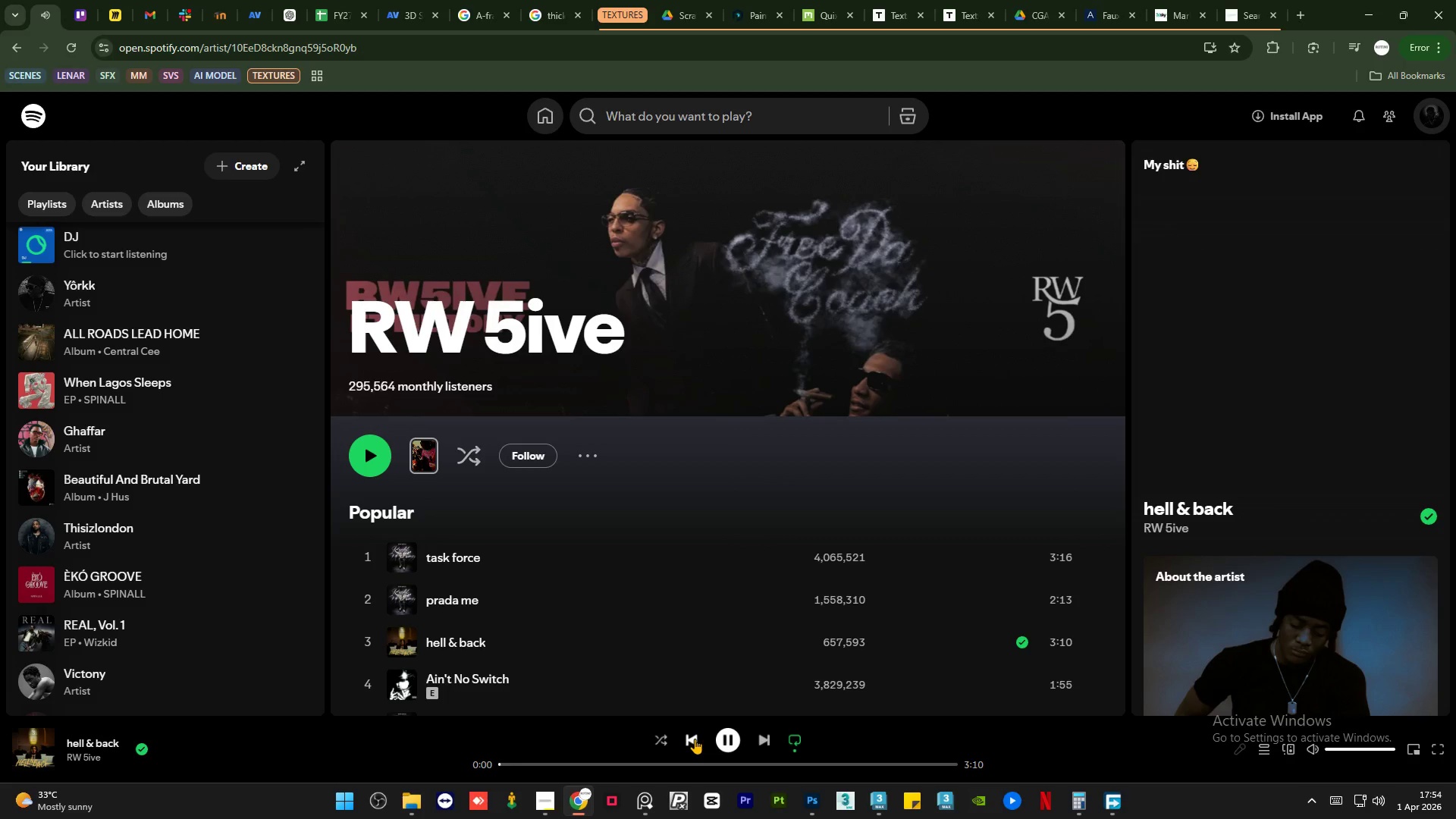 
left_click([695, 739])
 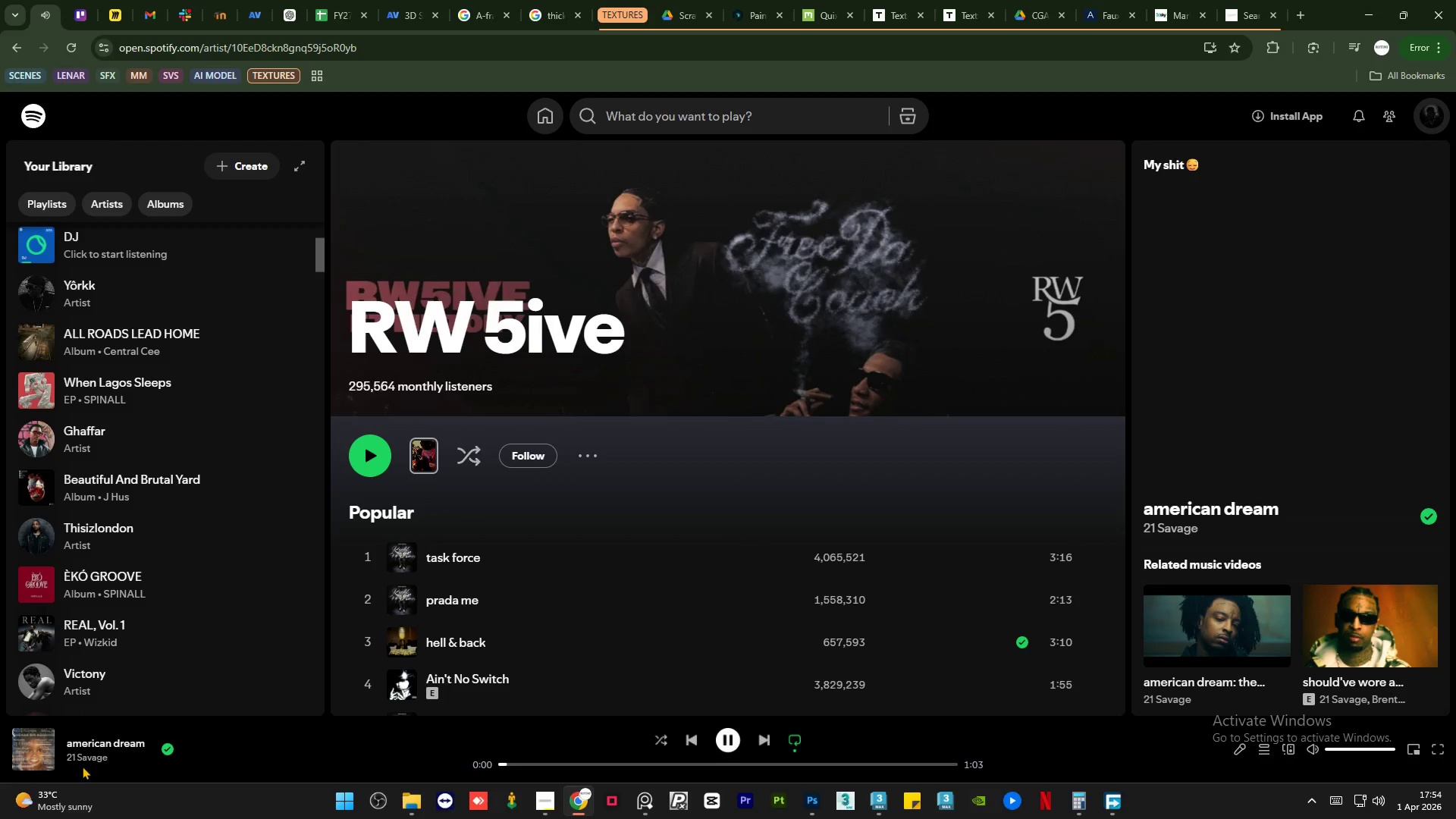 
left_click([89, 757])
 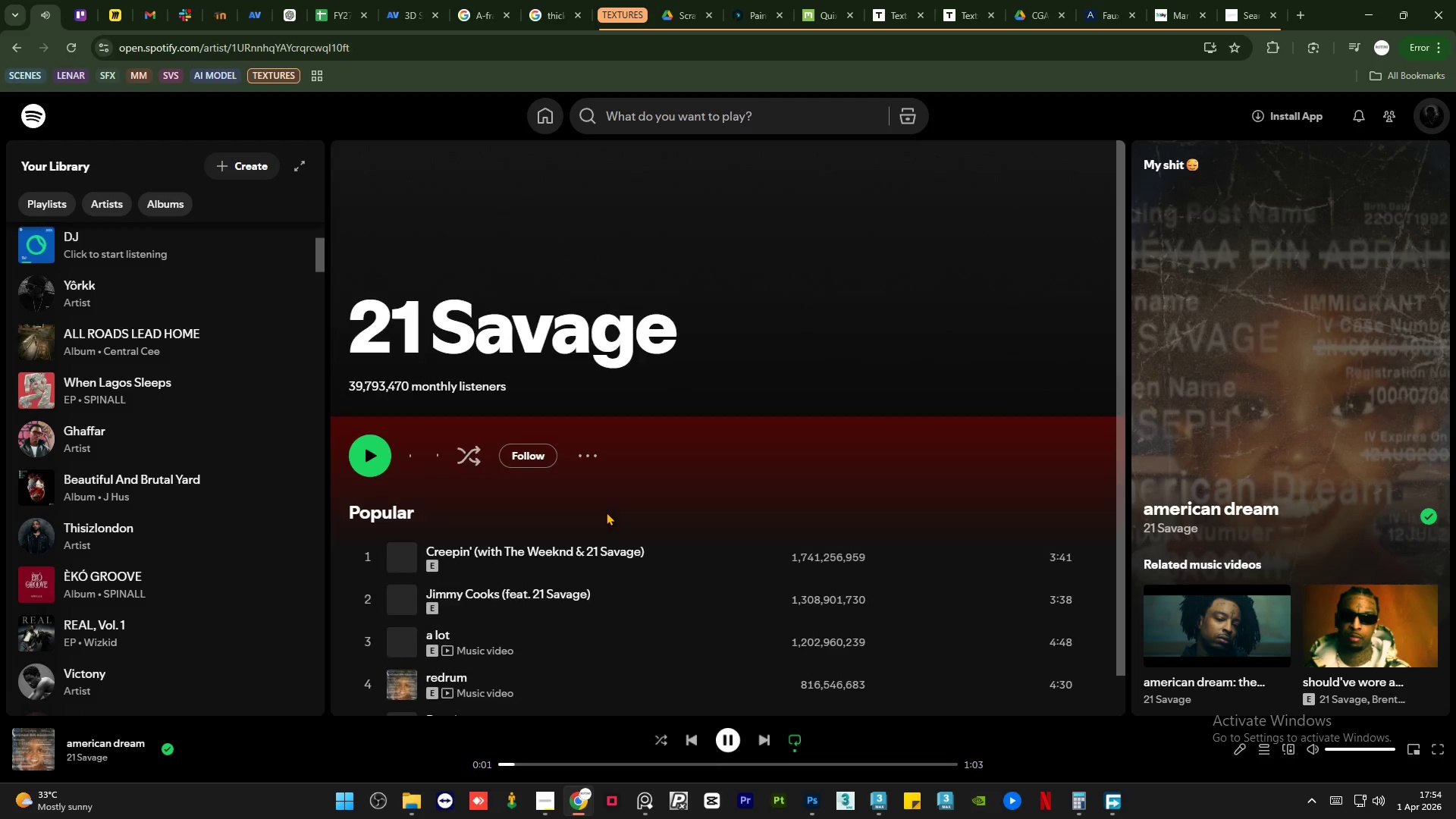 
scroll: coordinate [613, 493], scroll_direction: down, amount: 9.0
 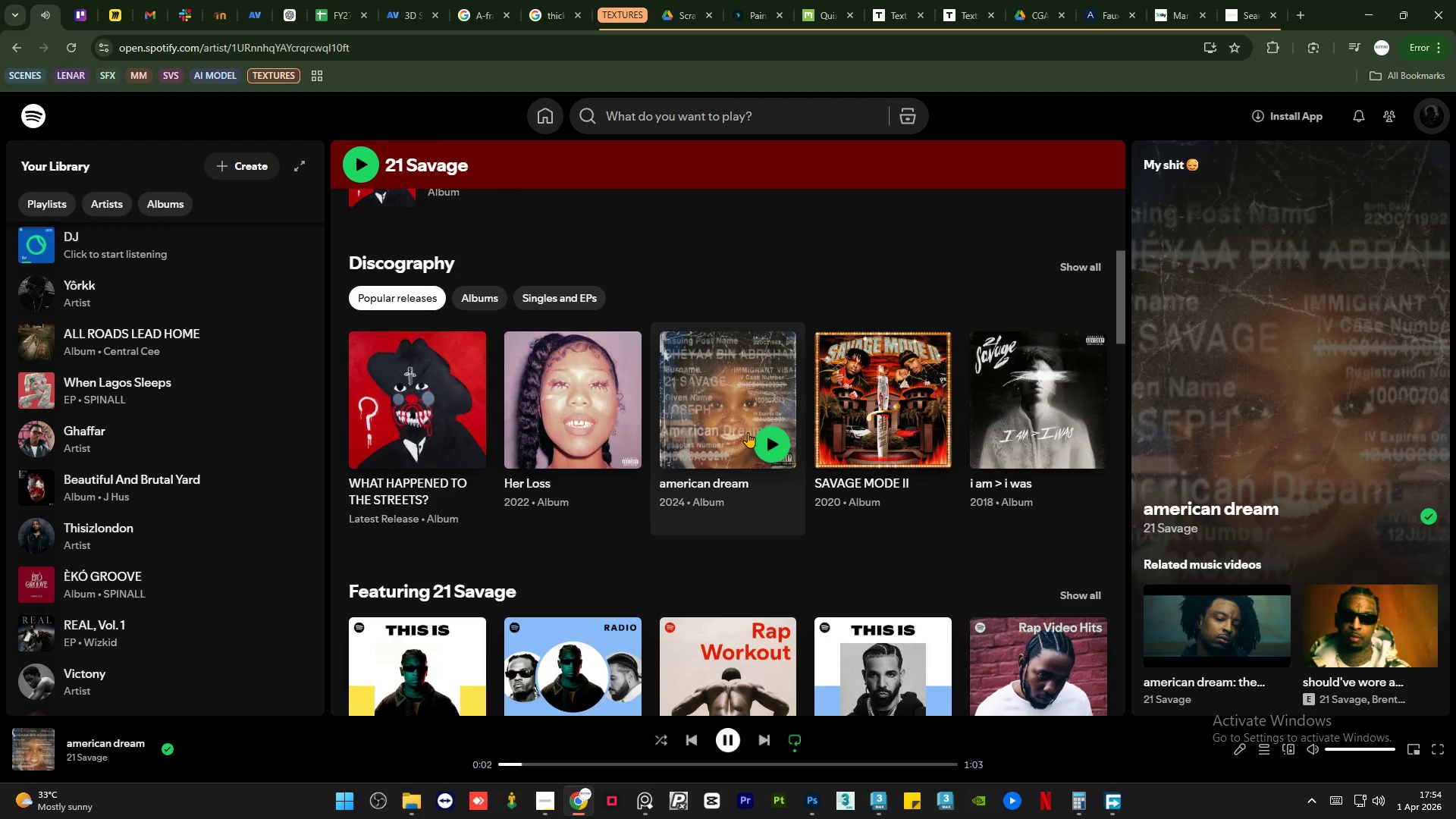 
left_click([774, 444])
 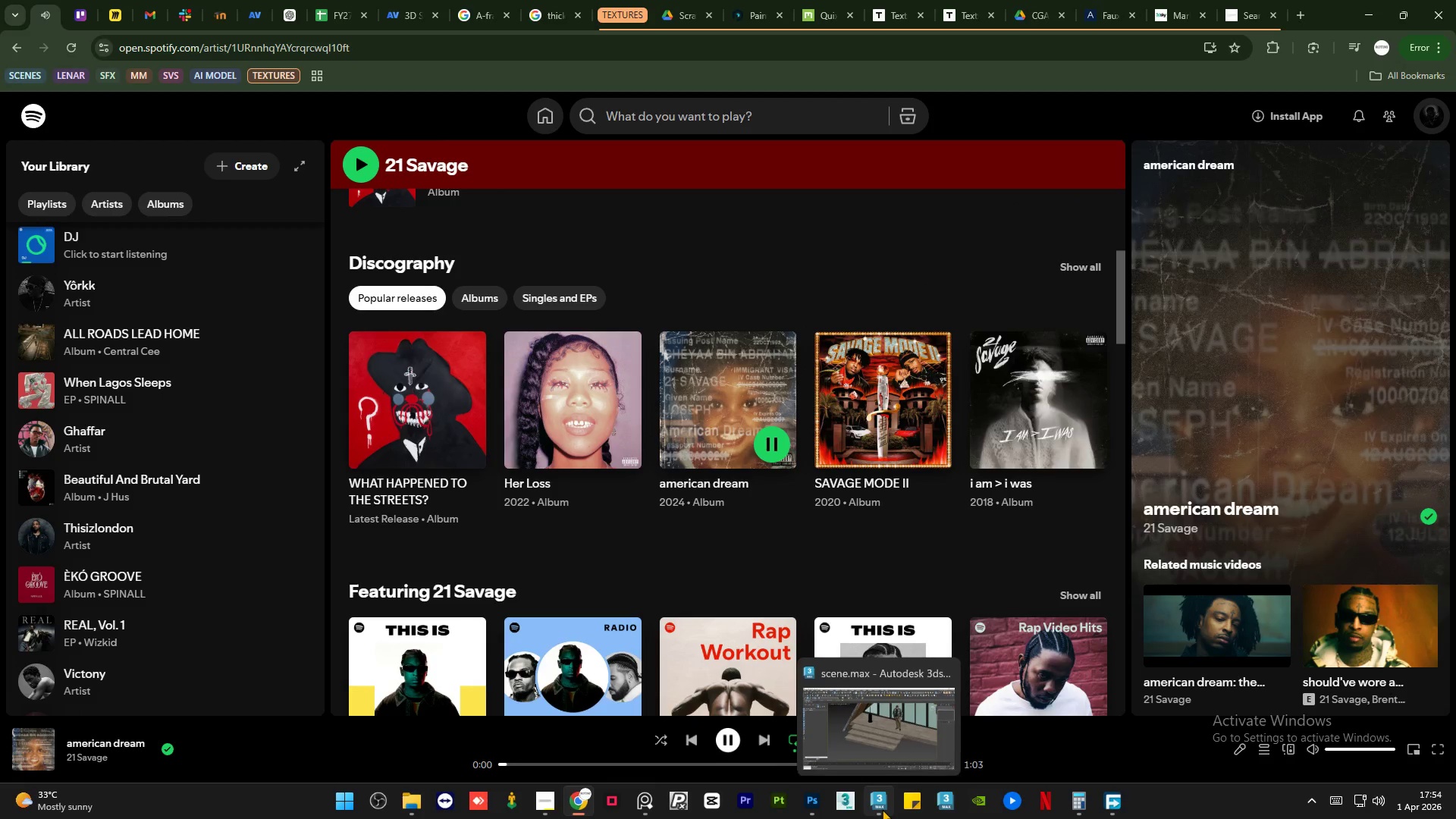 
left_click([882, 809])
 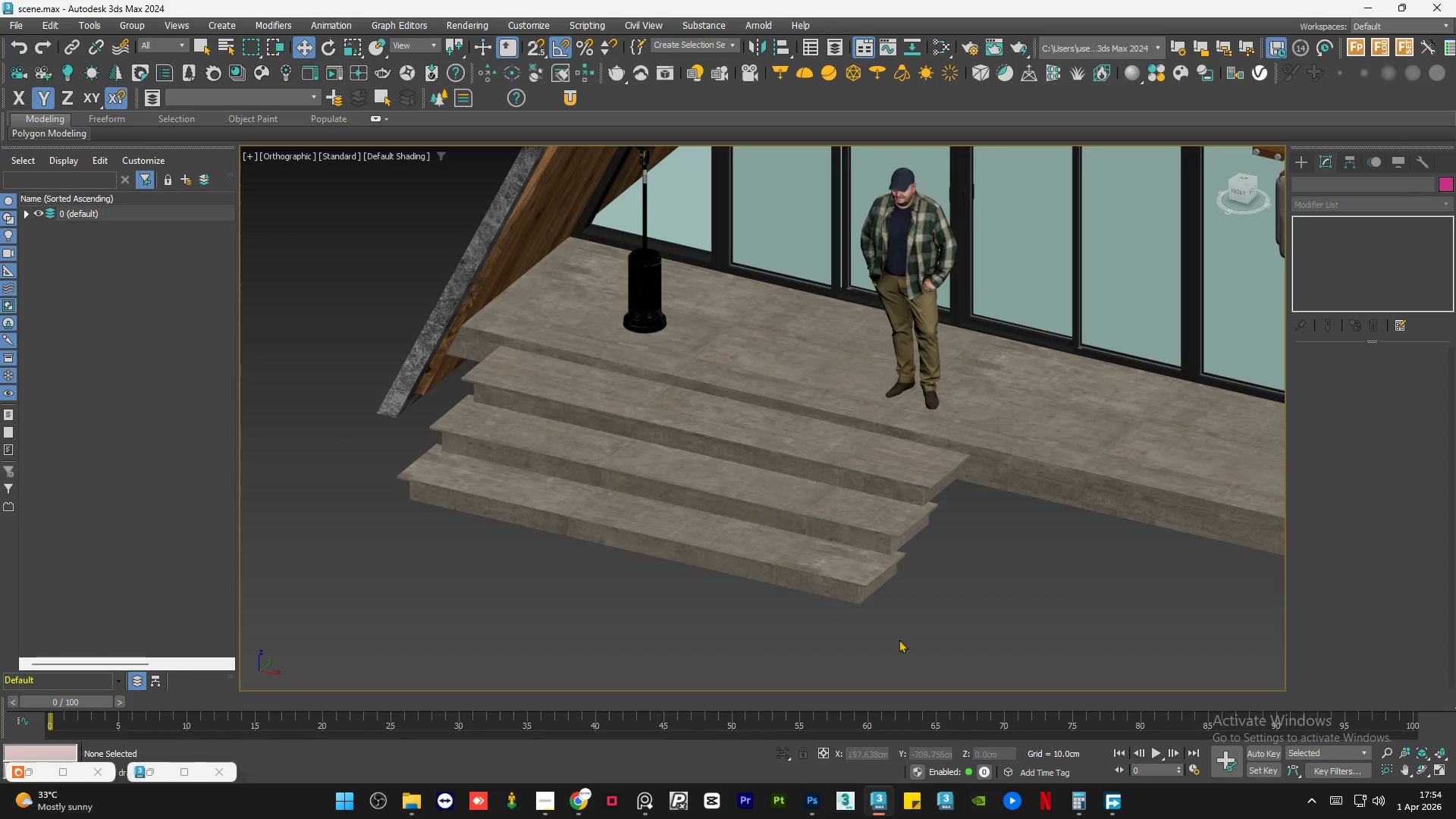 
left_click([944, 632])
 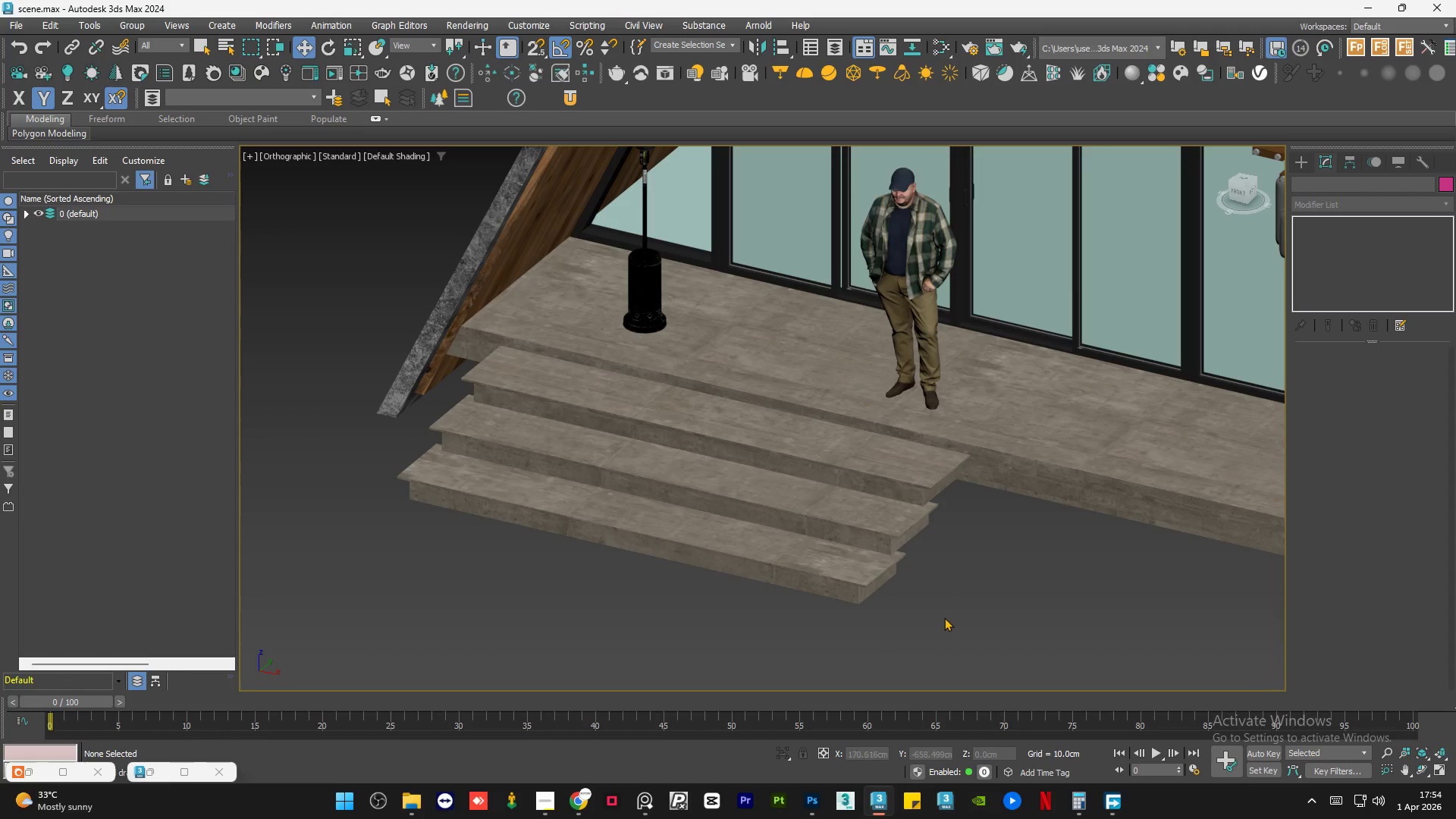 
key(Control+S)
 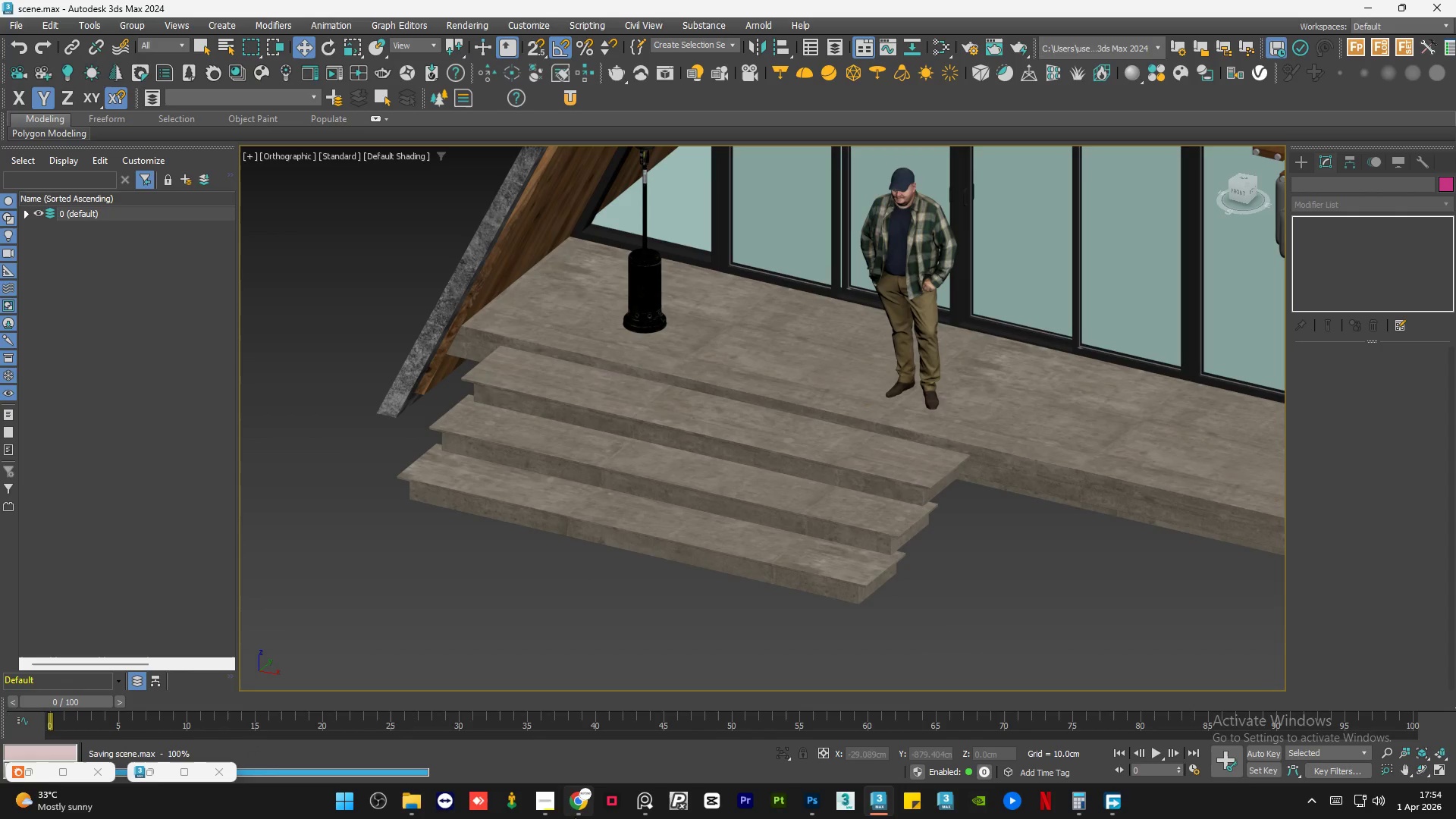 
left_click([532, 590])
 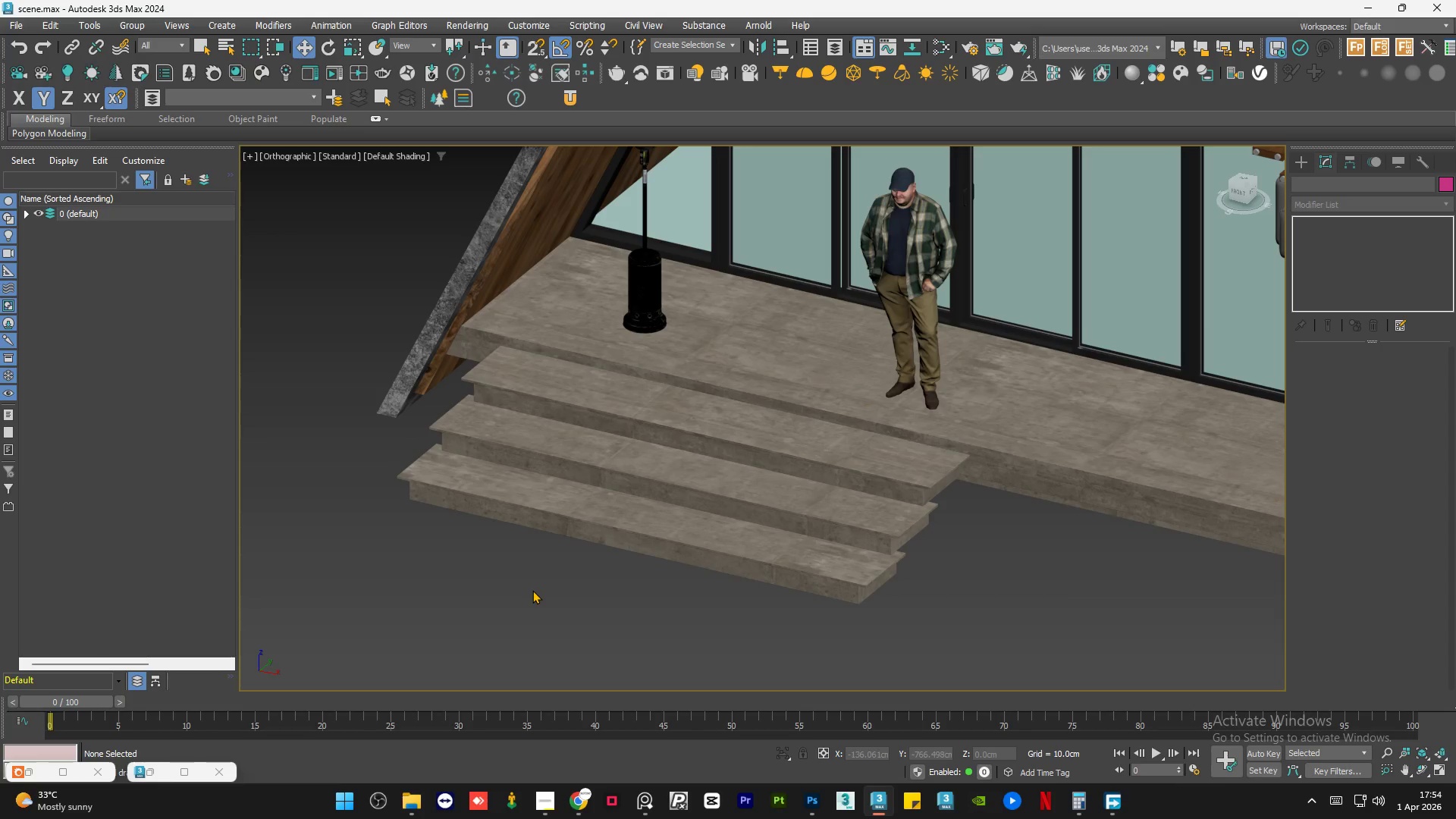 
hold_key(key=AltLeft, duration=1.5)
 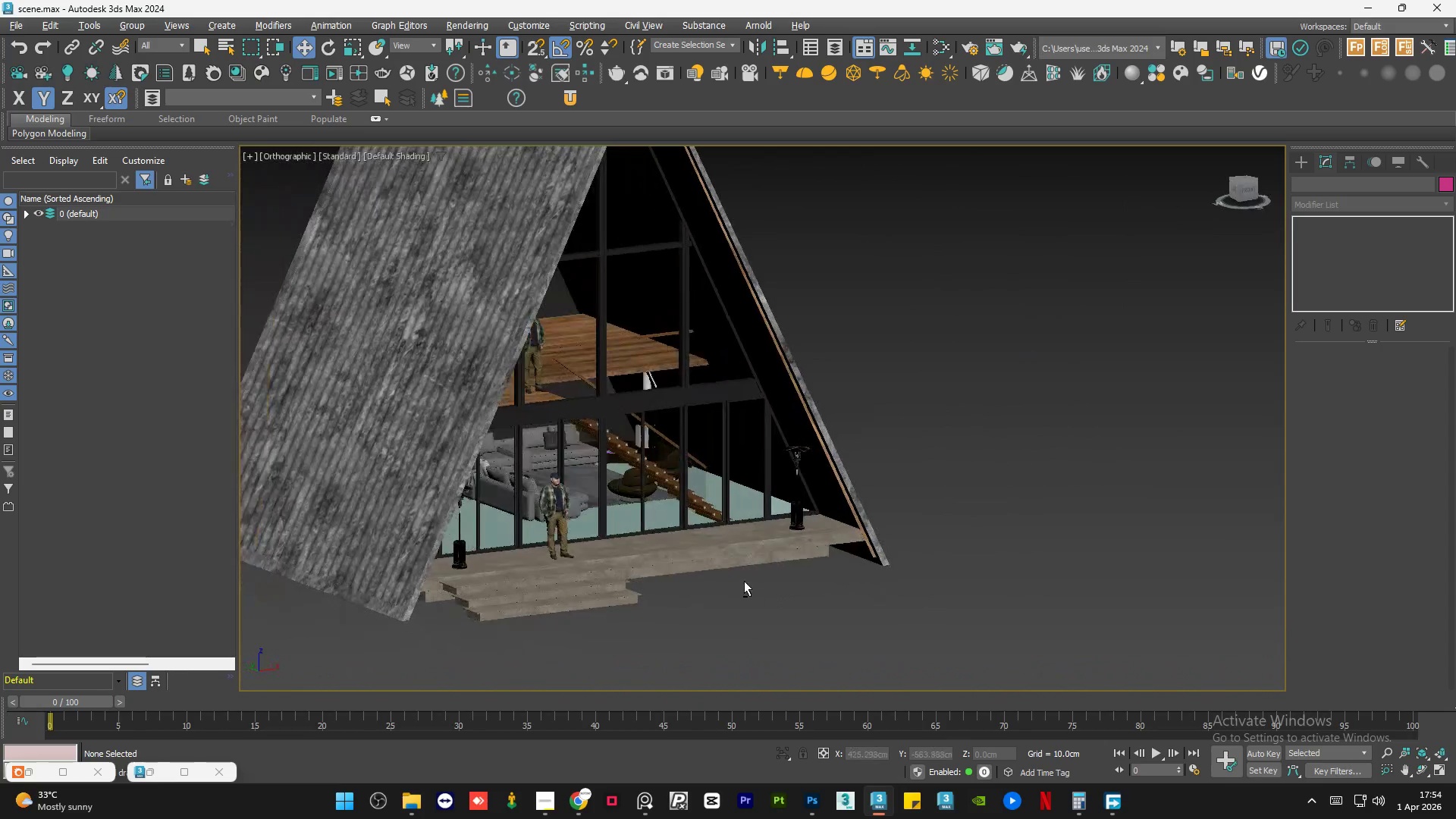 
scroll: coordinate [532, 590], scroll_direction: down, amount: 3.0
 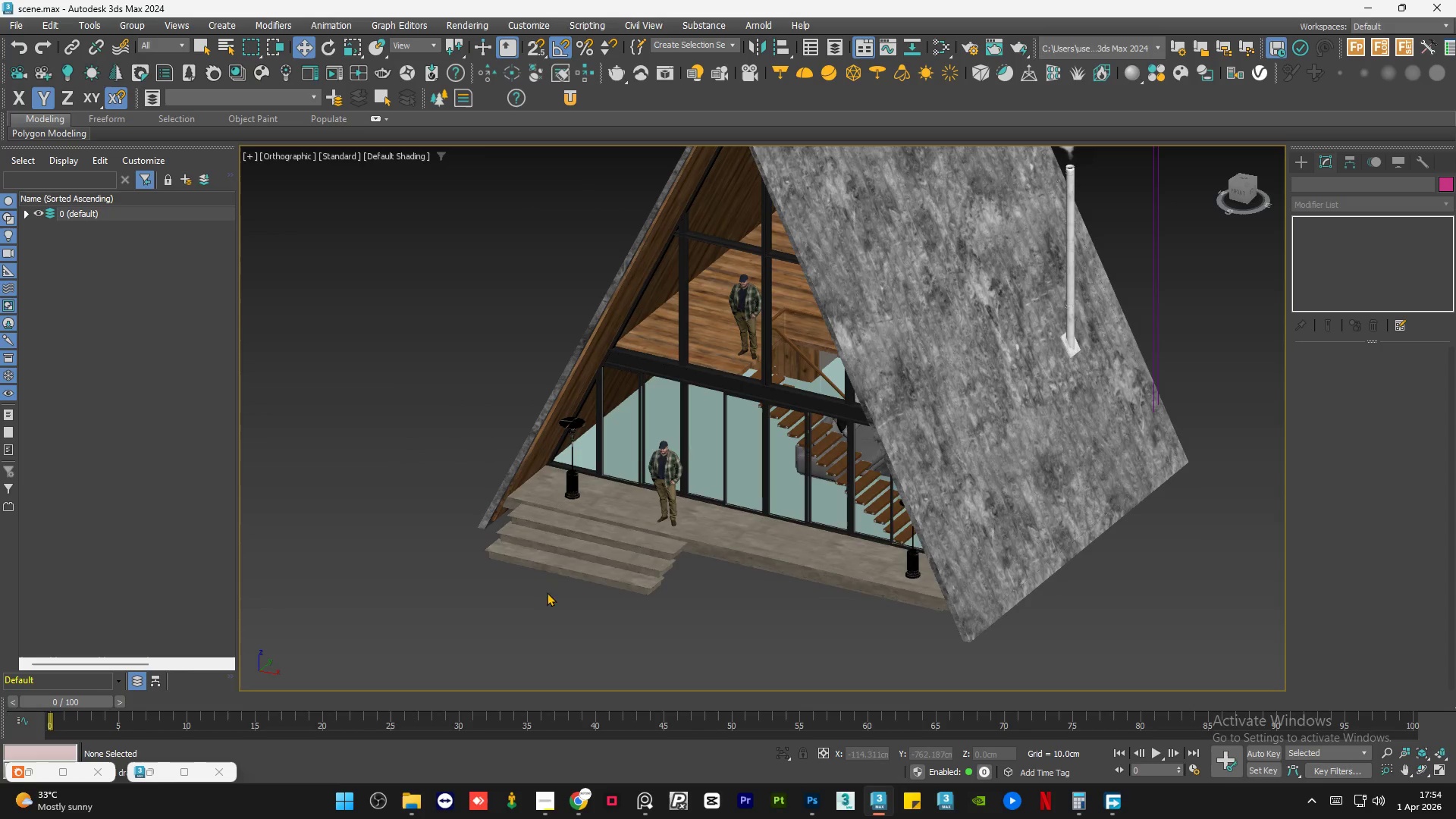 
hold_key(key=AltLeft, duration=1.38)
 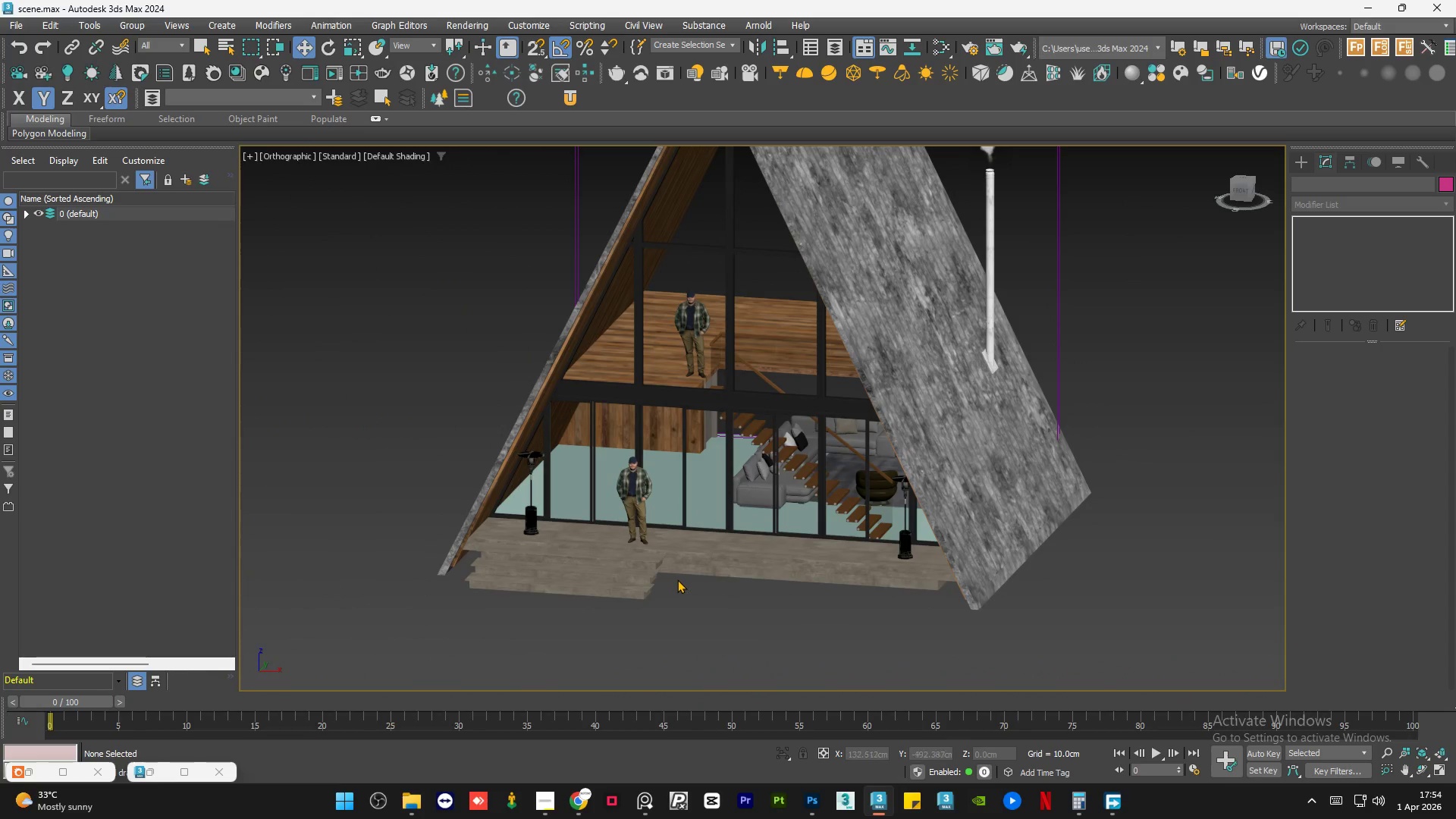 
key(Alt+AltLeft)
 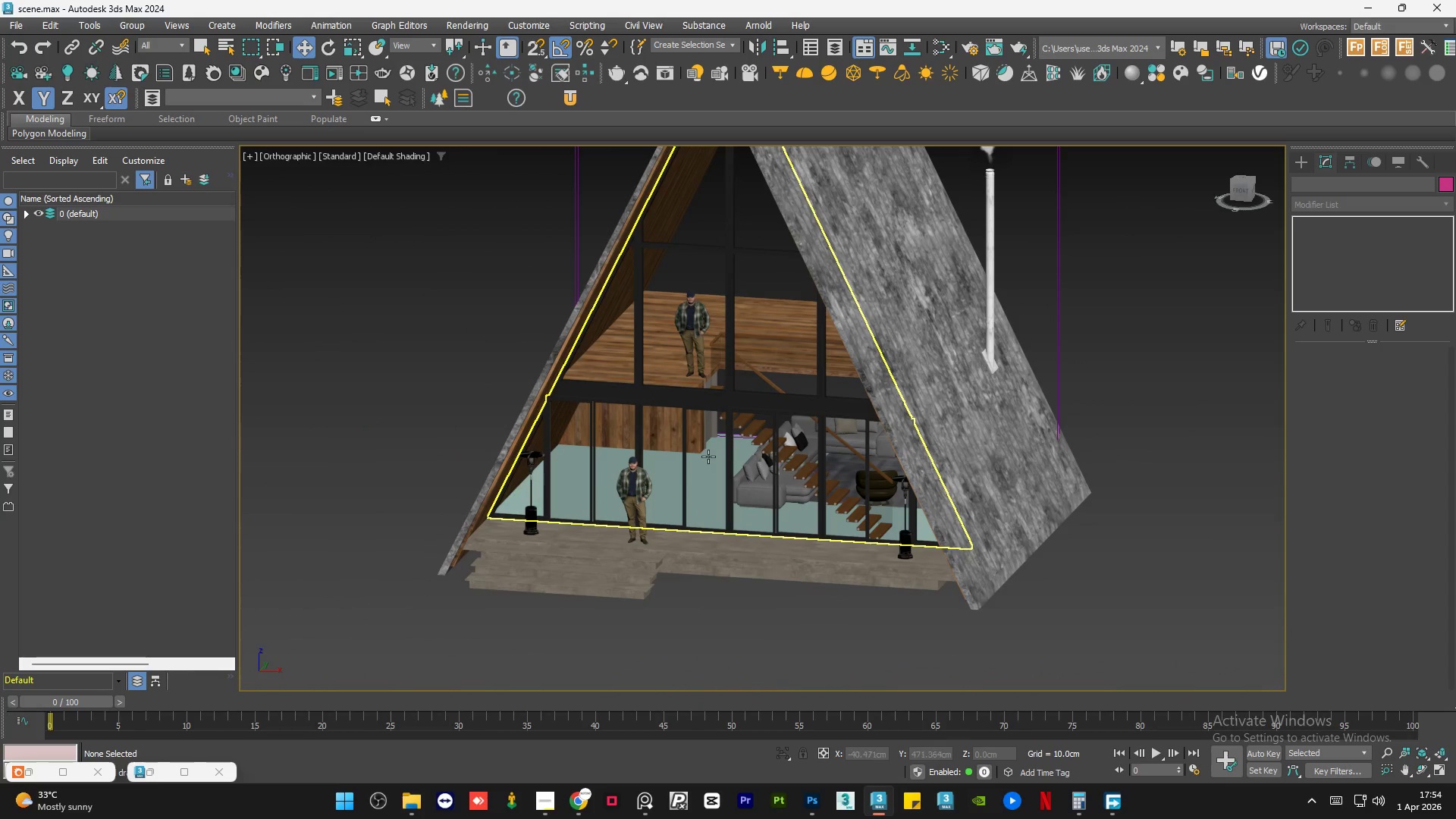 
scroll: coordinate [704, 444], scroll_direction: up, amount: 3.0
 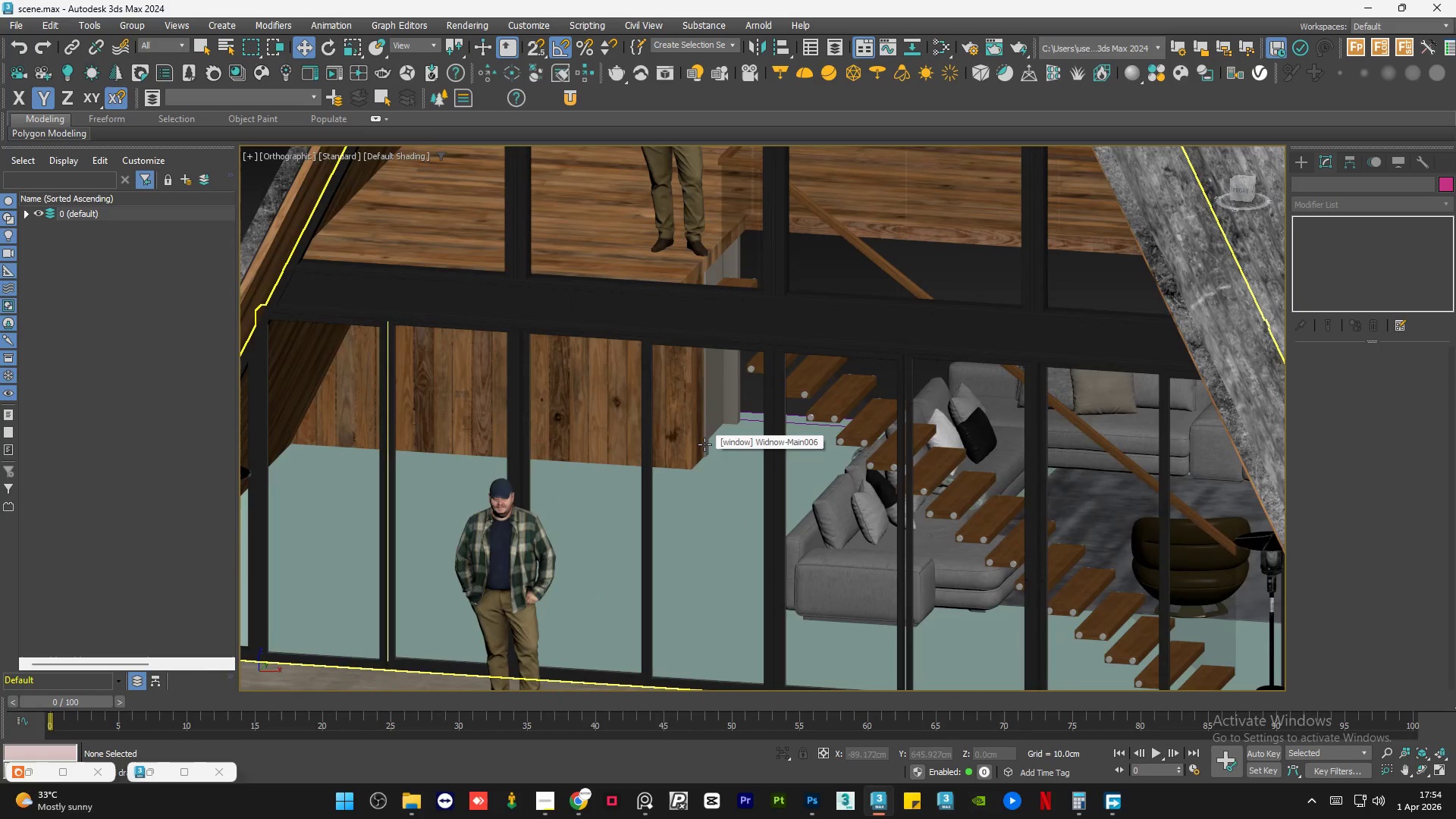 
scroll: coordinate [704, 444], scroll_direction: down, amount: 3.0
 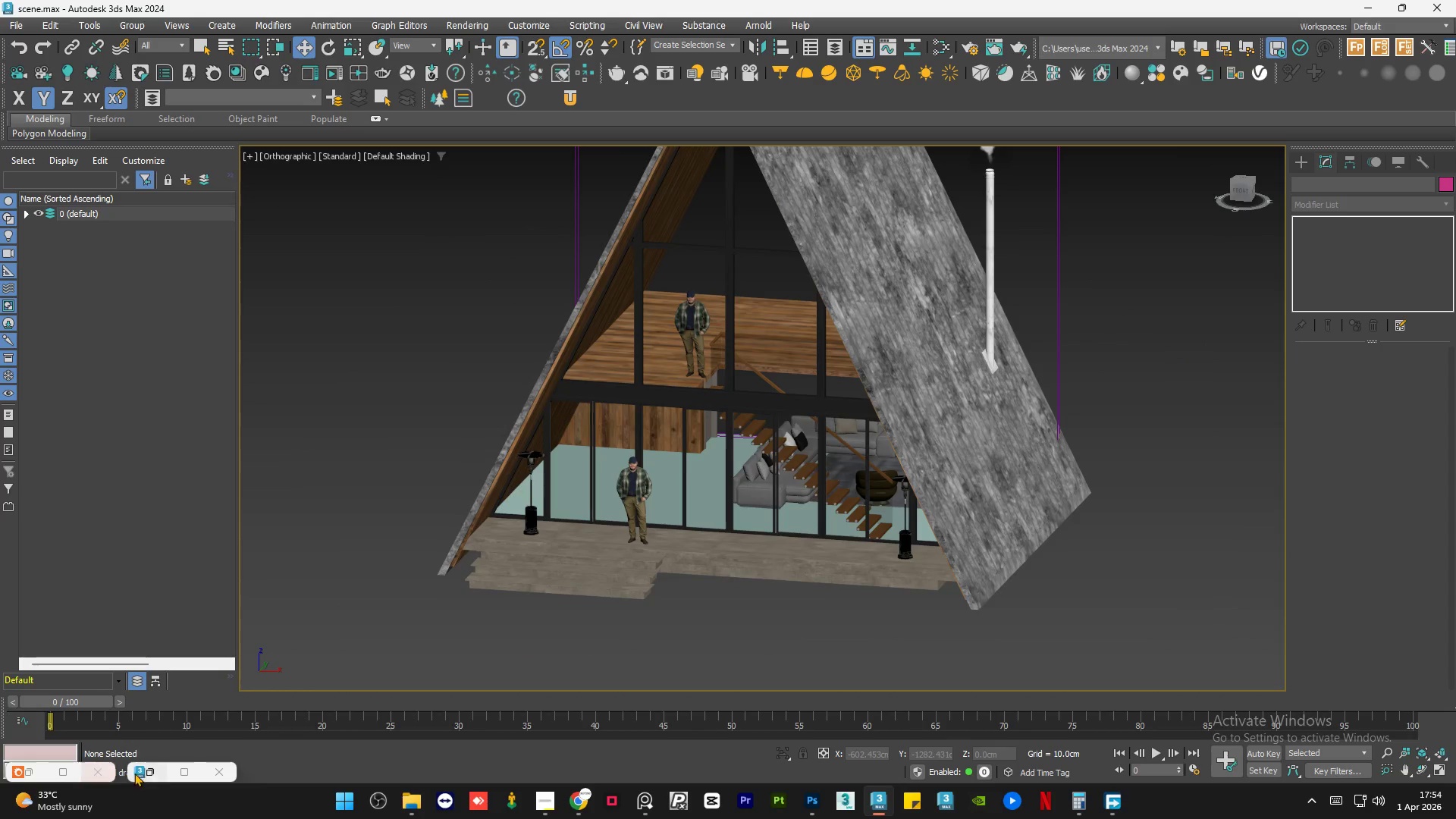 
left_click([156, 773])
 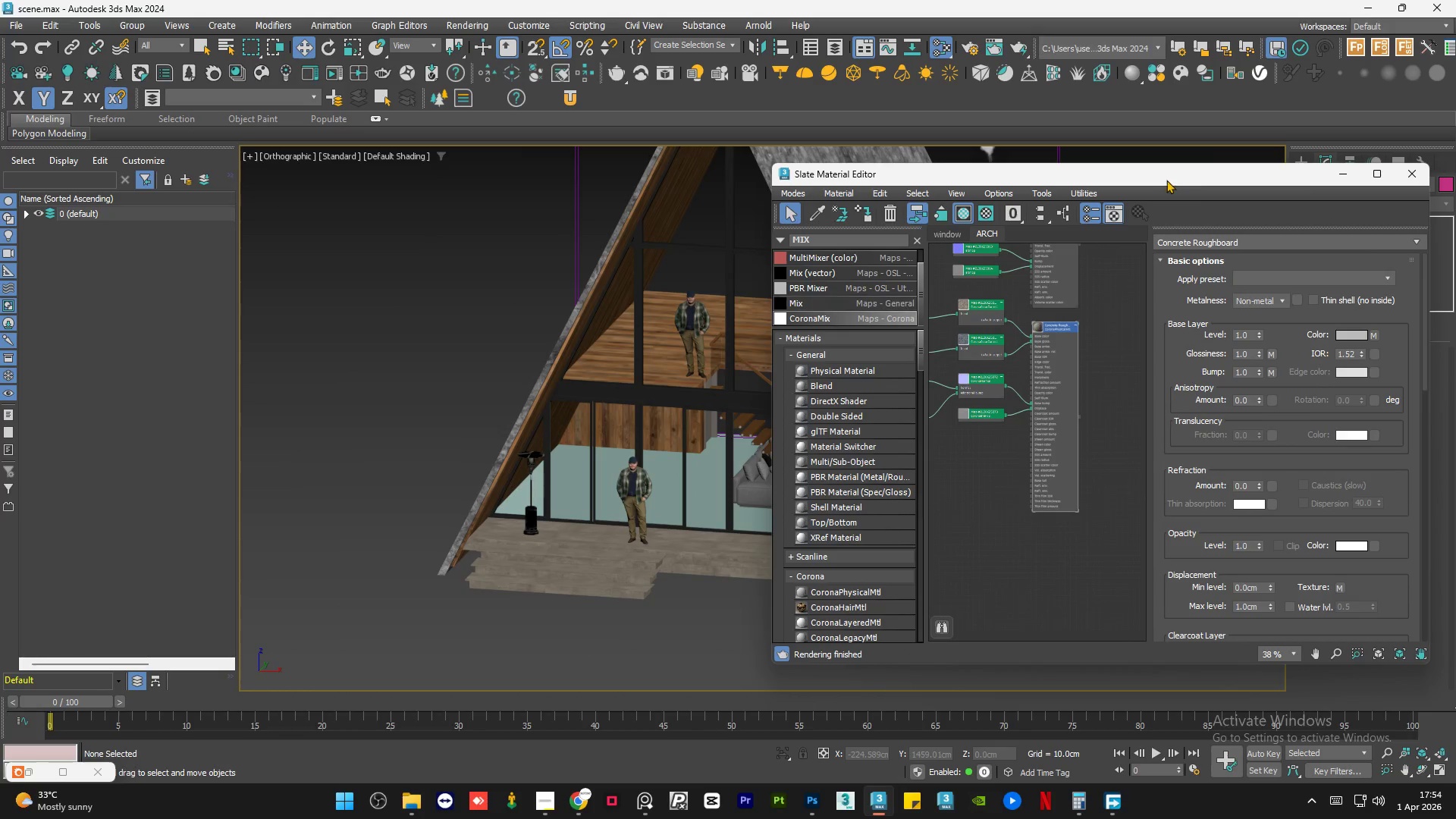 
left_click_drag(start_coordinate=[1159, 177], to_coordinate=[1062, 185])
 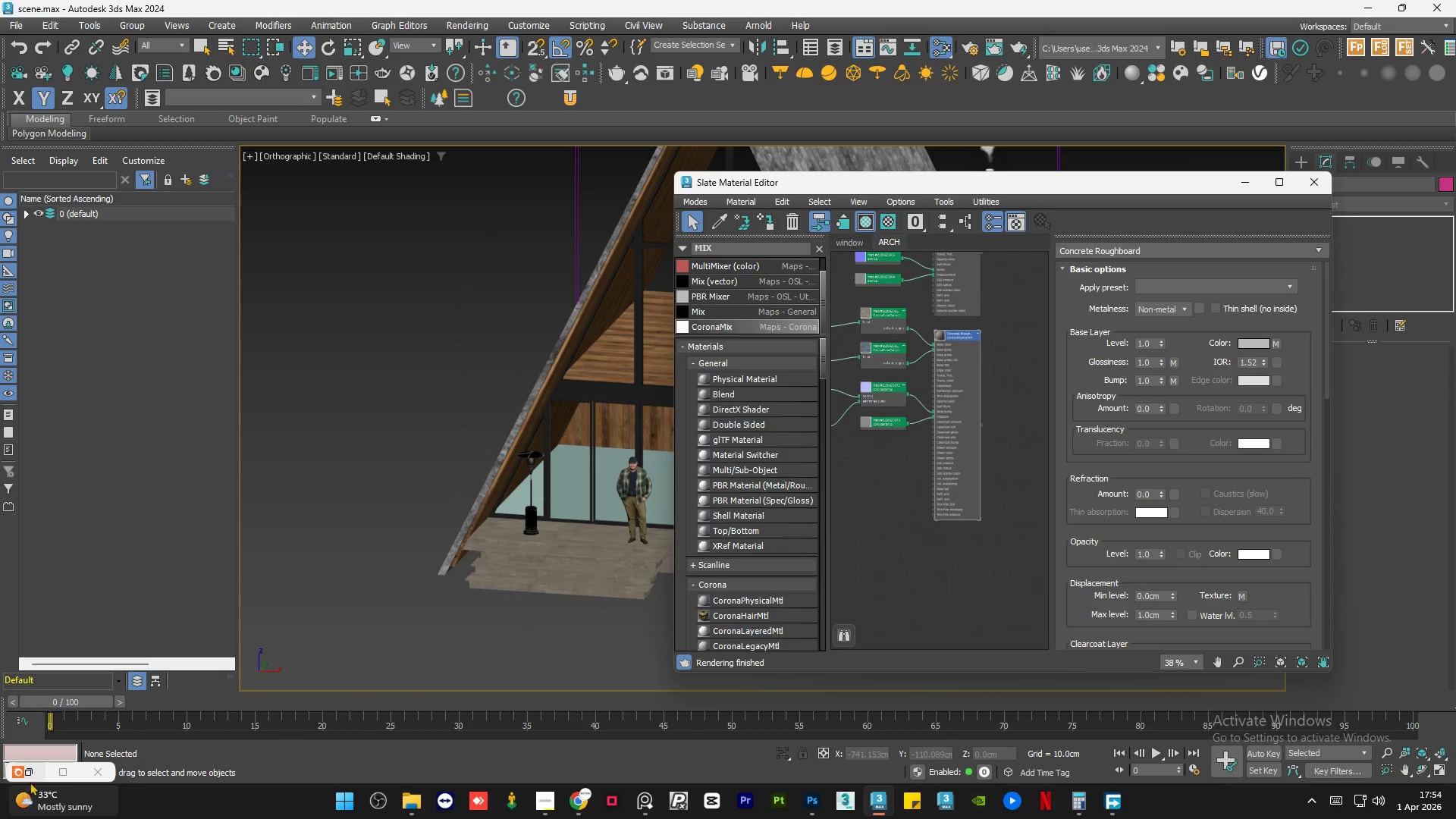 
left_click([32, 774])
 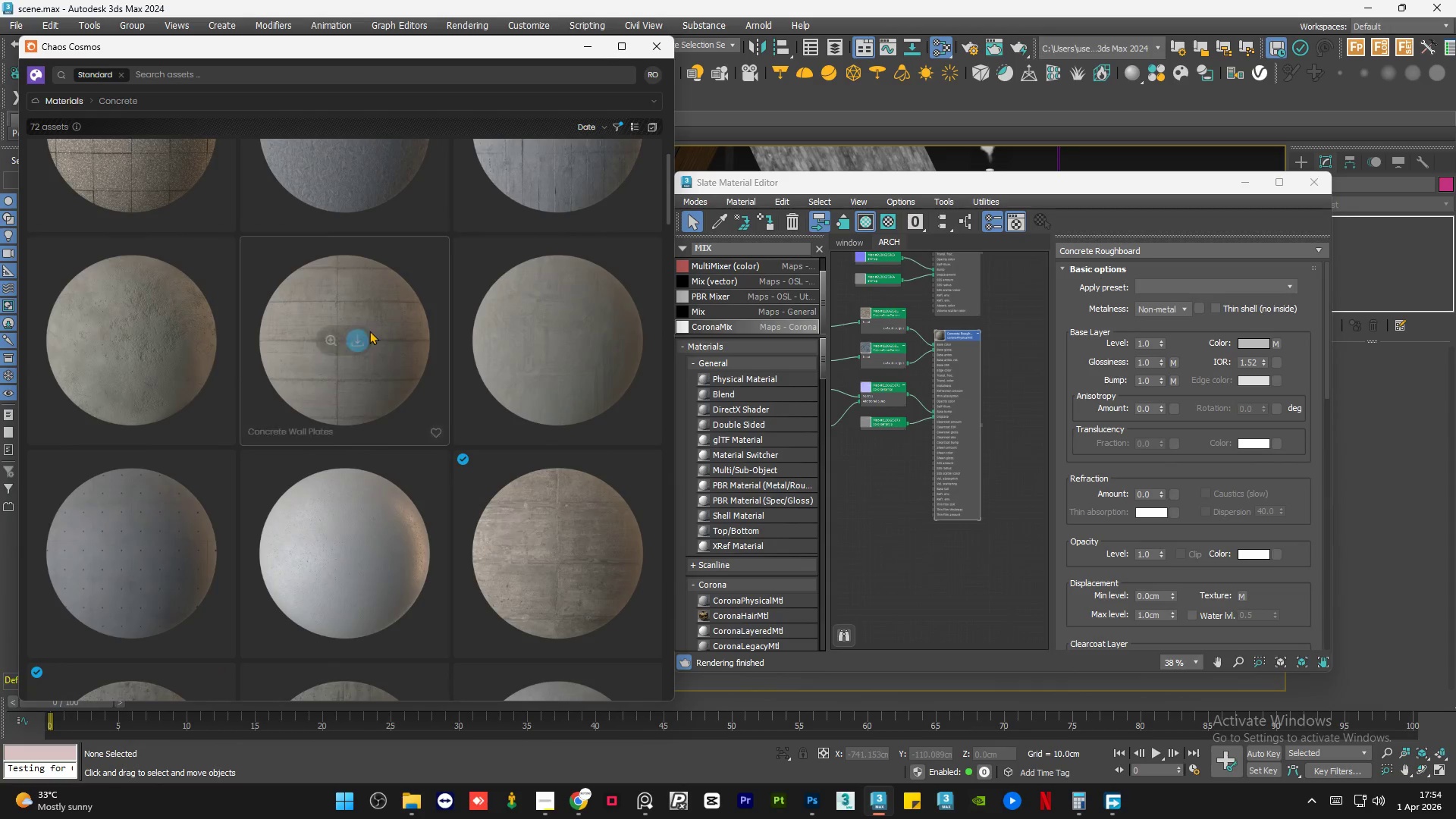 
scroll: coordinate [384, 406], scroll_direction: up, amount: 9.0
 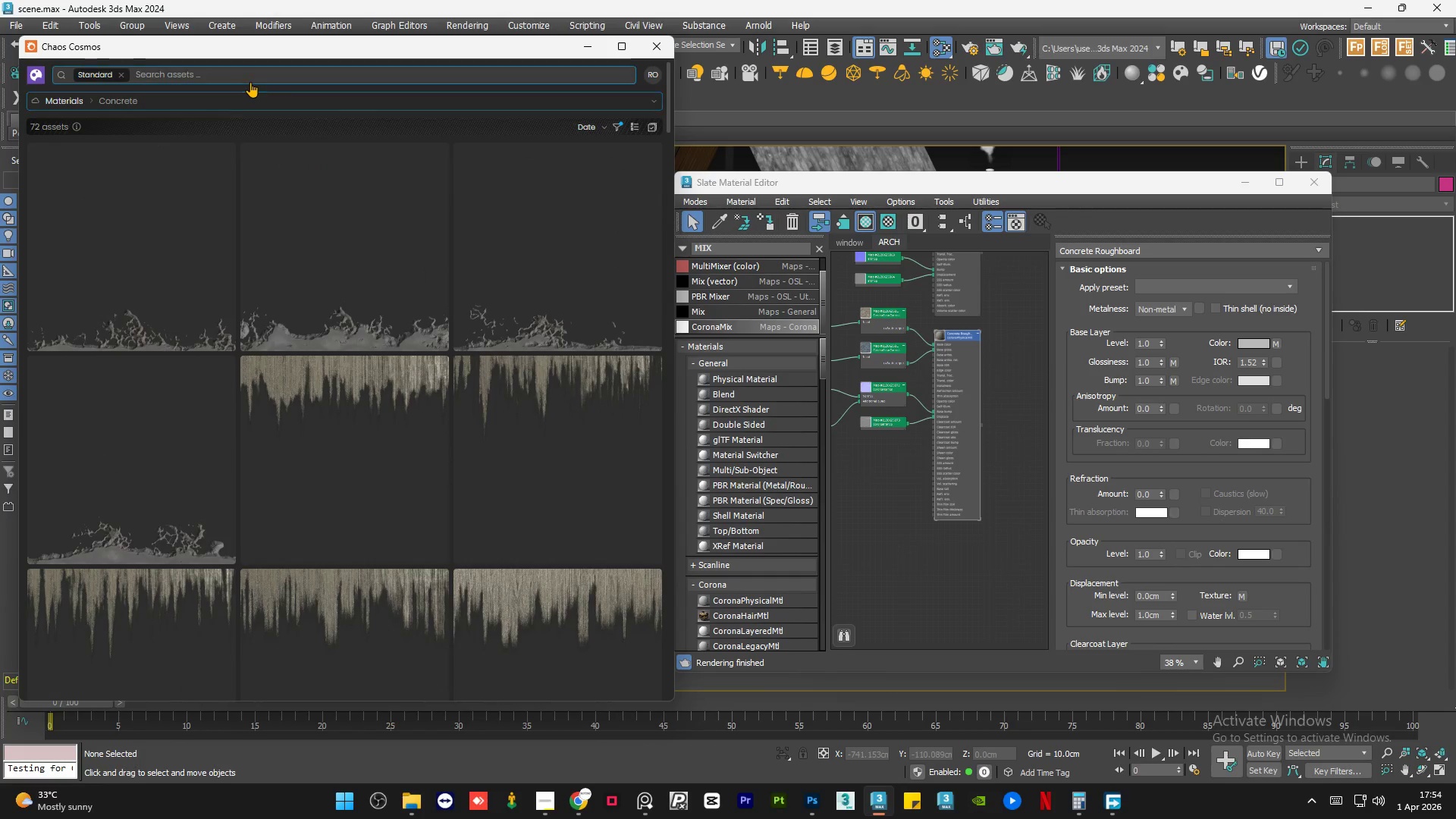 
left_click([195, 94])
 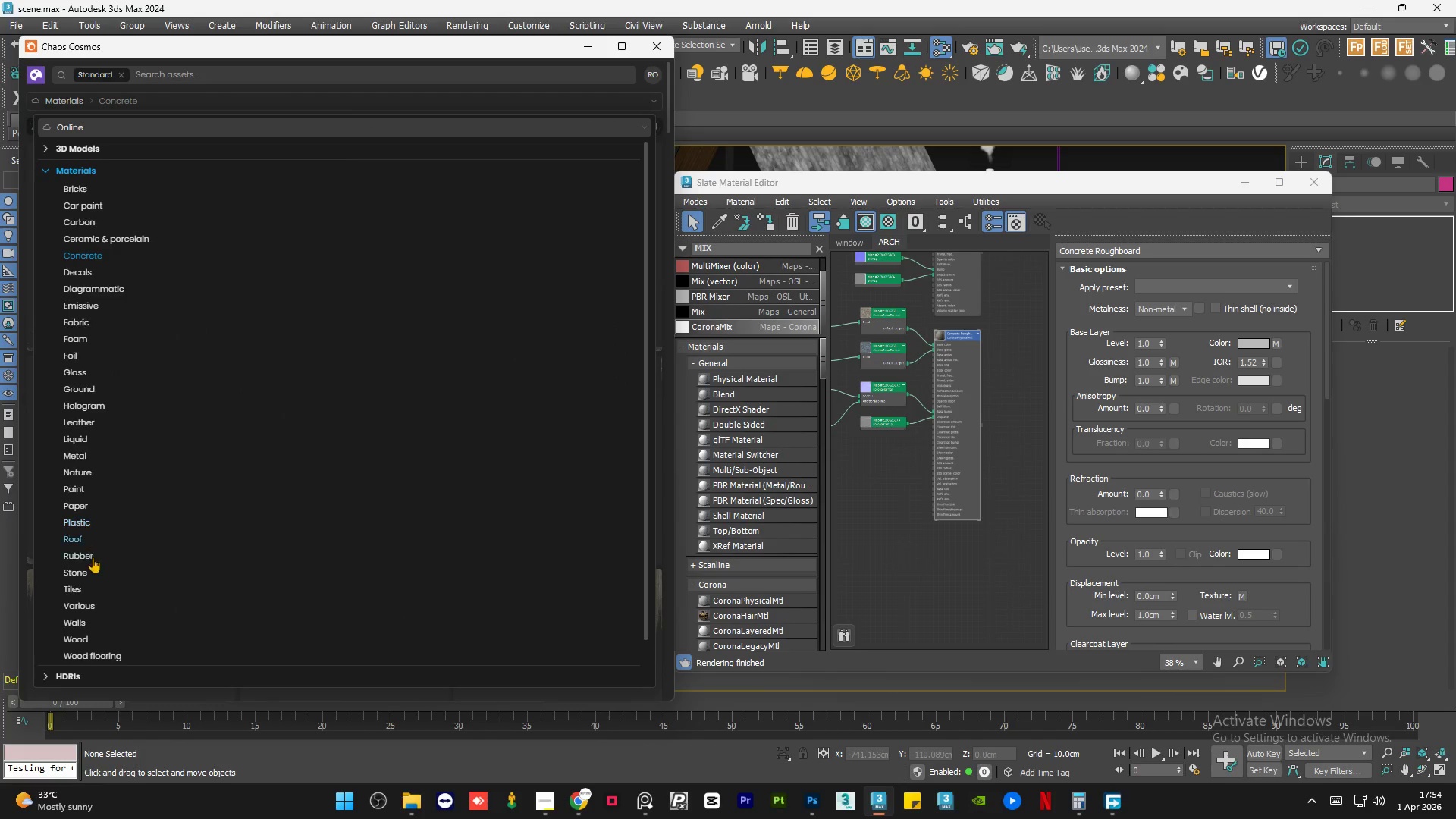 
left_click([87, 588])
 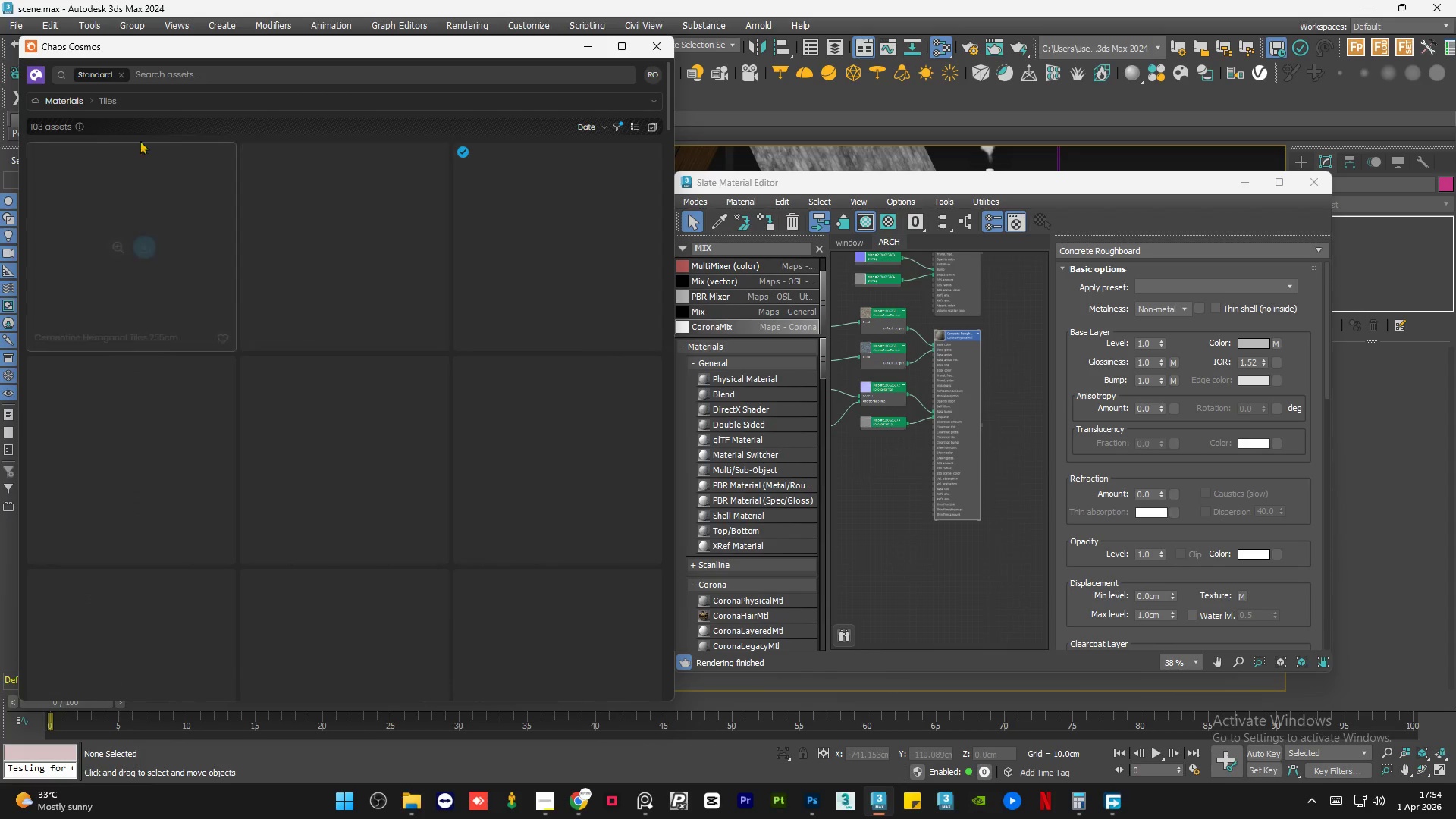 
left_click([152, 99])
 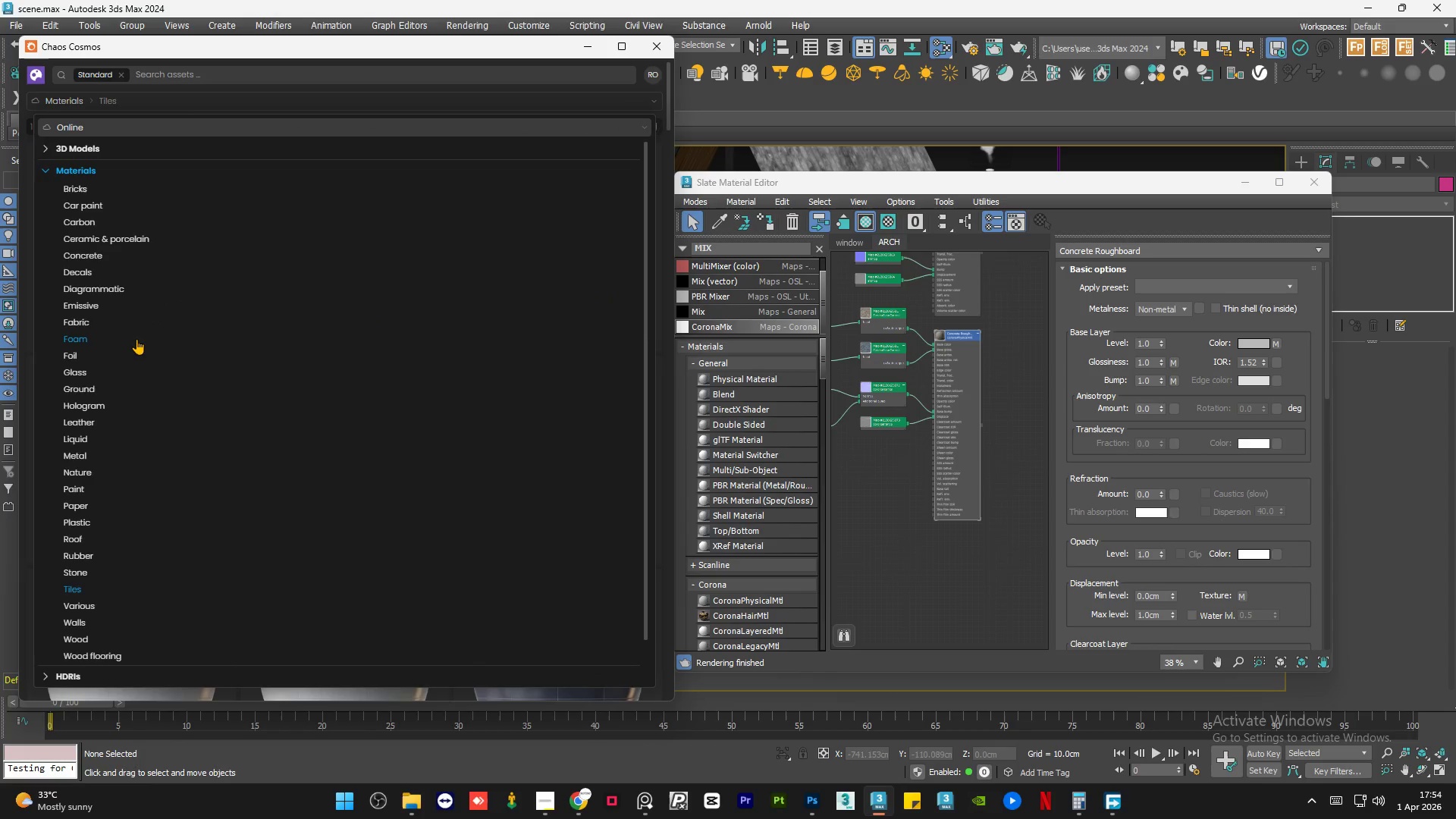 
left_click([293, 125])
 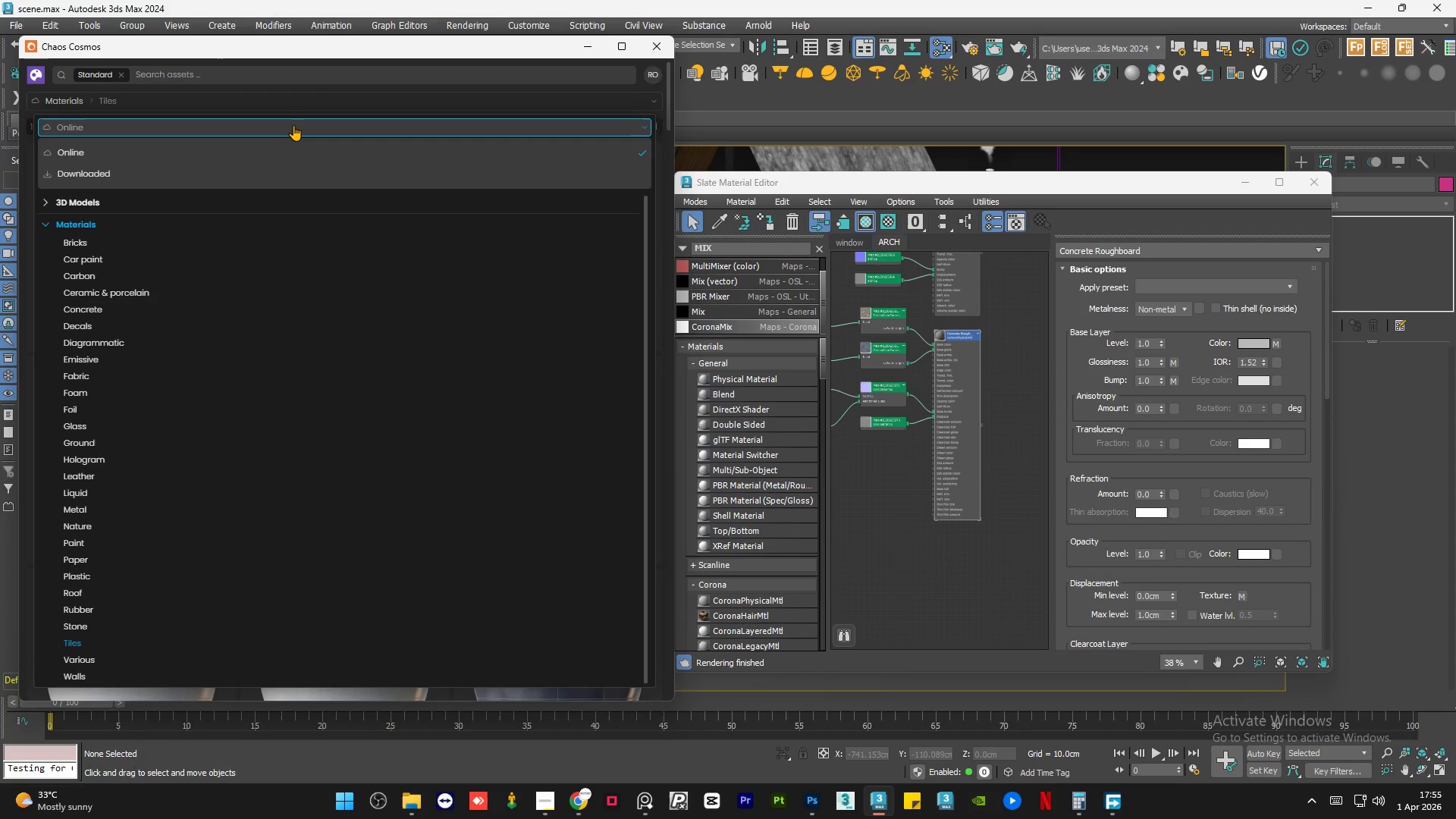 
left_click([293, 125])
 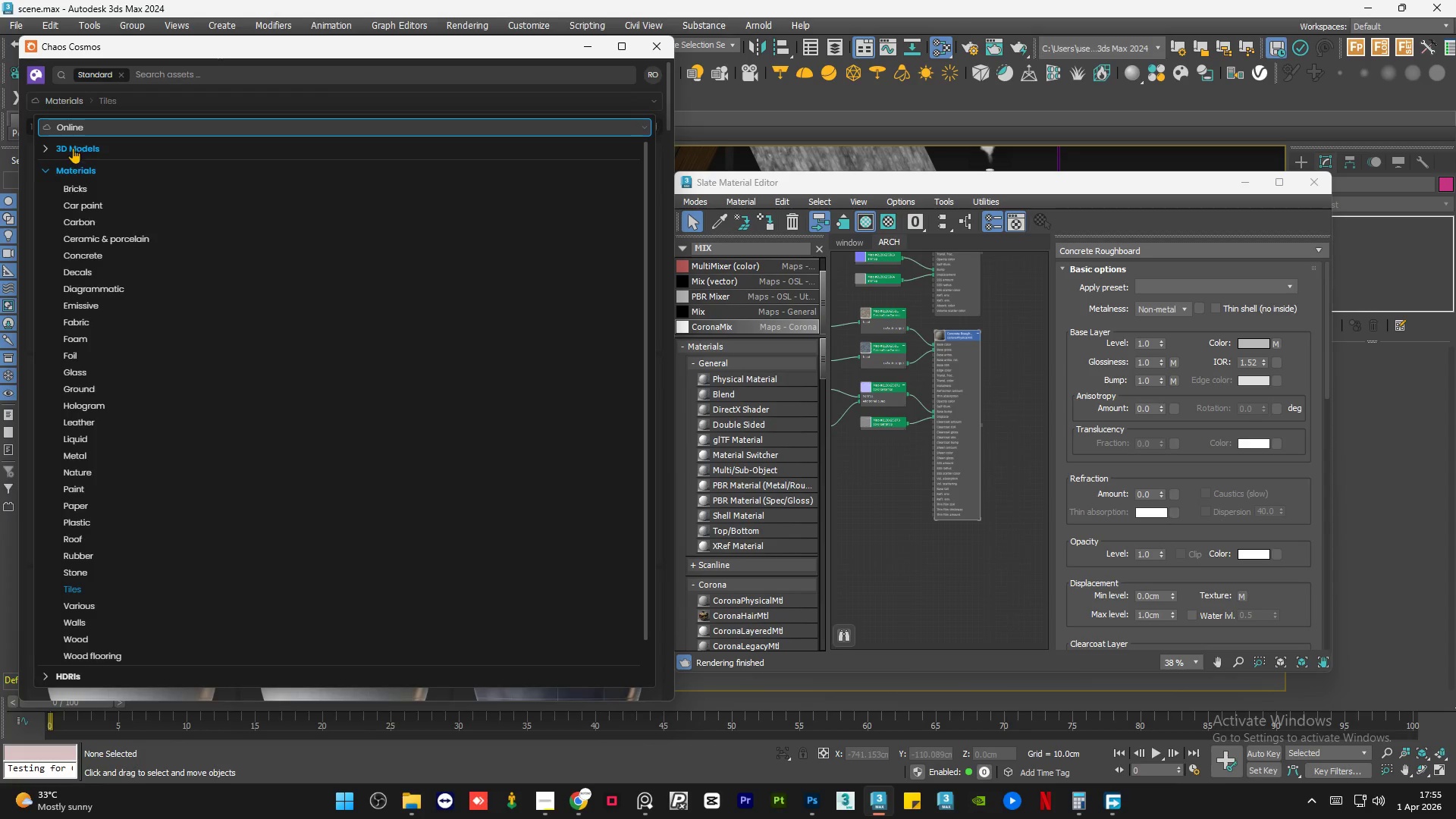 
left_click([52, 169])
 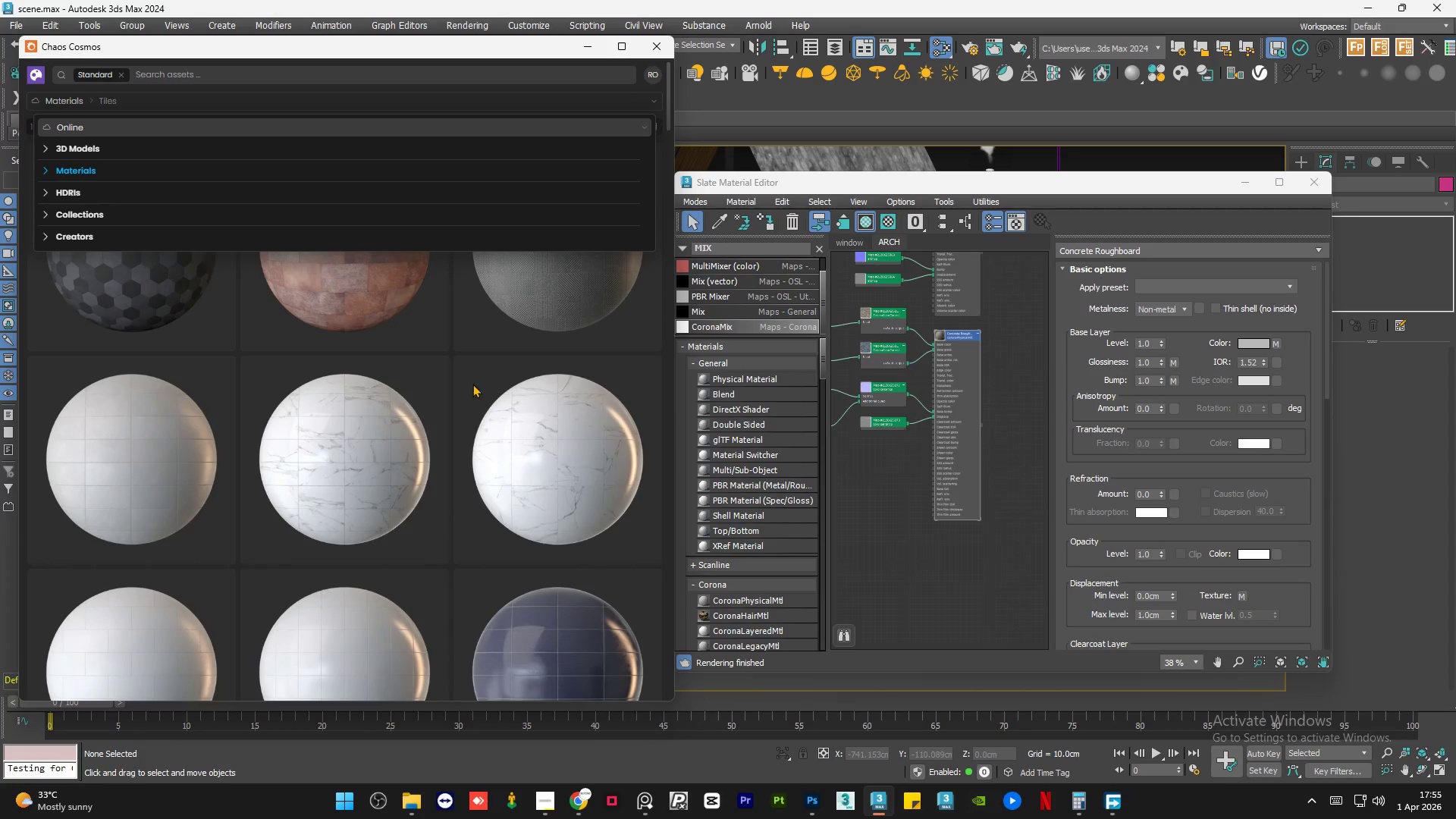 
left_click([471, 368])
 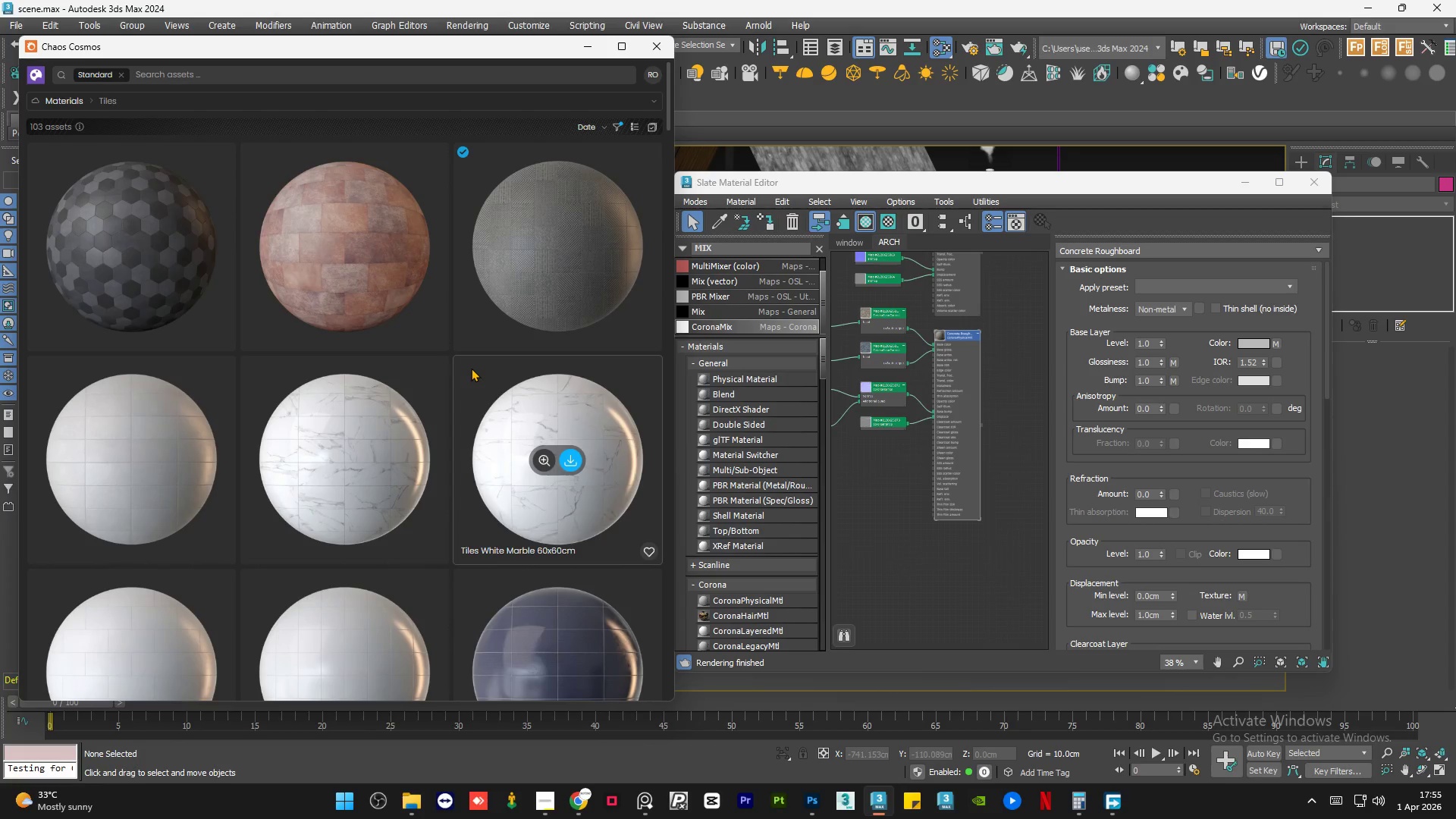 
scroll: coordinate [513, 287], scroll_direction: up, amount: 8.0
 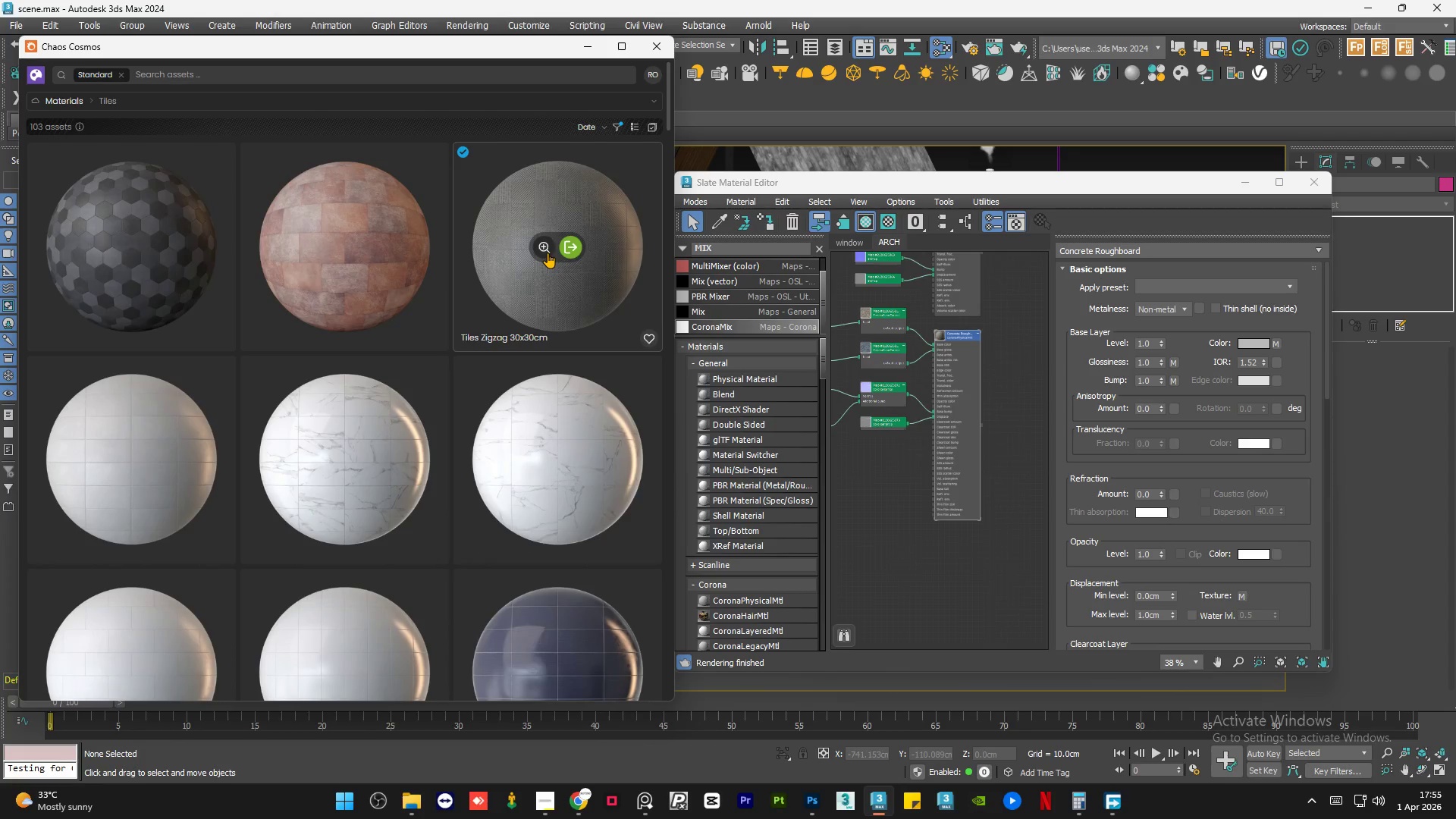 
left_click([544, 249])
 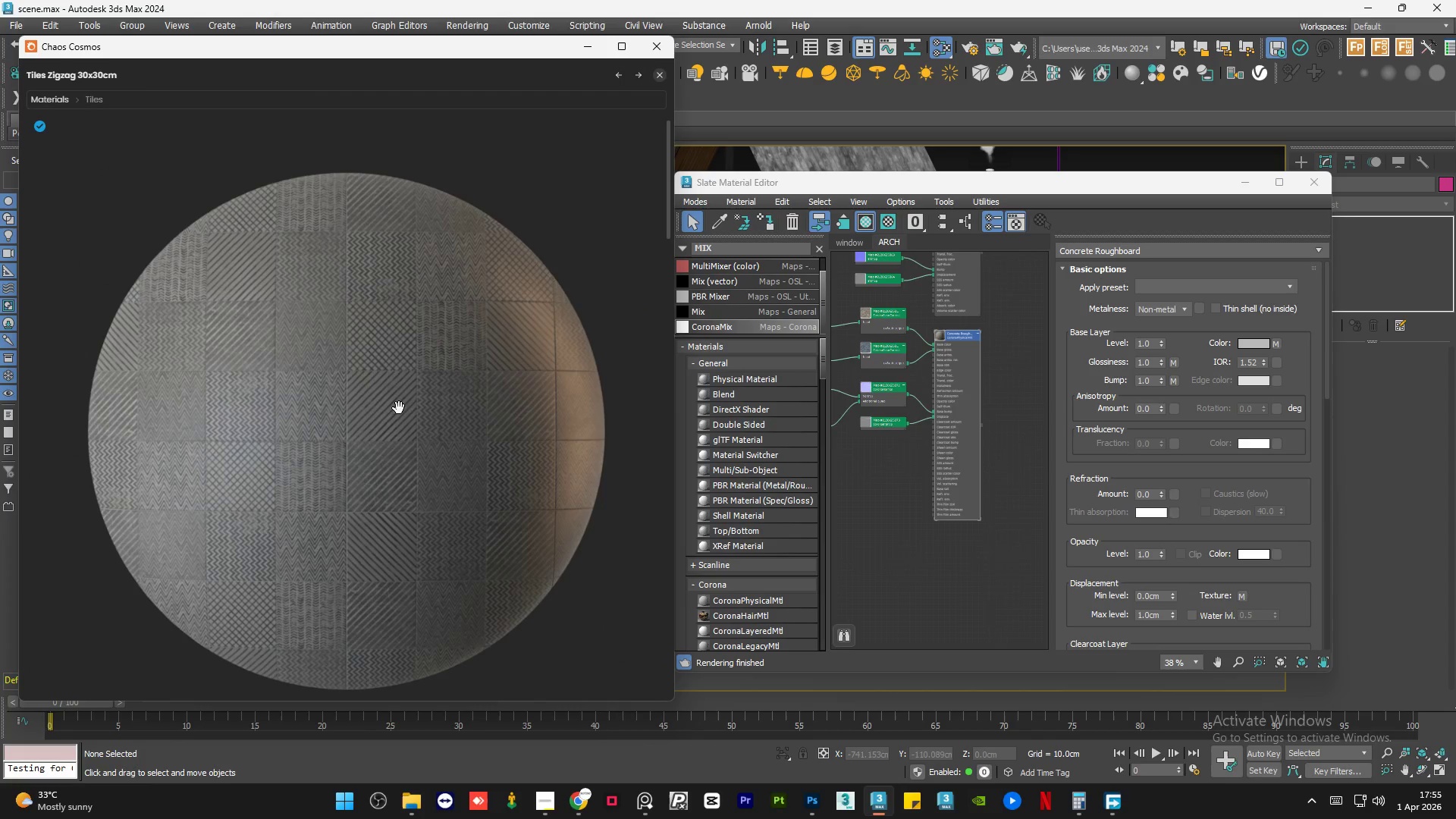 
scroll: coordinate [366, 423], scroll_direction: up, amount: 7.0
 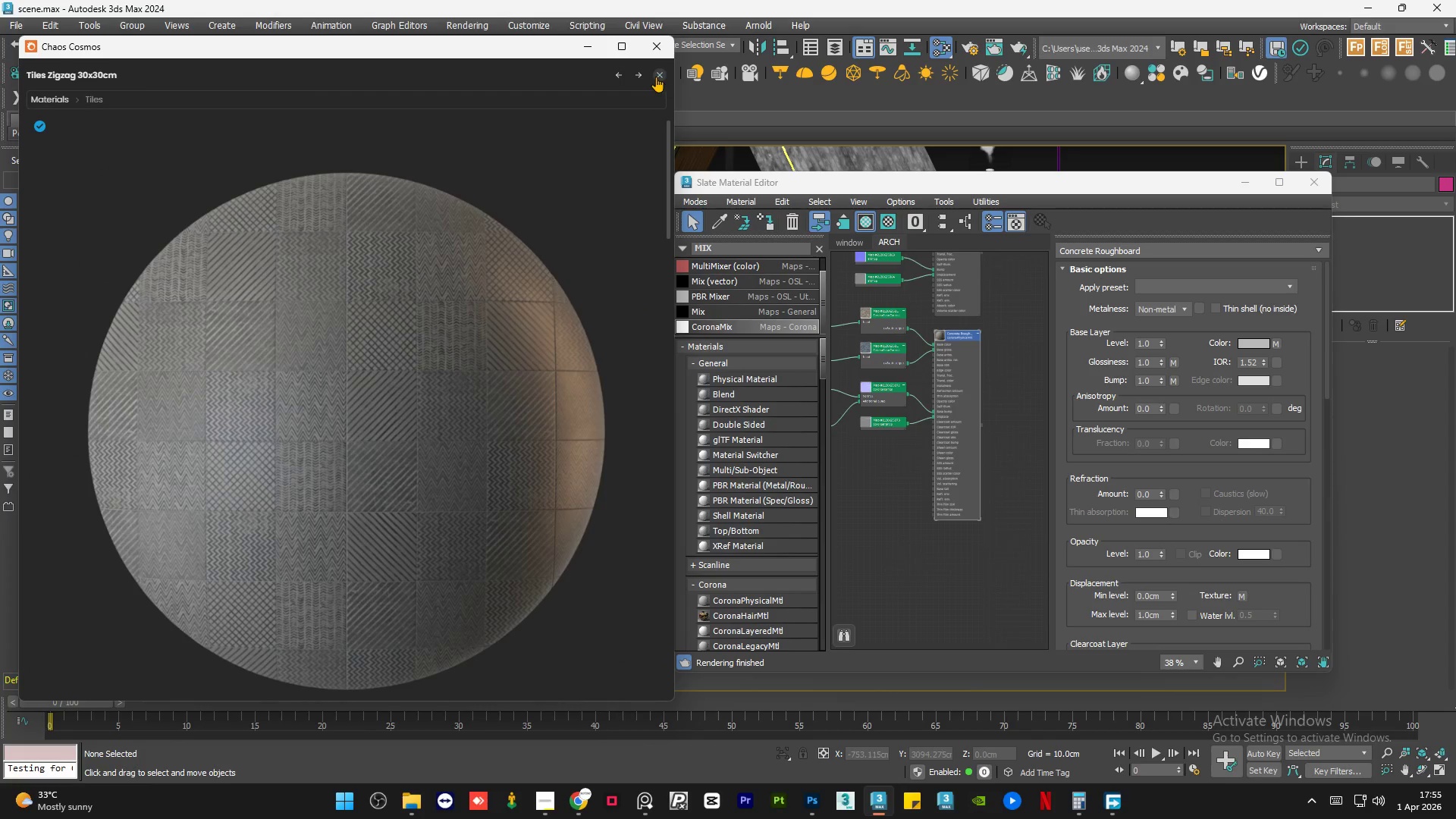 
left_click([659, 72])
 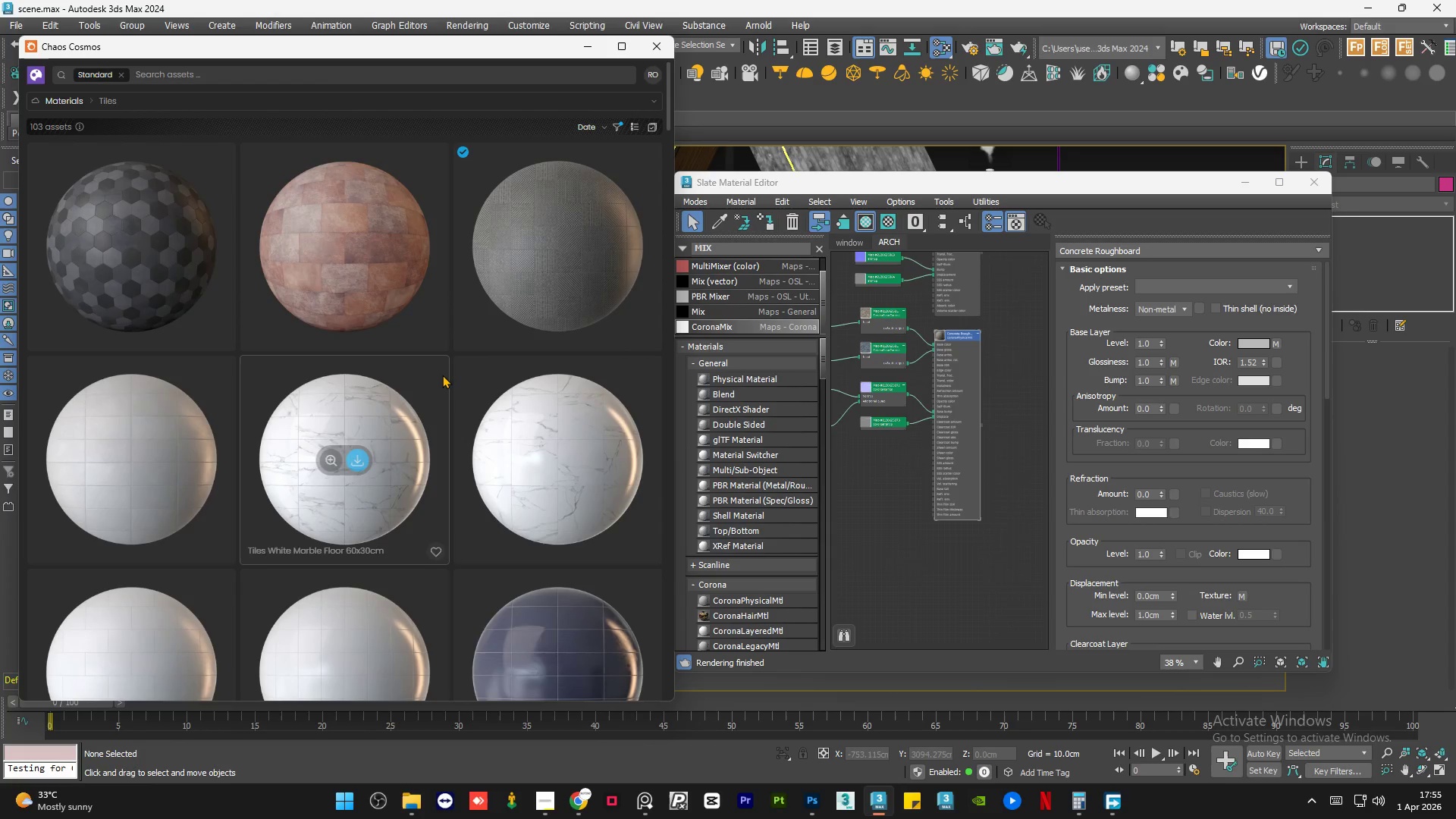 
scroll: coordinate [439, 397], scroll_direction: down, amount: 11.0
 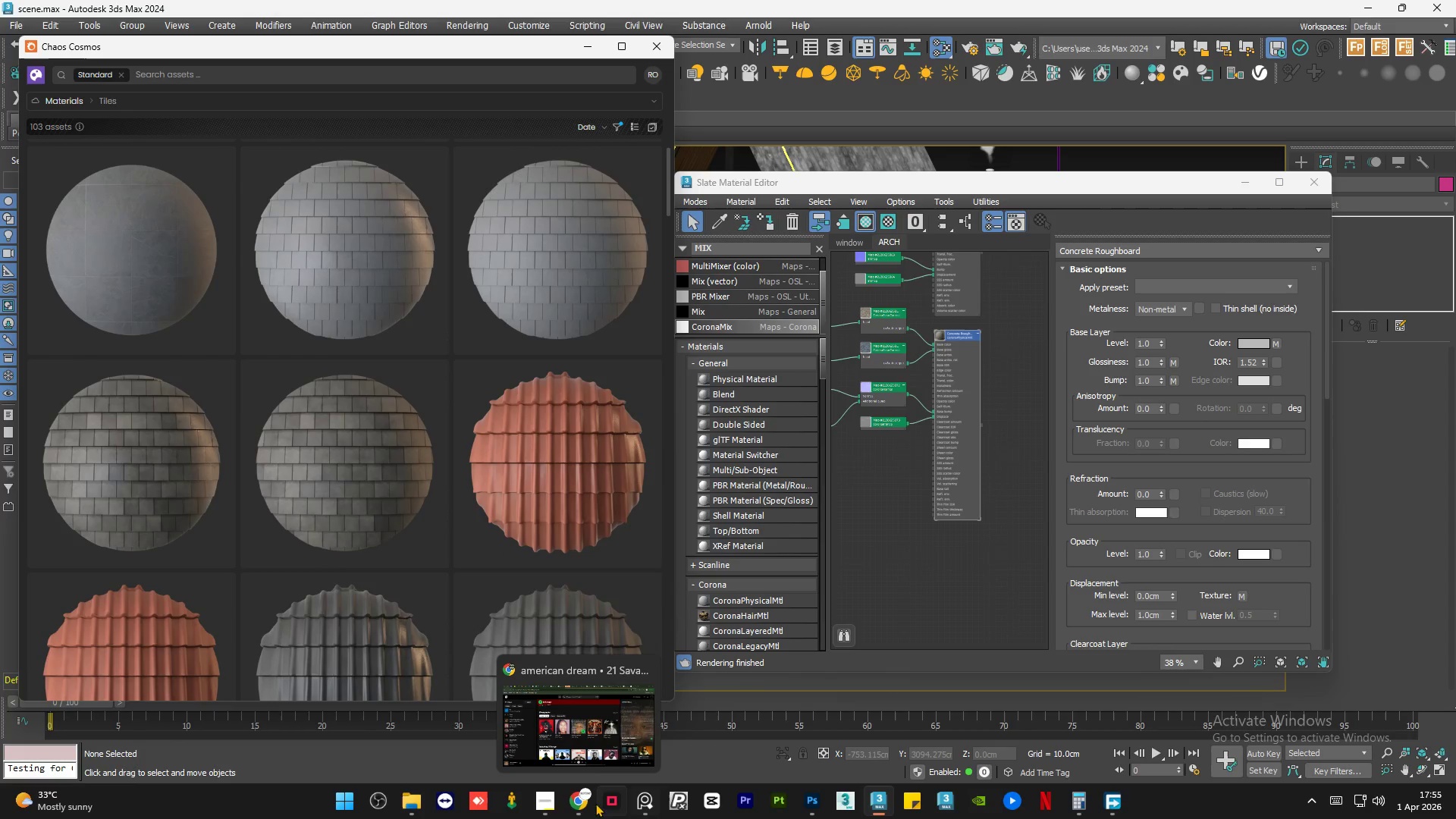 
left_click([582, 802])
 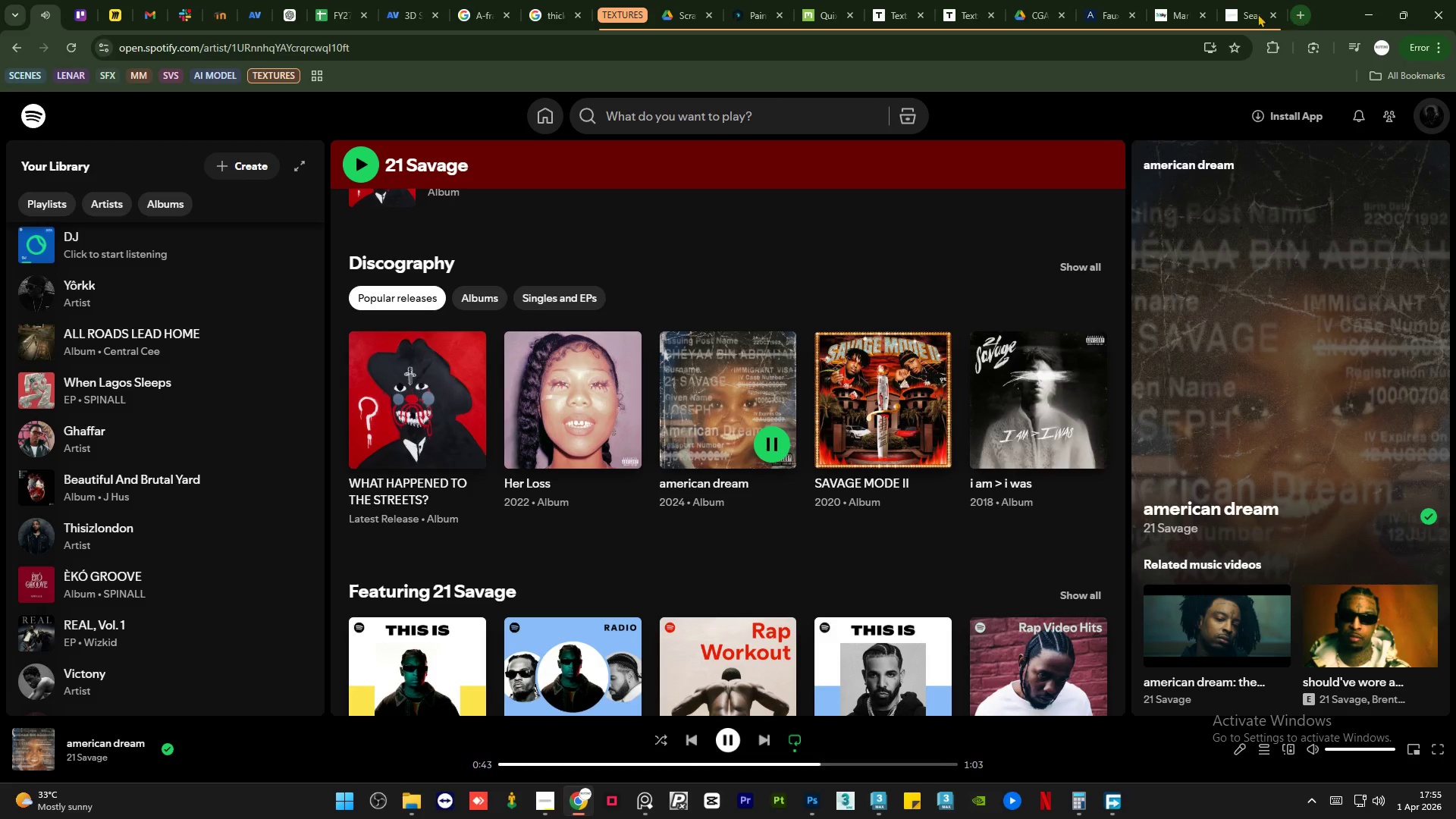 
left_click([622, 11])
 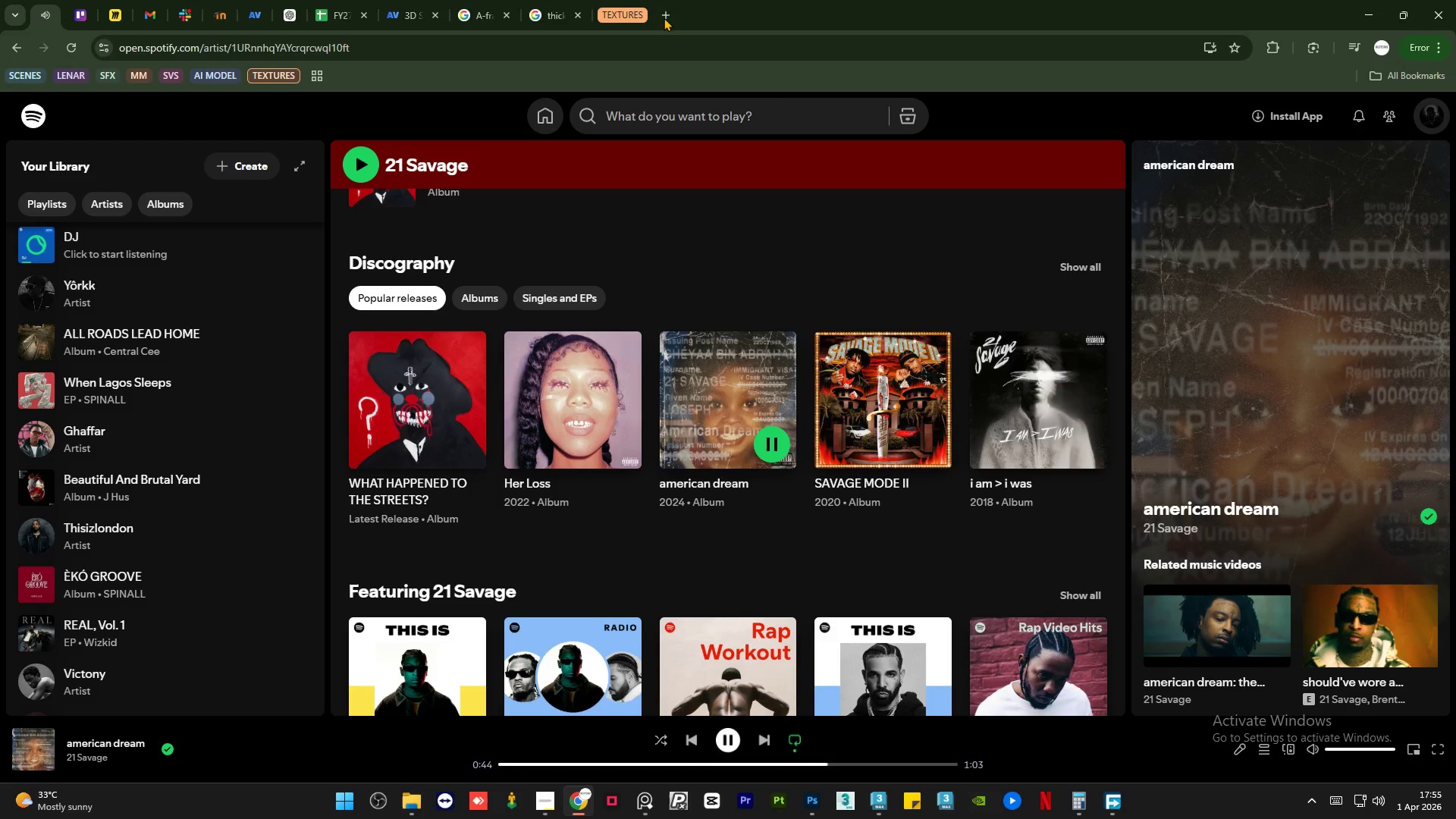 
left_click([669, 17])
 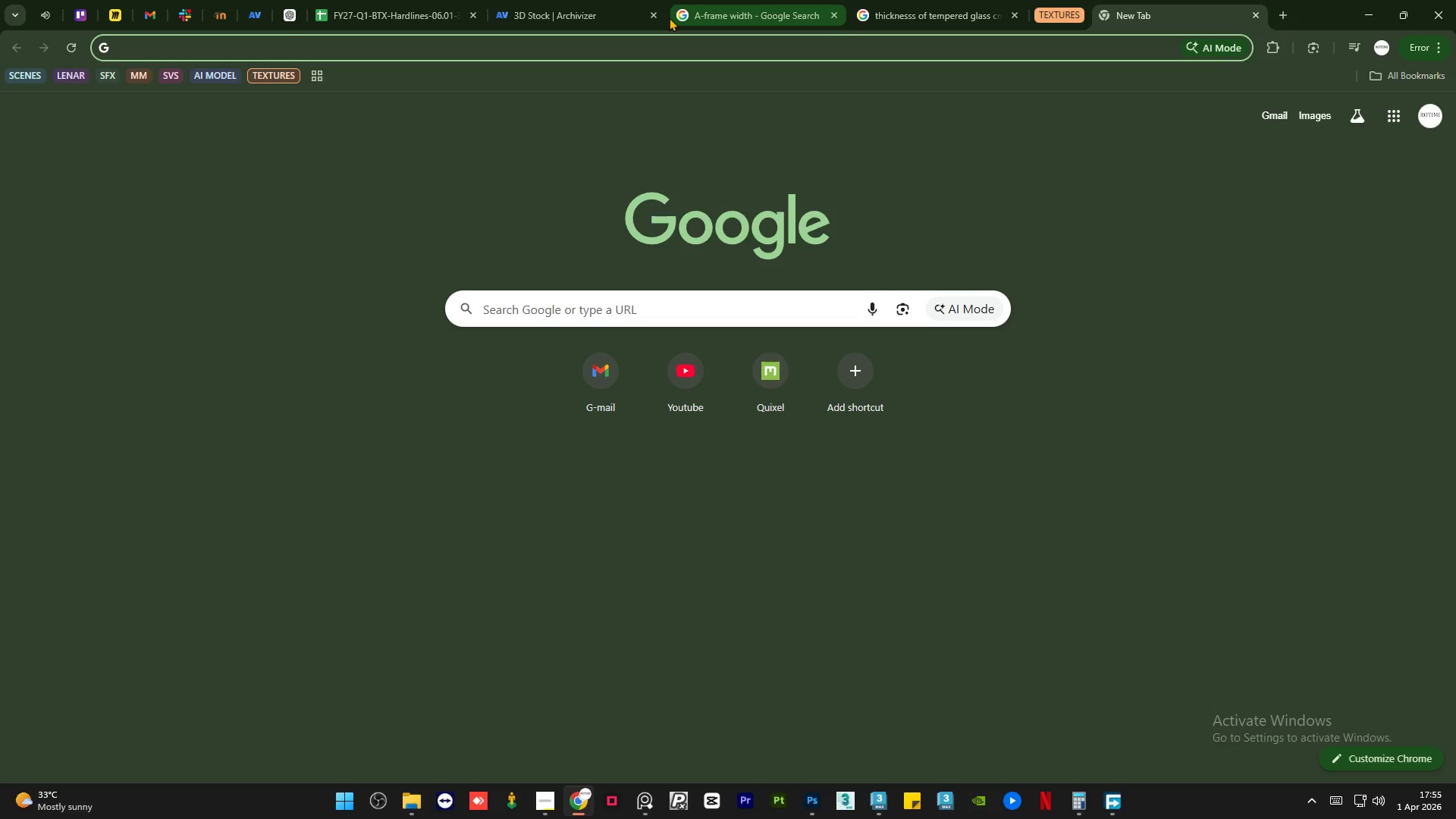 
type(forest cabin interior)
 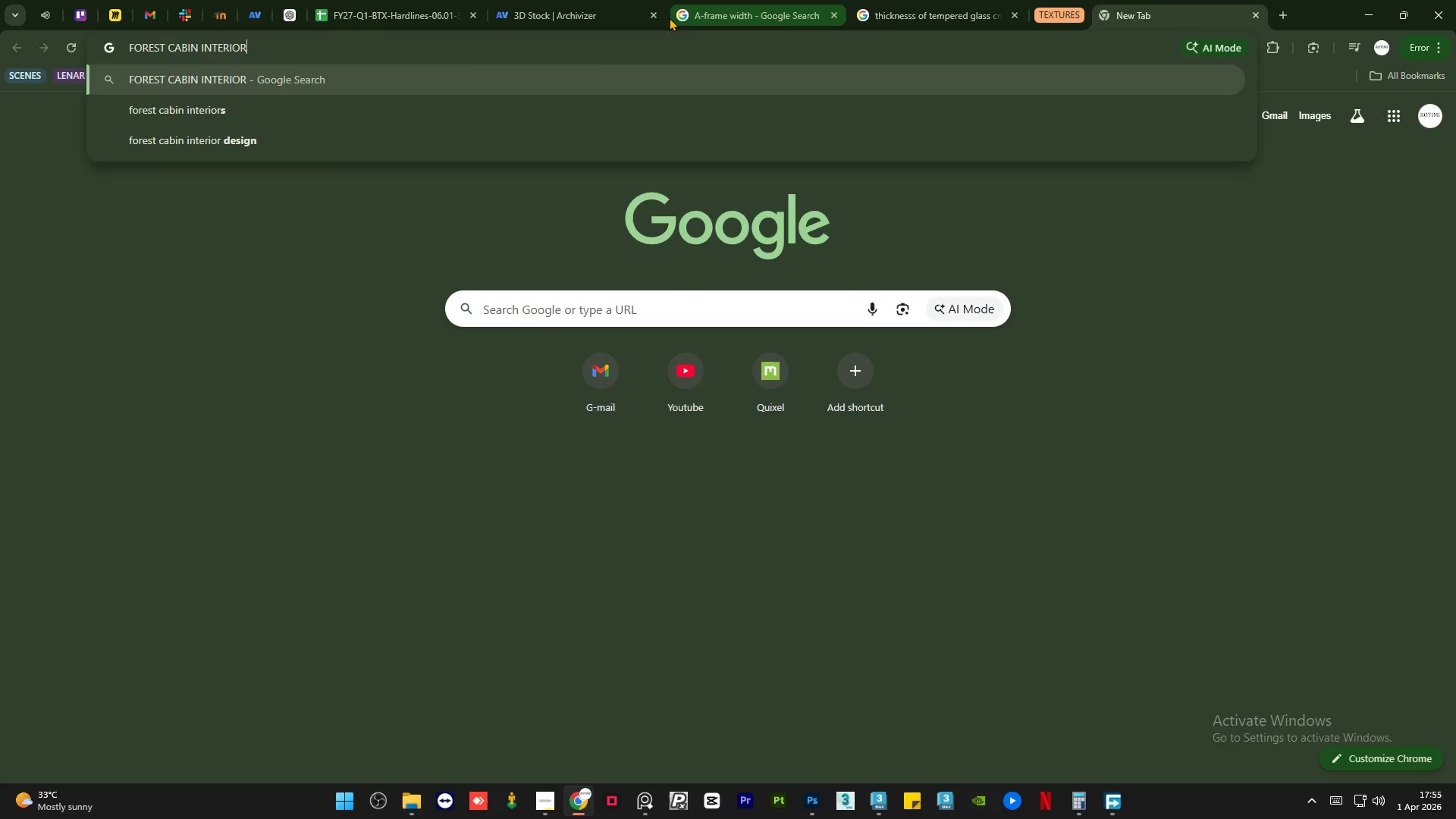 
key(Enter)
 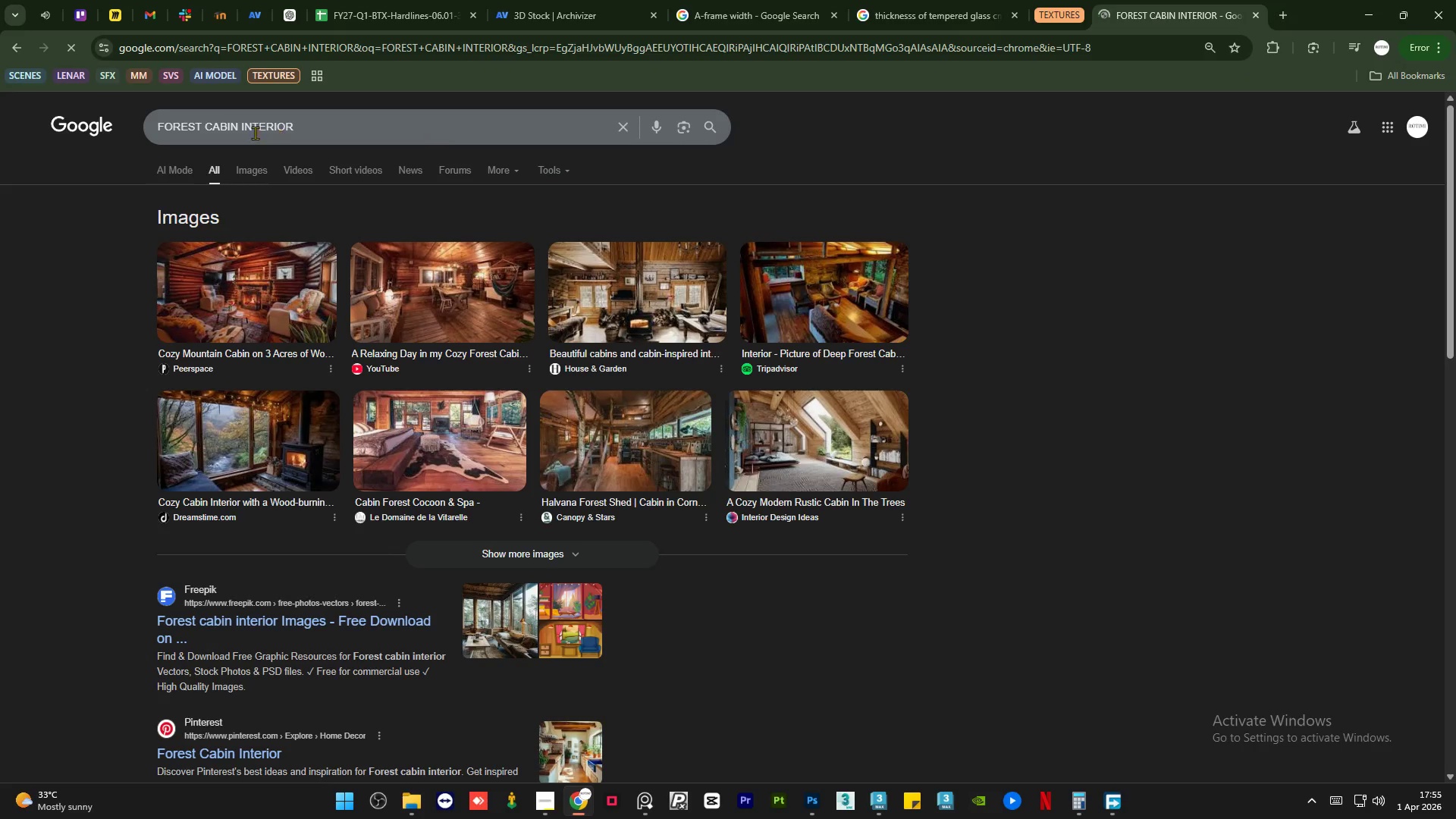 
left_click([252, 176])
 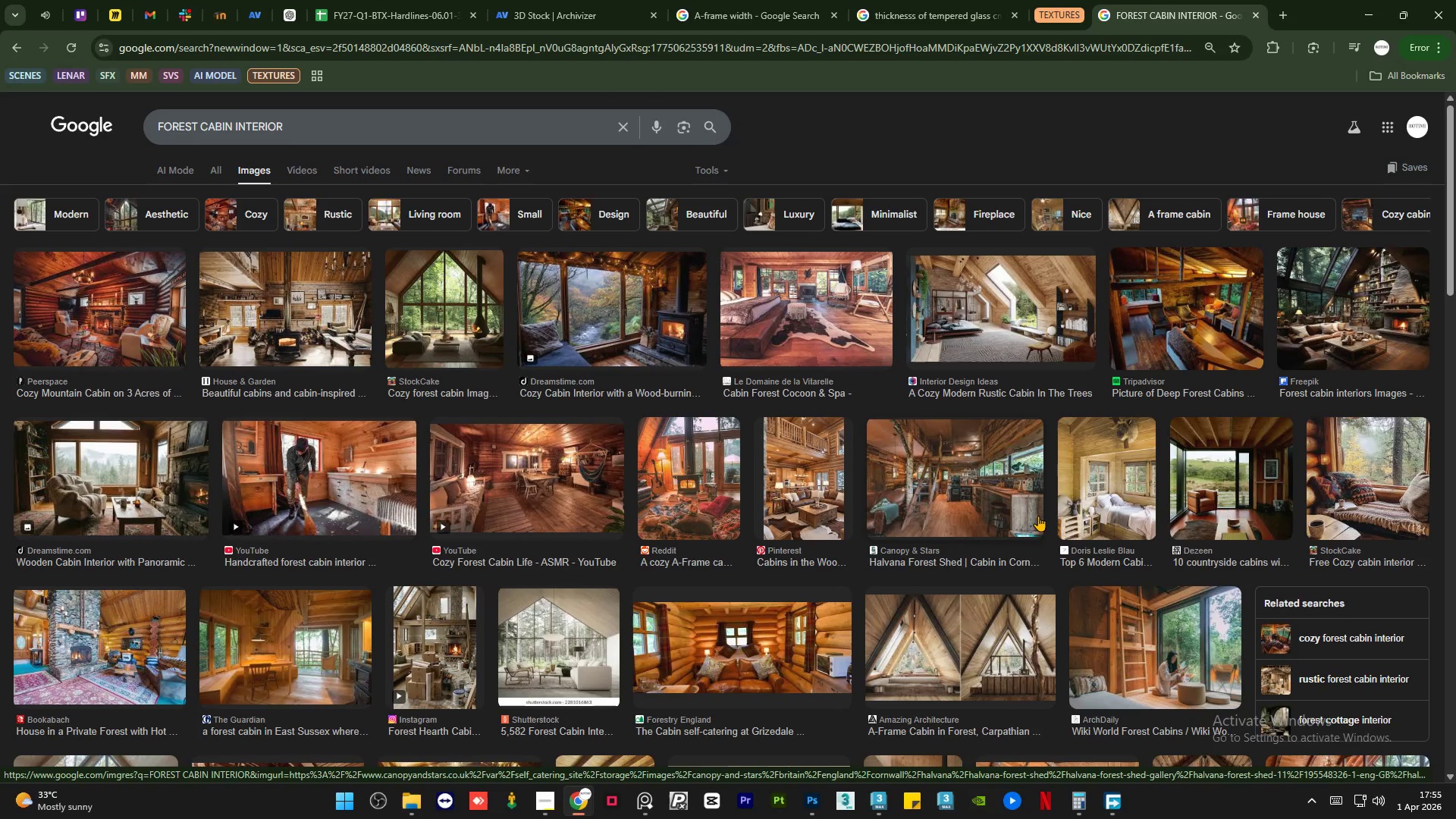 
wait(22.66)
 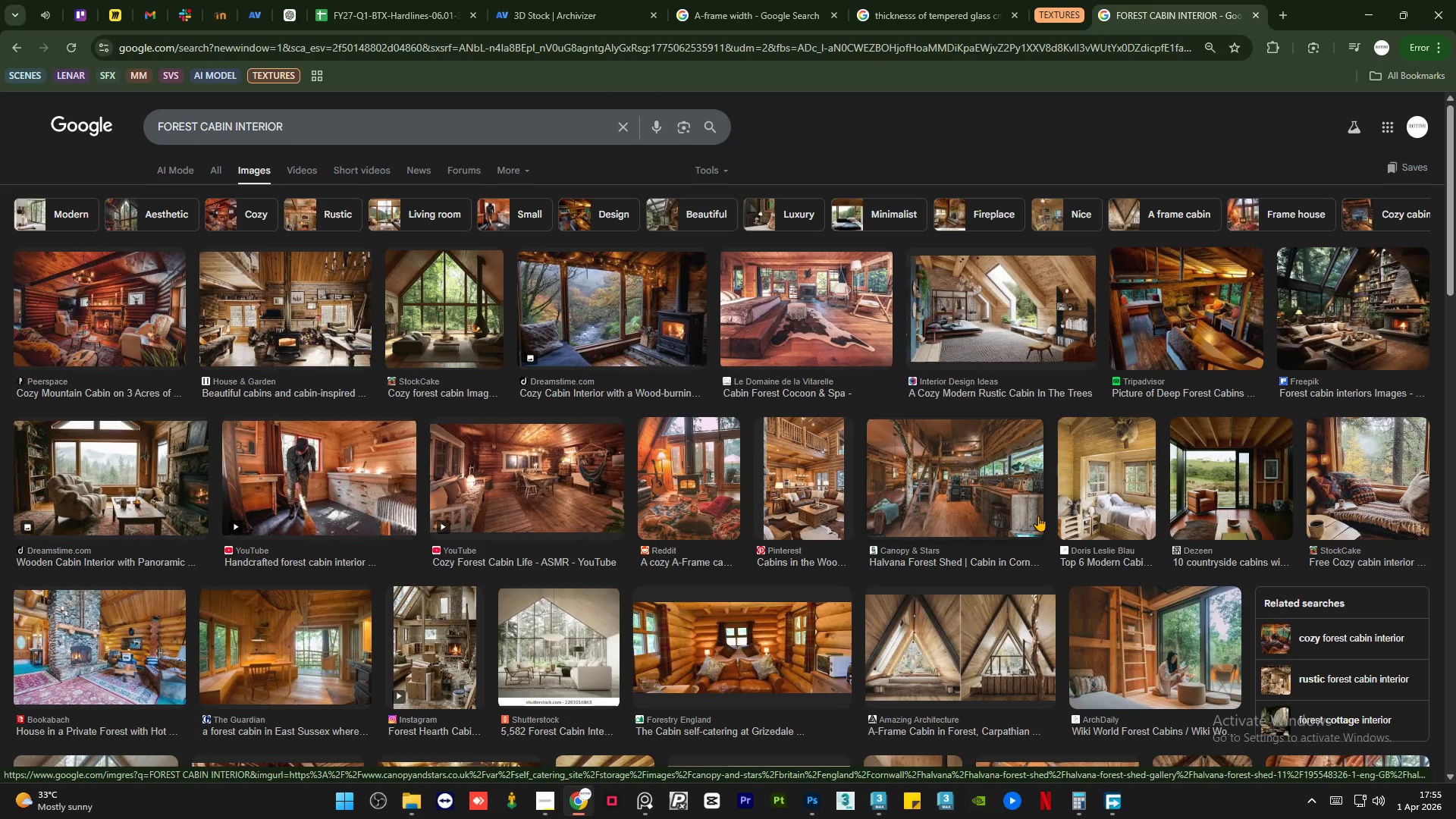 
scroll: coordinate [507, 375], scroll_direction: down, amount: 6.0
 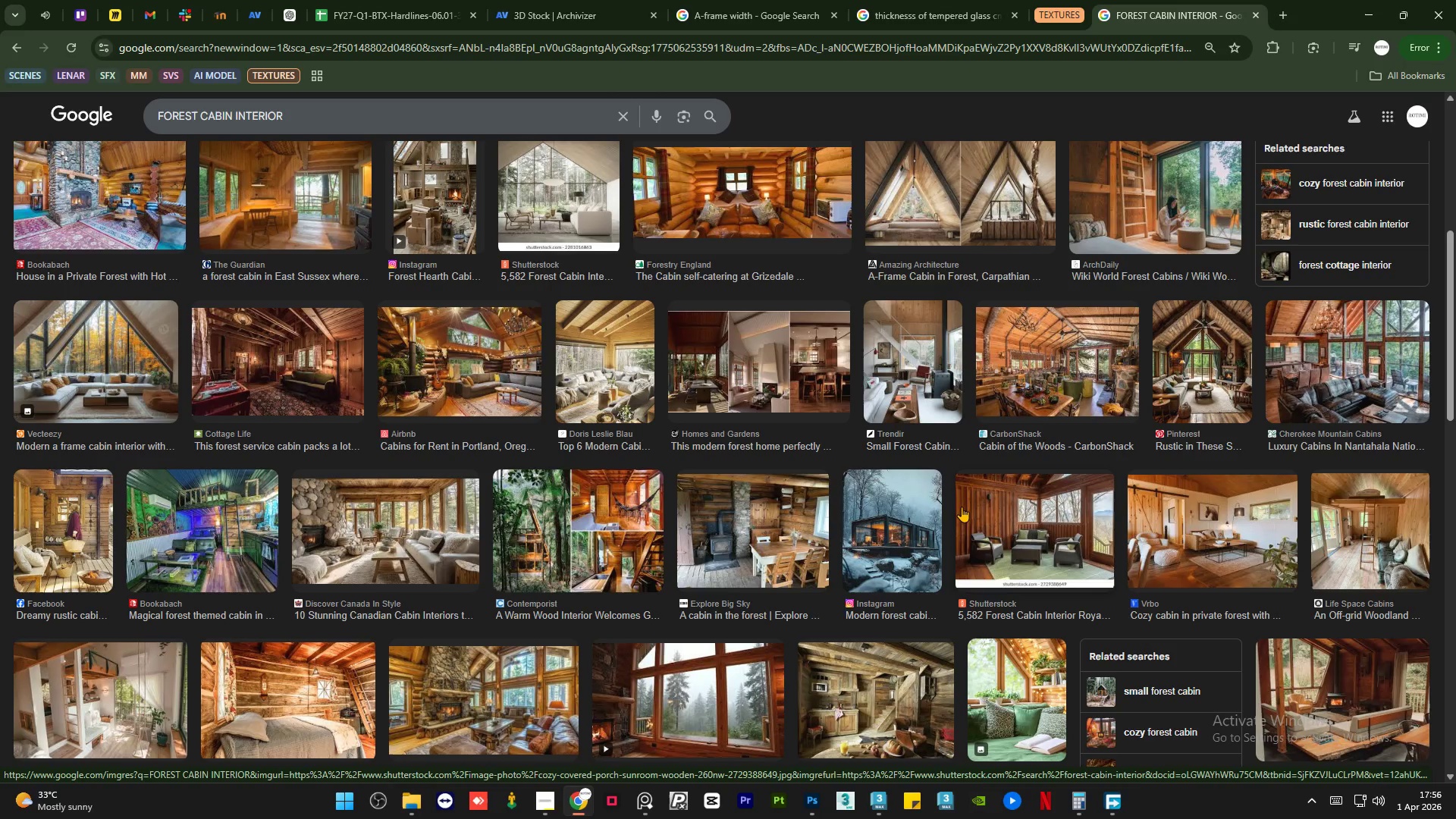 
wait(13.73)
 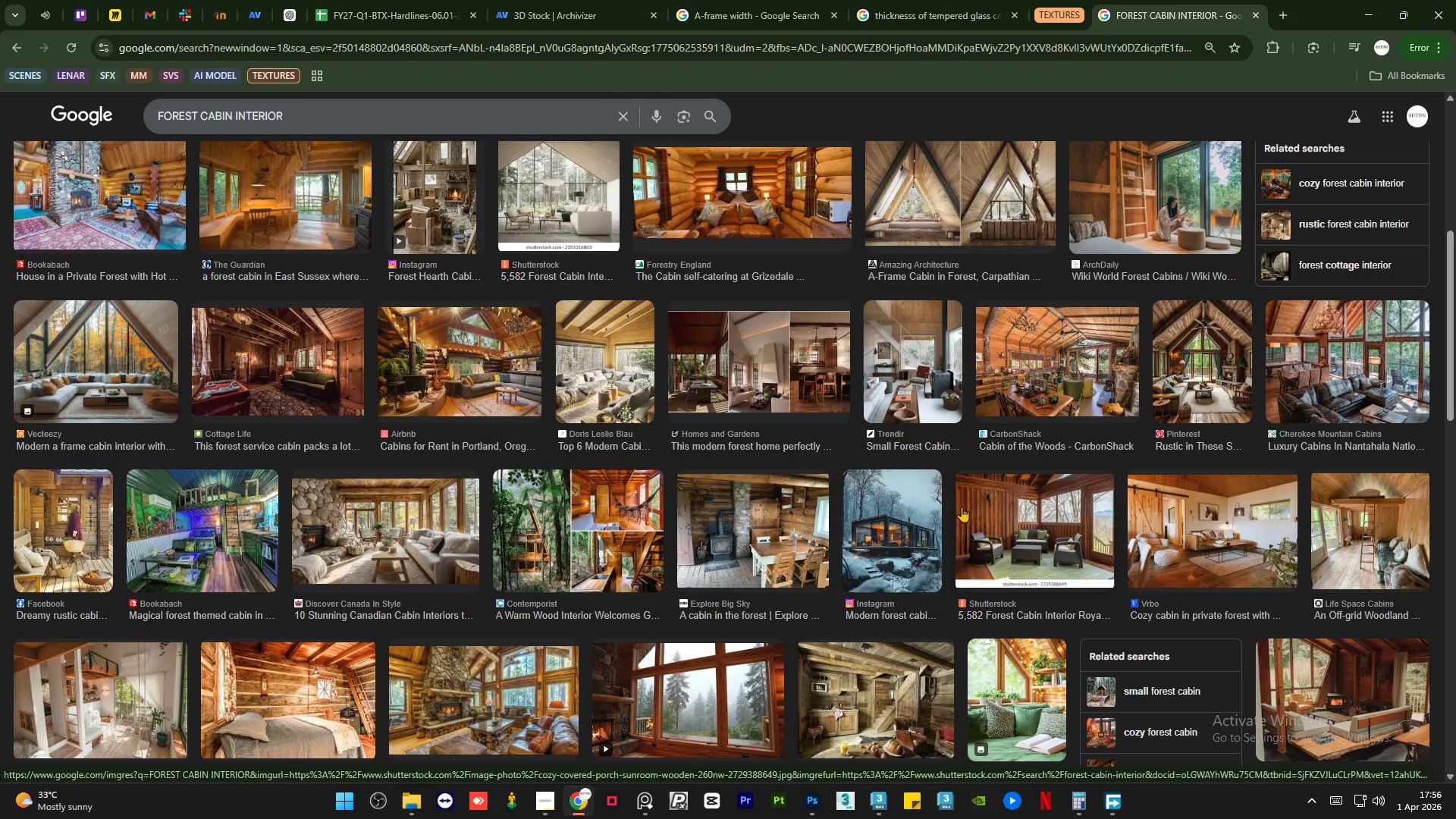 
scroll: coordinate [916, 493], scroll_direction: down, amount: 10.0
 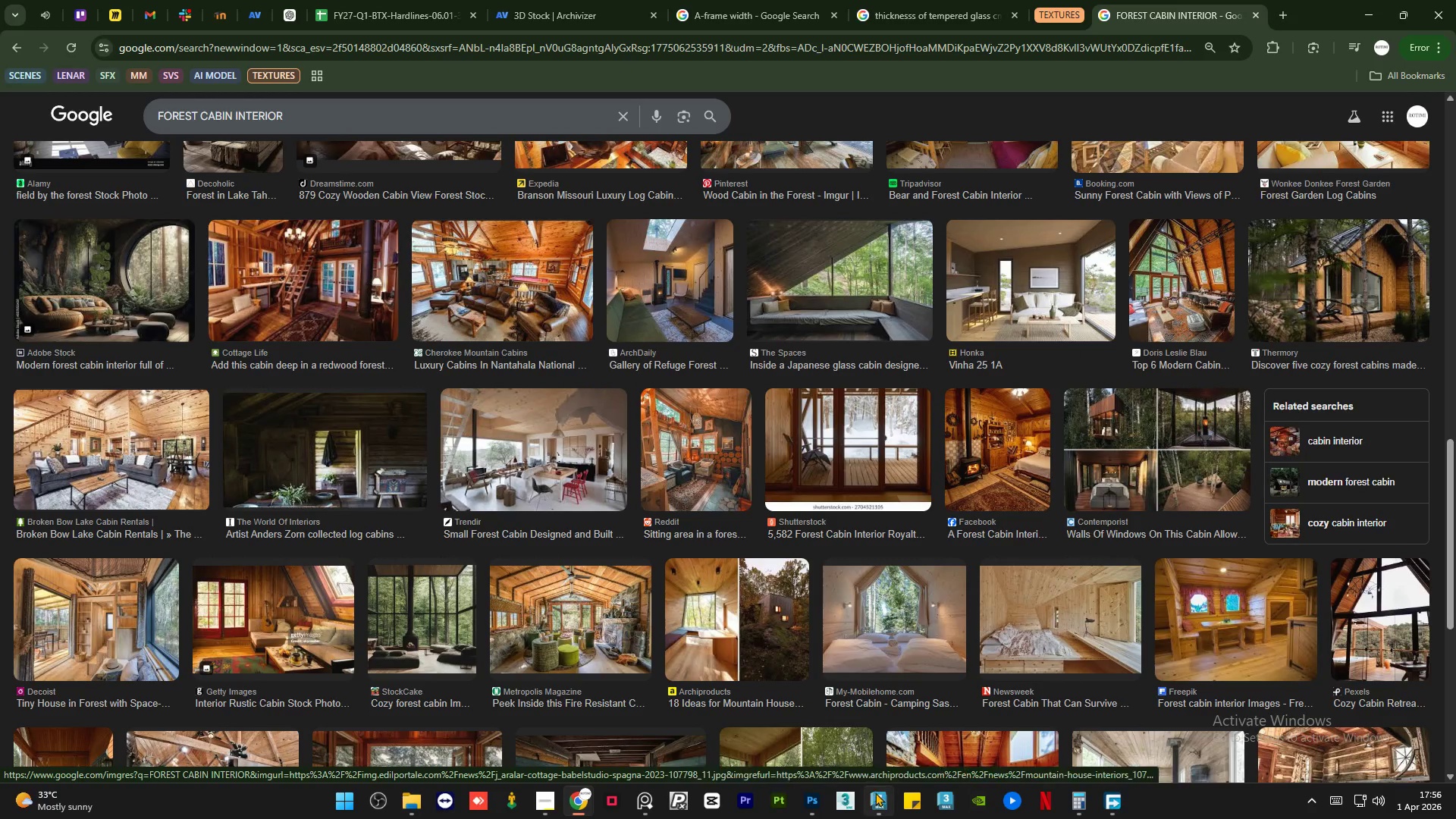 
left_click([880, 801])
 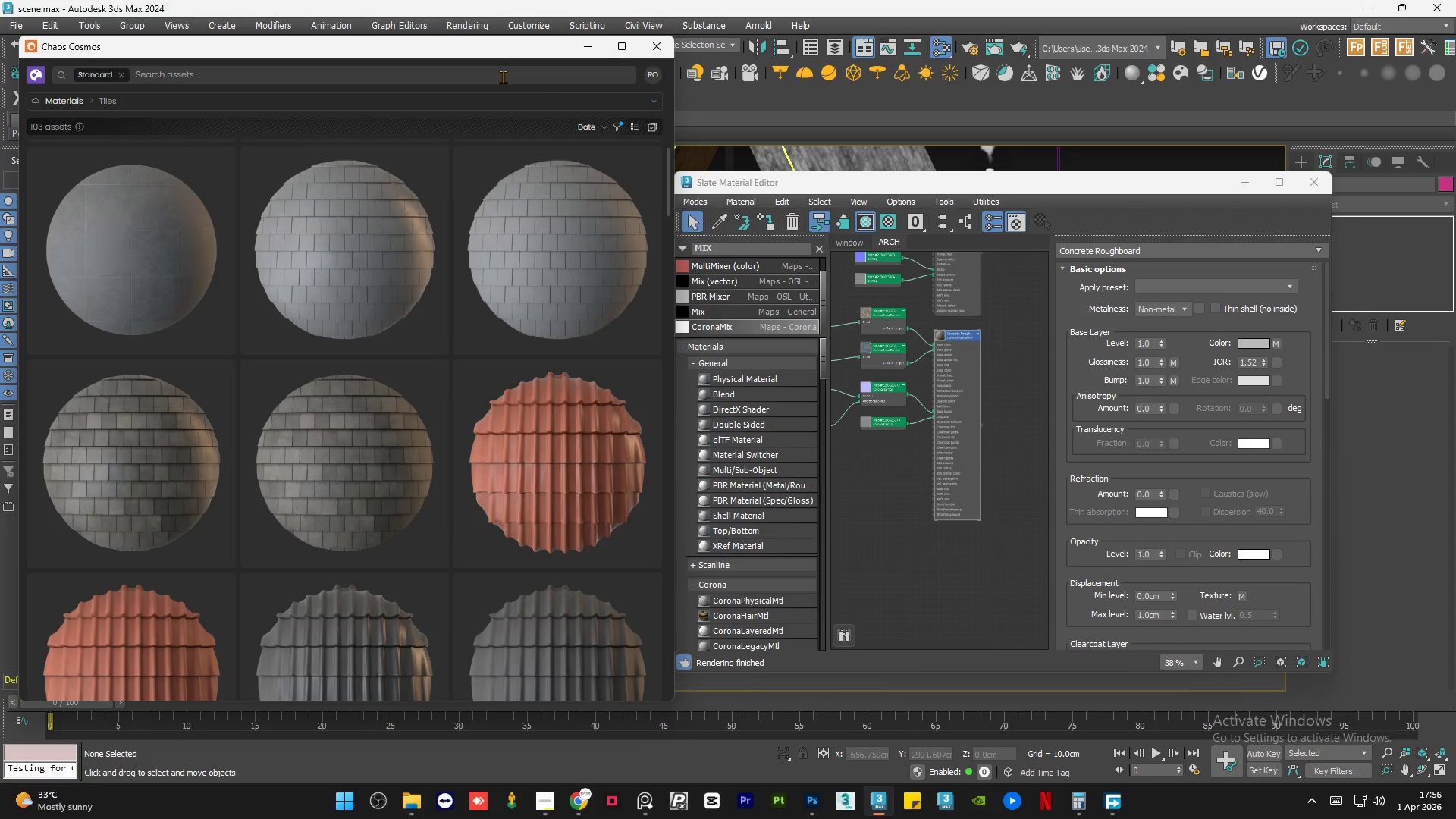 
left_click([580, 48])
 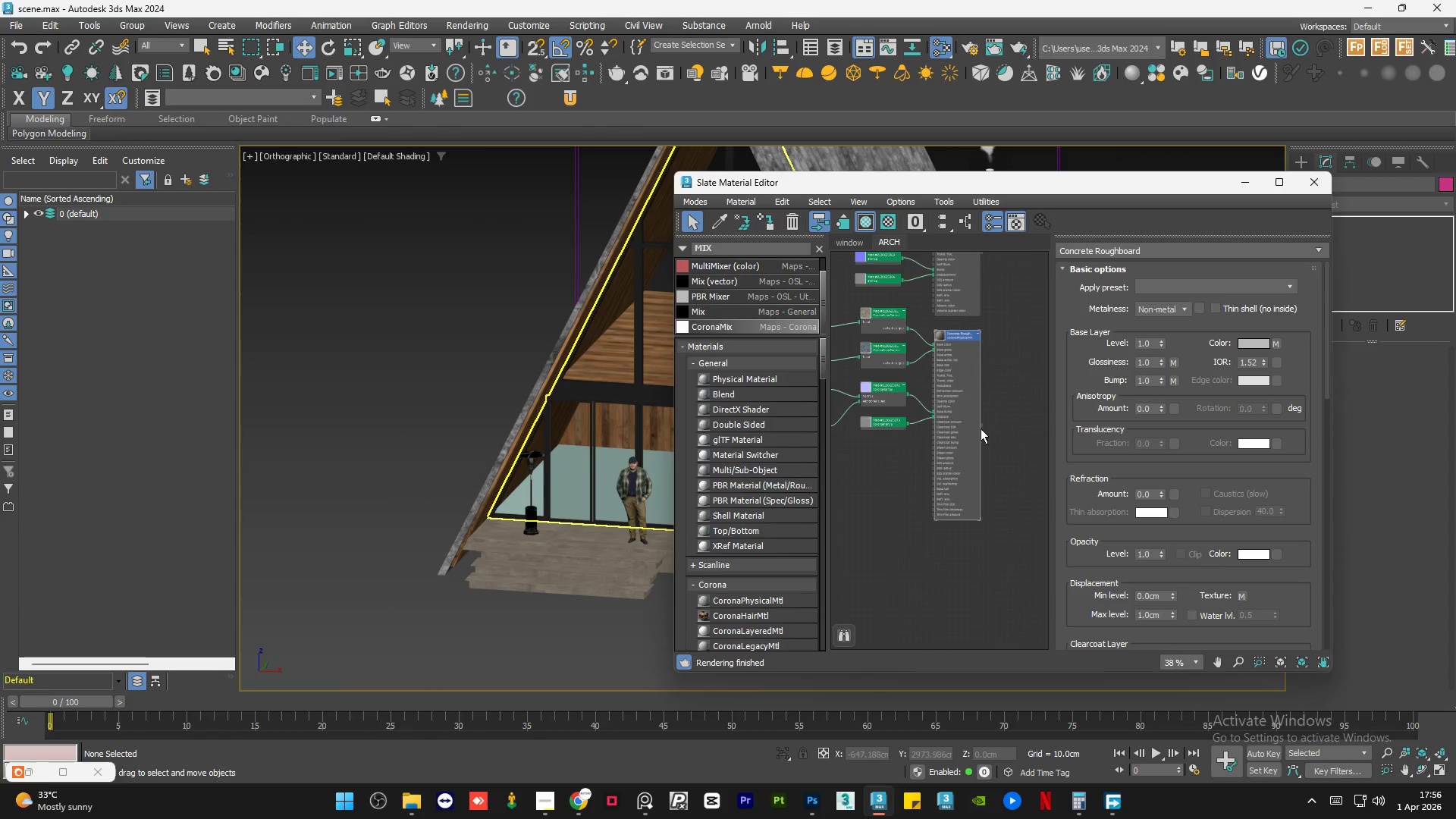 
scroll: coordinate [959, 505], scroll_direction: down, amount: 2.0
 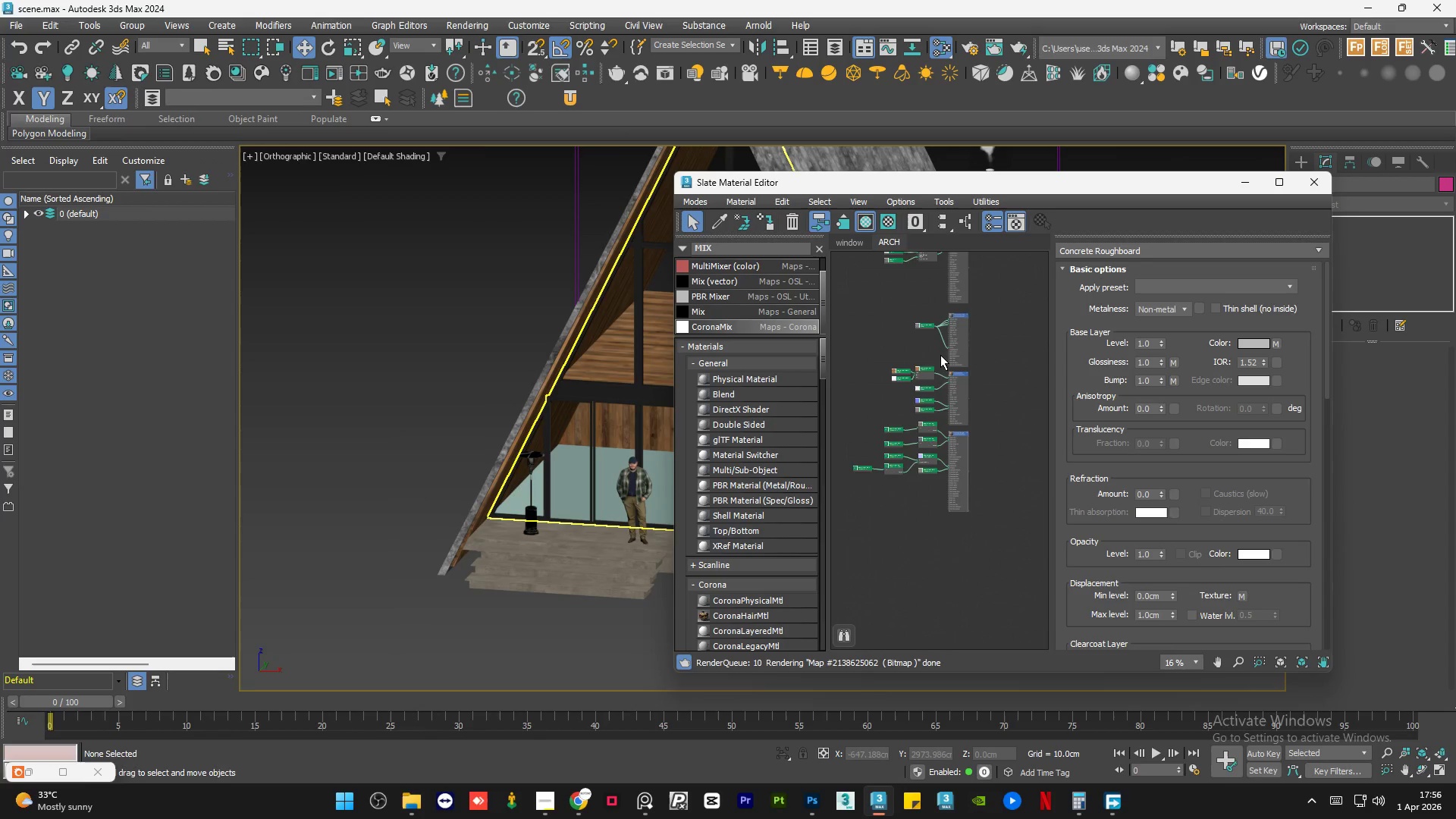 
scroll: coordinate [915, 366], scroll_direction: up, amount: 1.0
 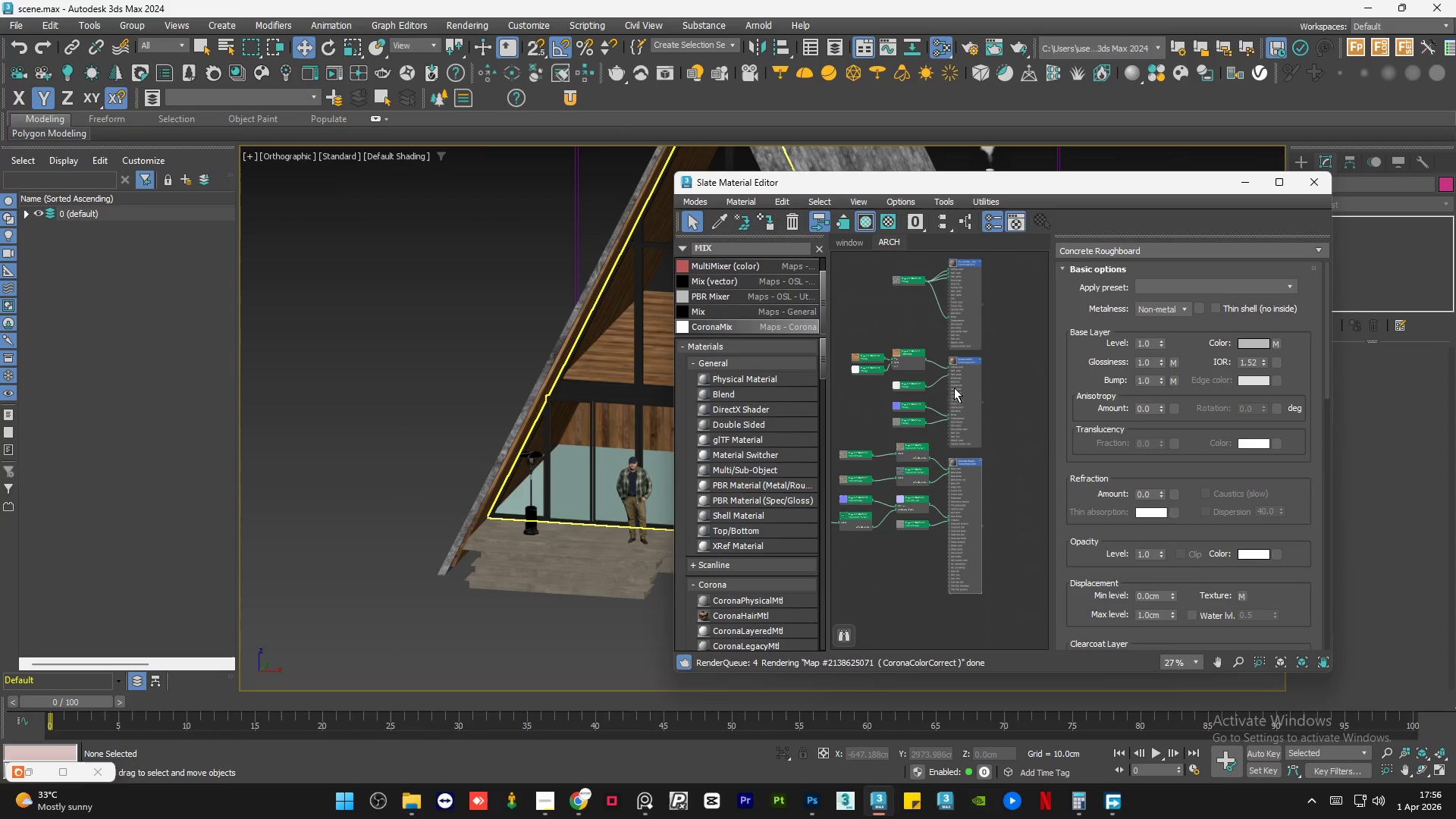 
left_click([965, 390])
 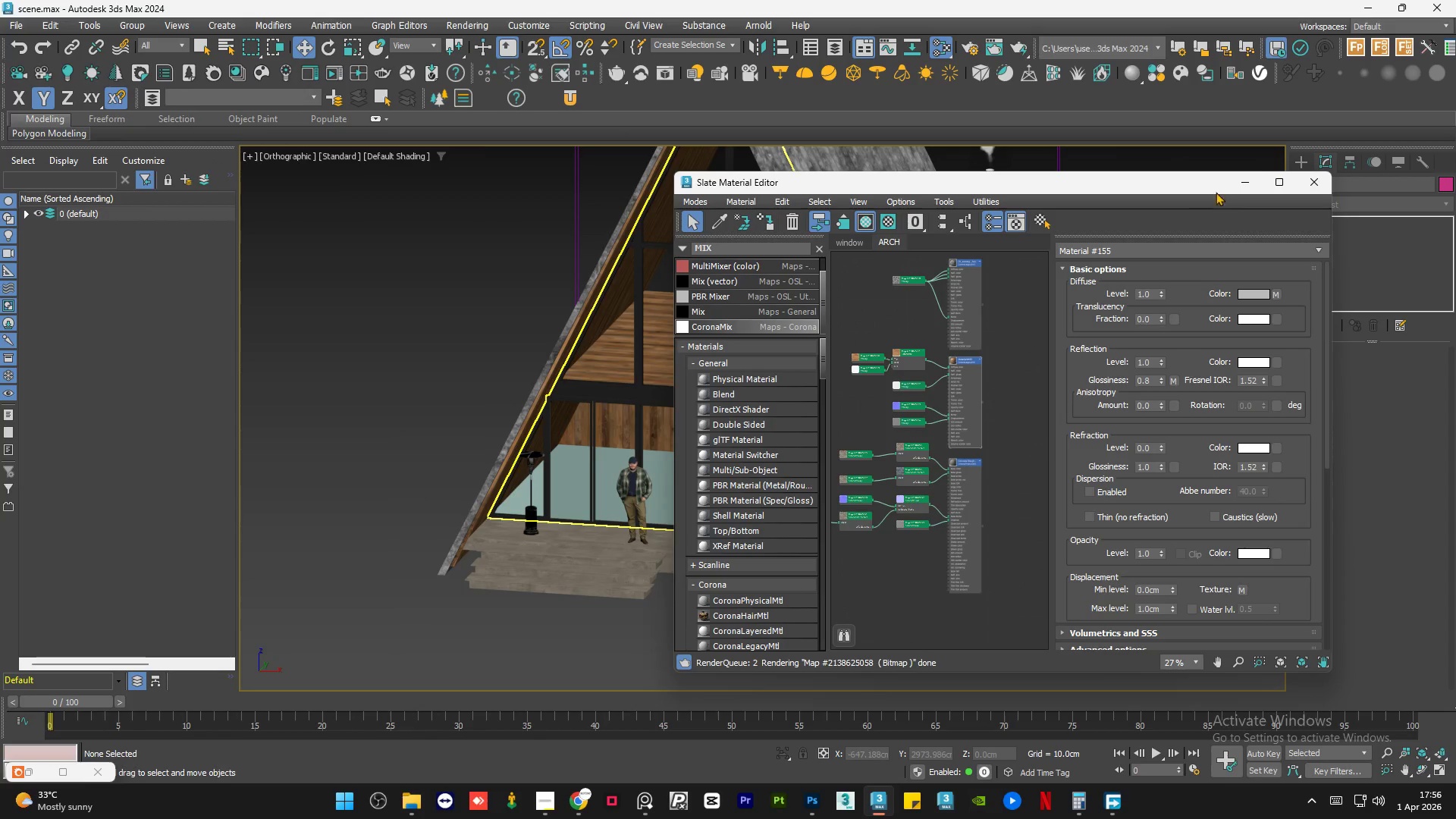 
left_click([1253, 180])
 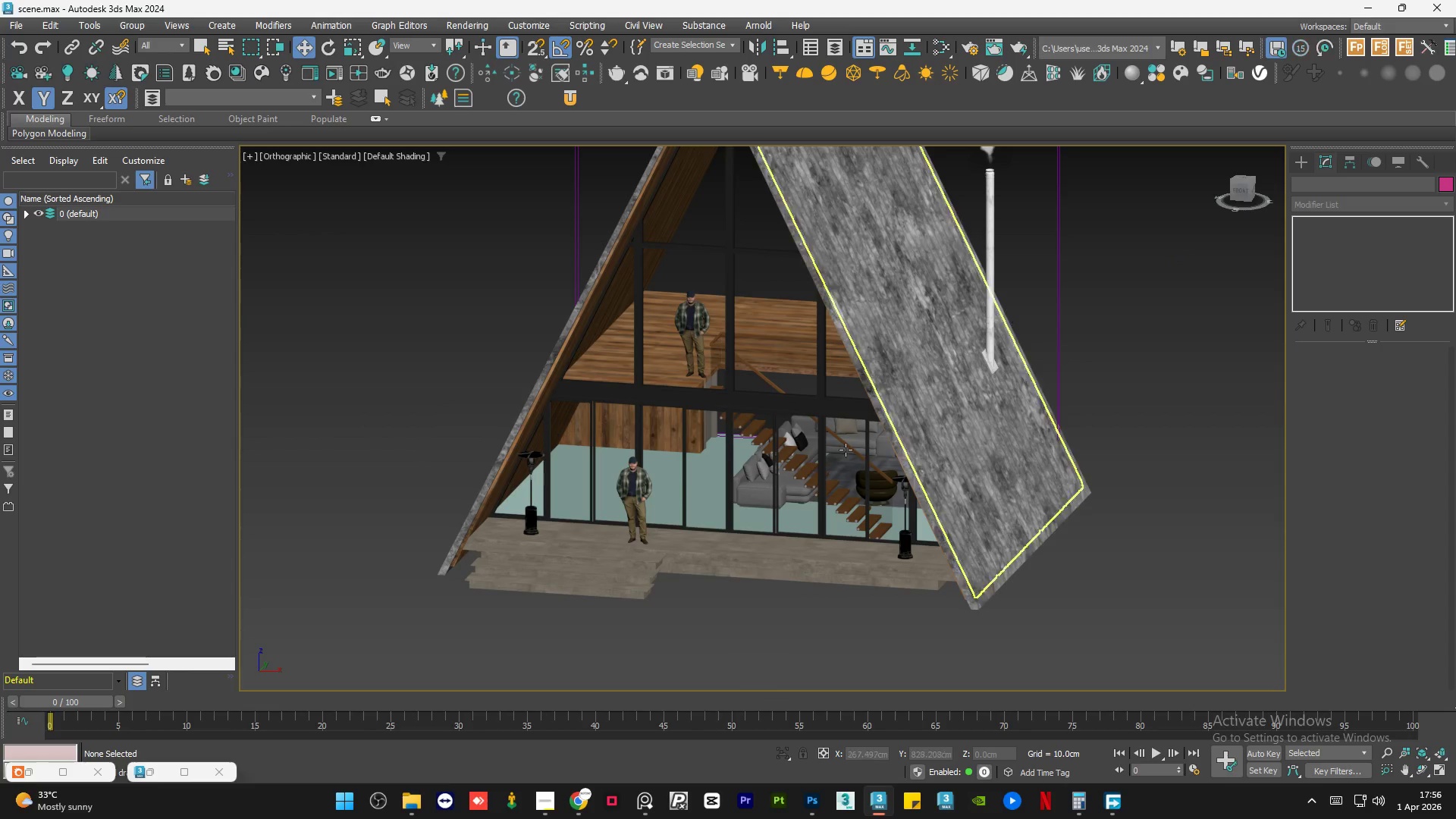 
hold_key(key=AltLeft, duration=1.16)
 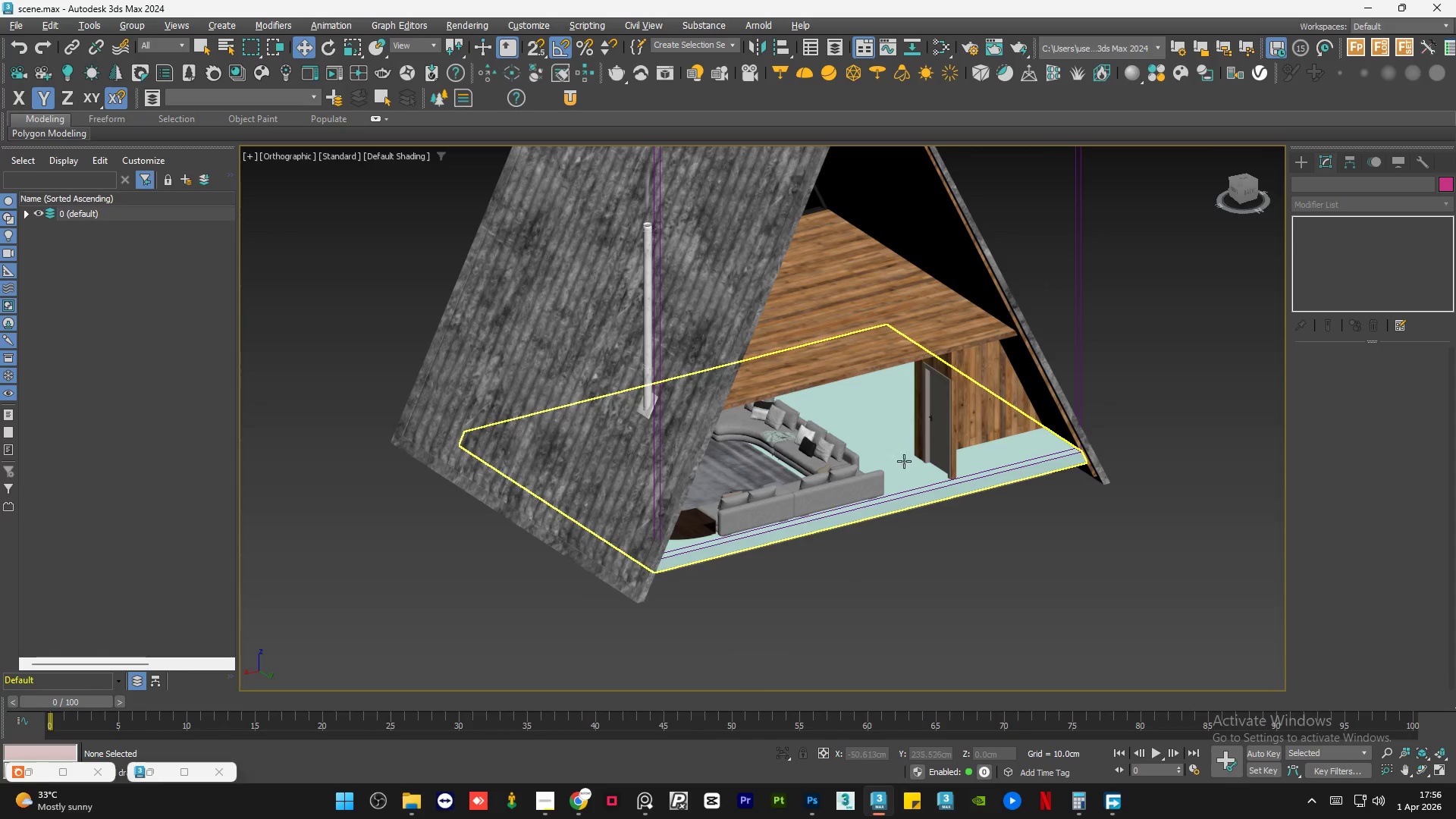 
left_click([883, 435])
 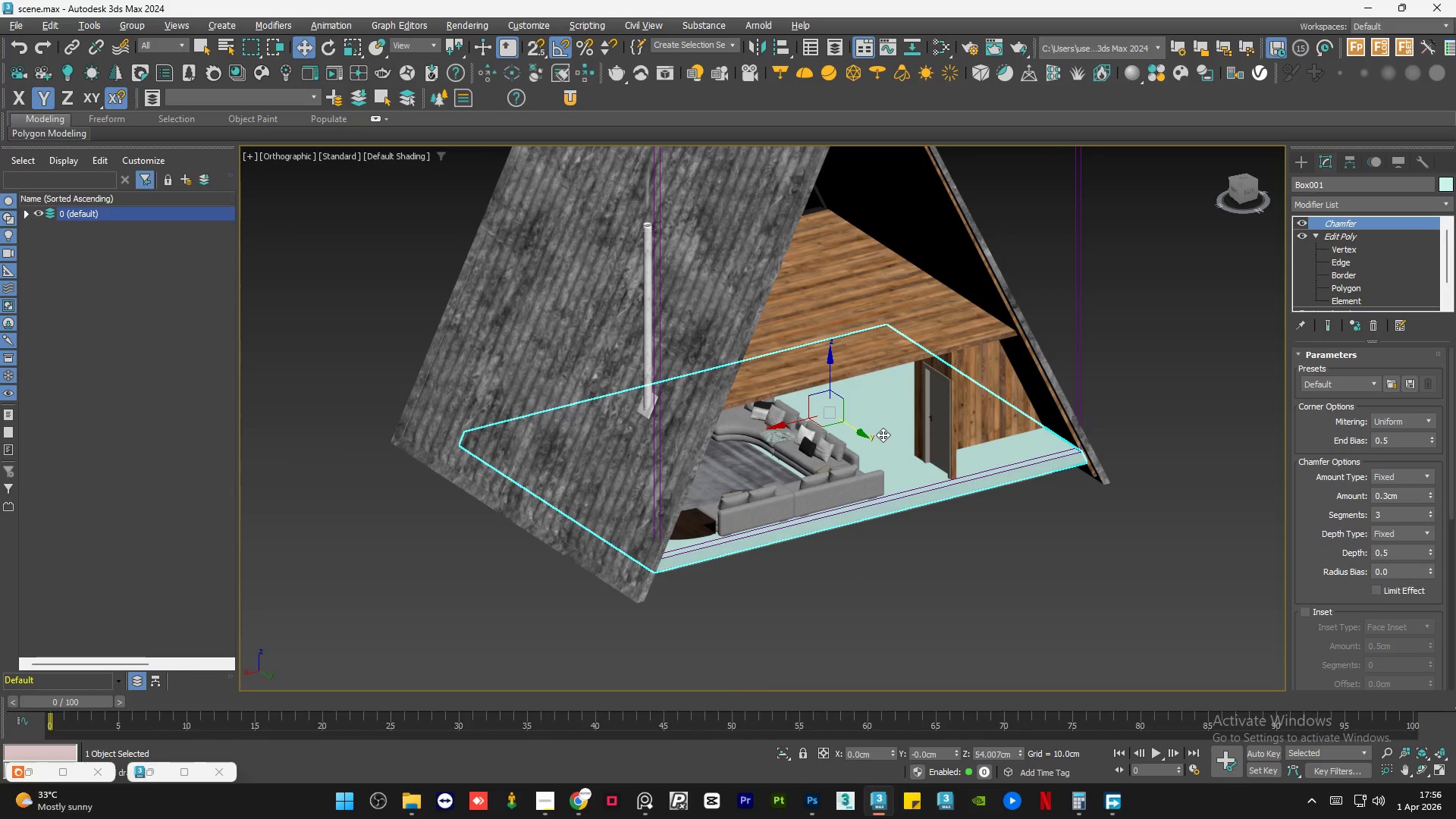 
left_click([852, 338])
 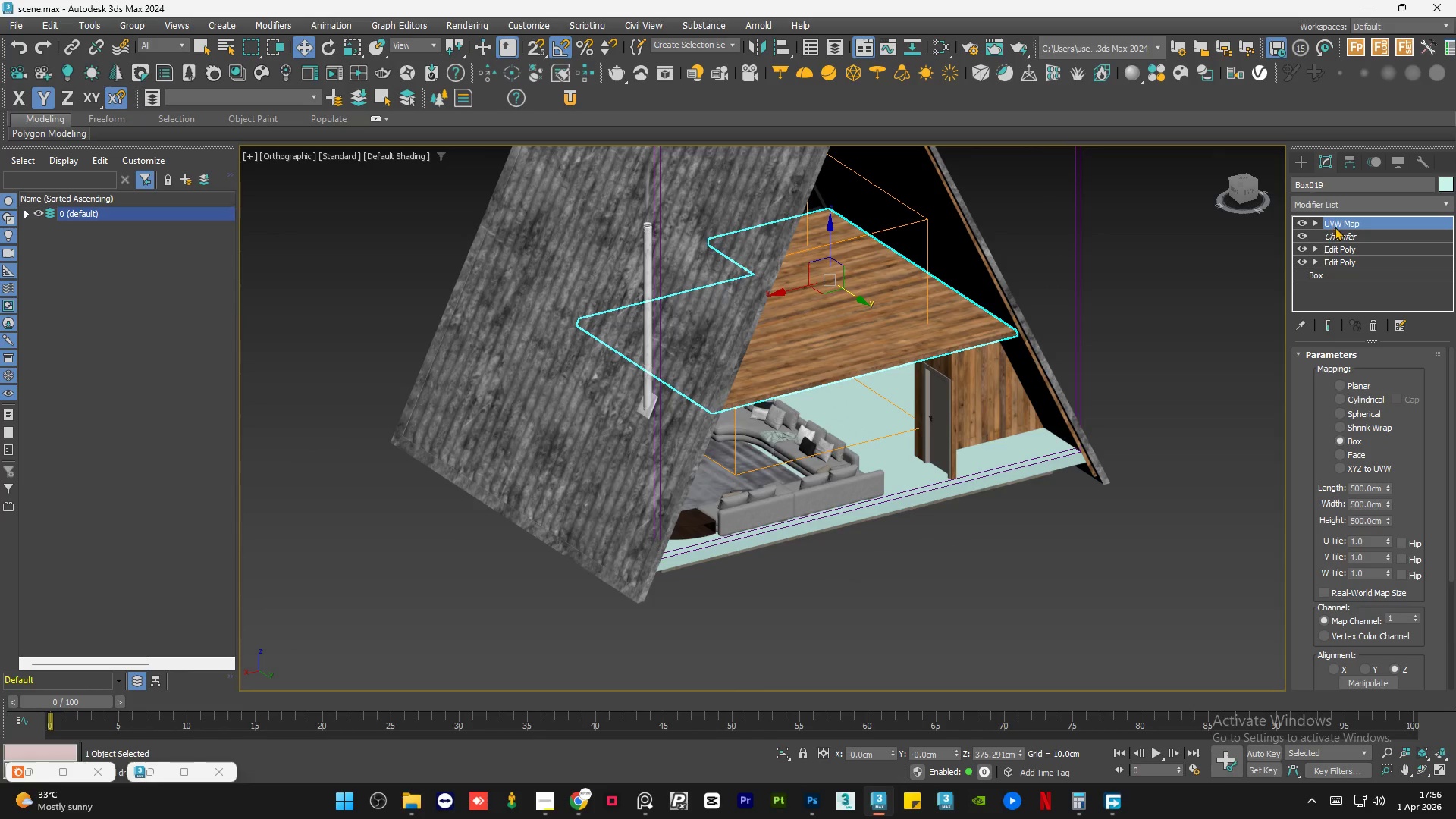 
right_click([1347, 223])
 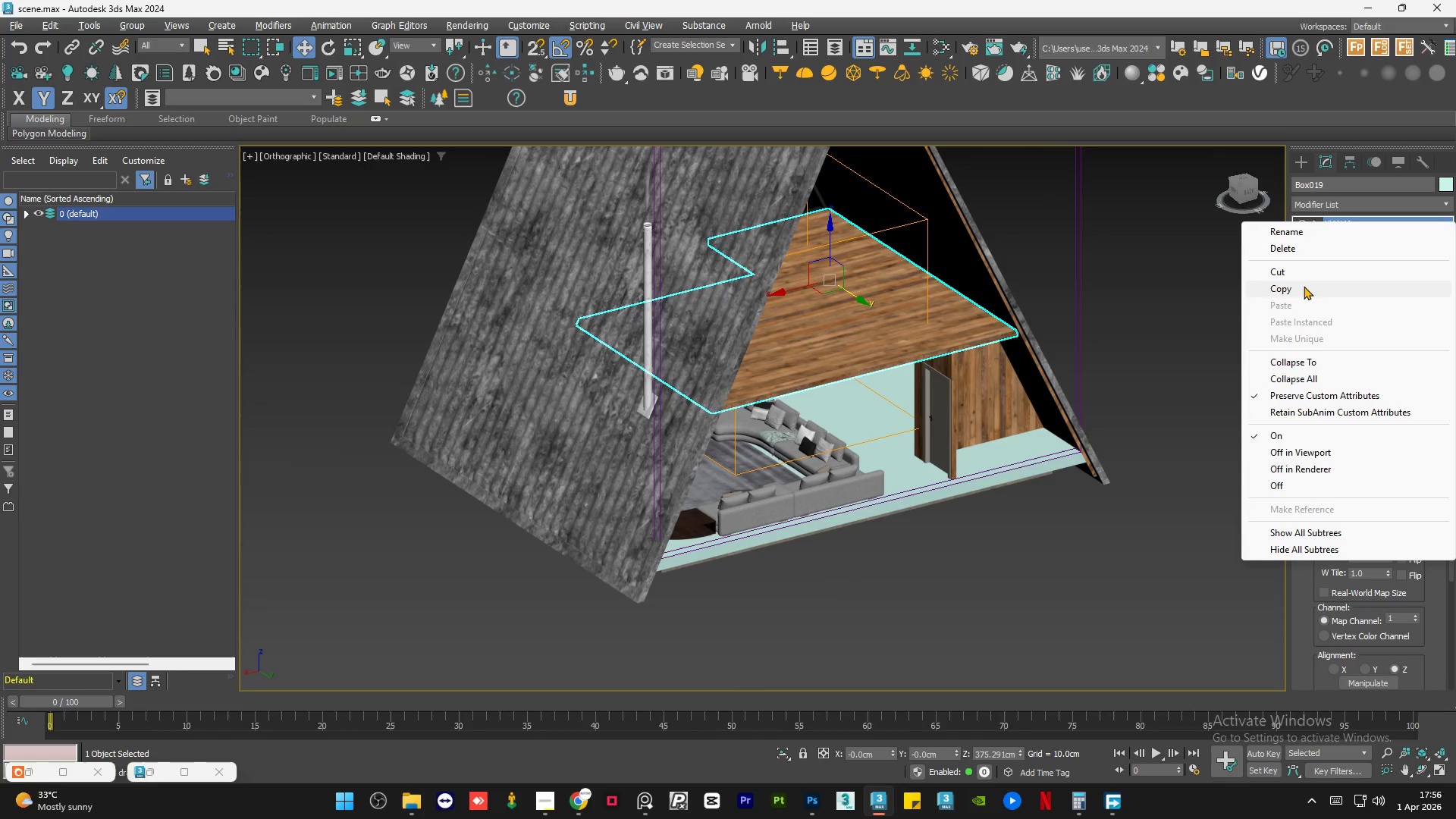 
left_click([1304, 286])
 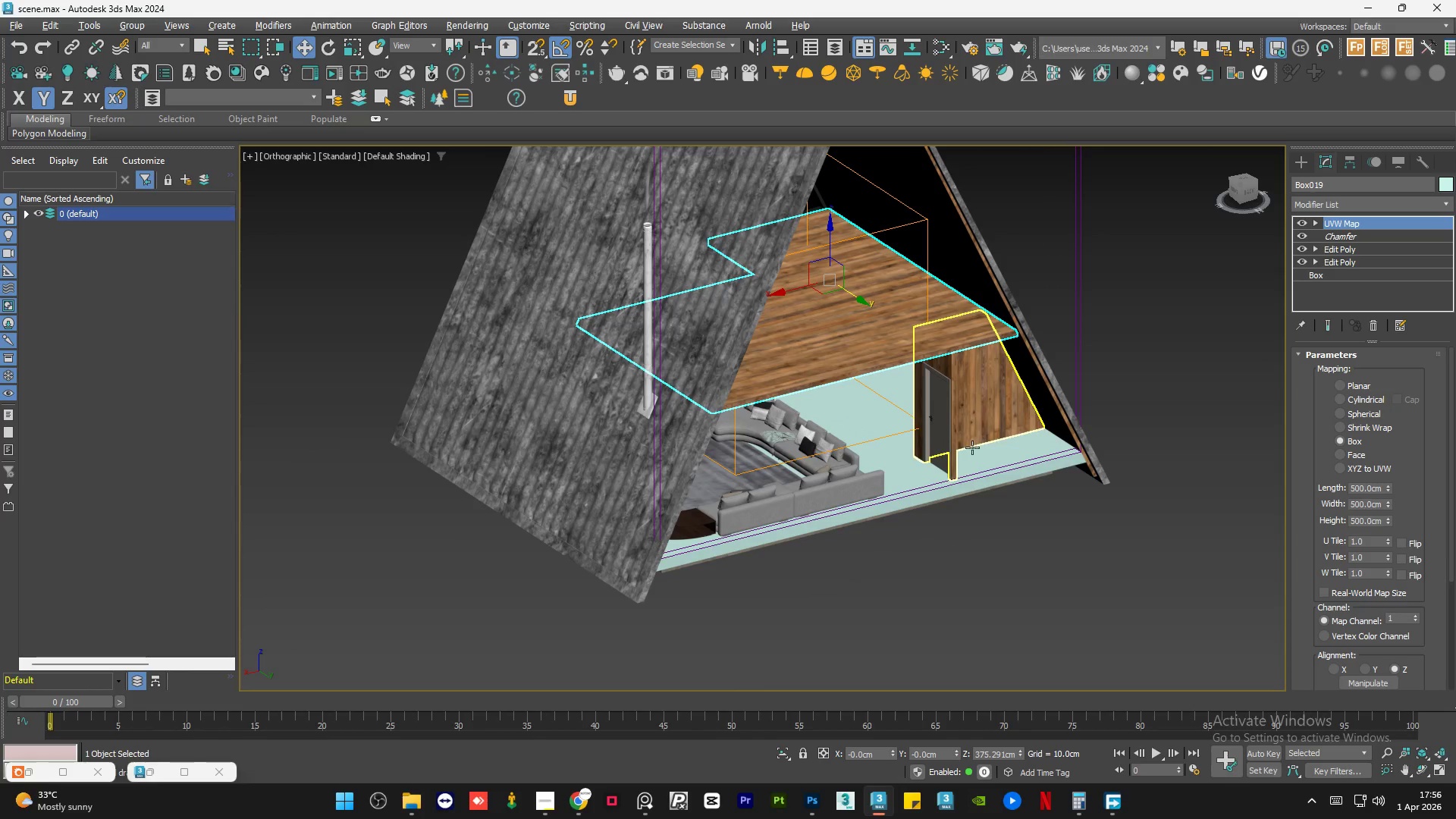 
left_click([981, 457])
 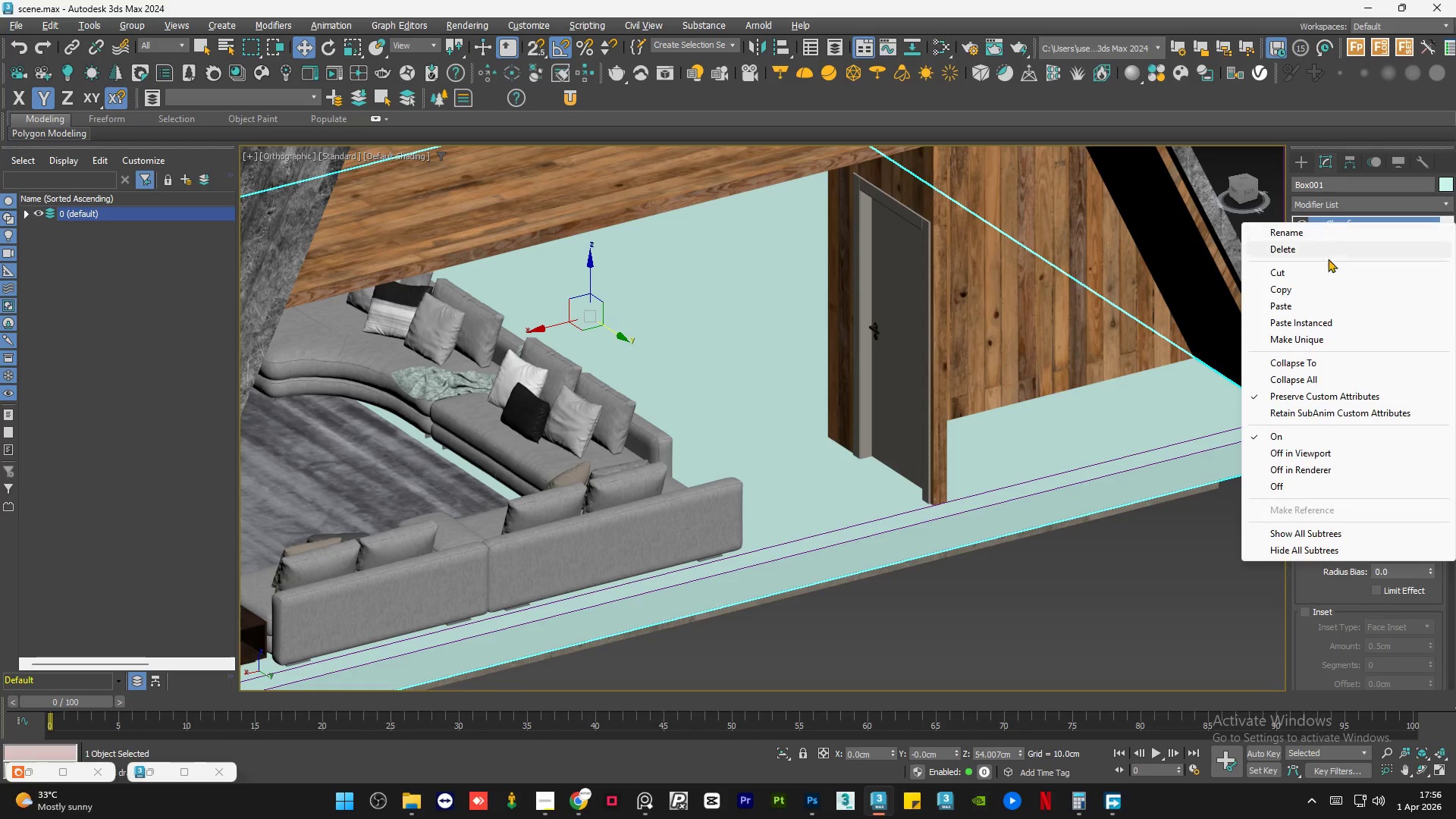 
scroll: coordinate [961, 466], scroll_direction: up, amount: 3.0
 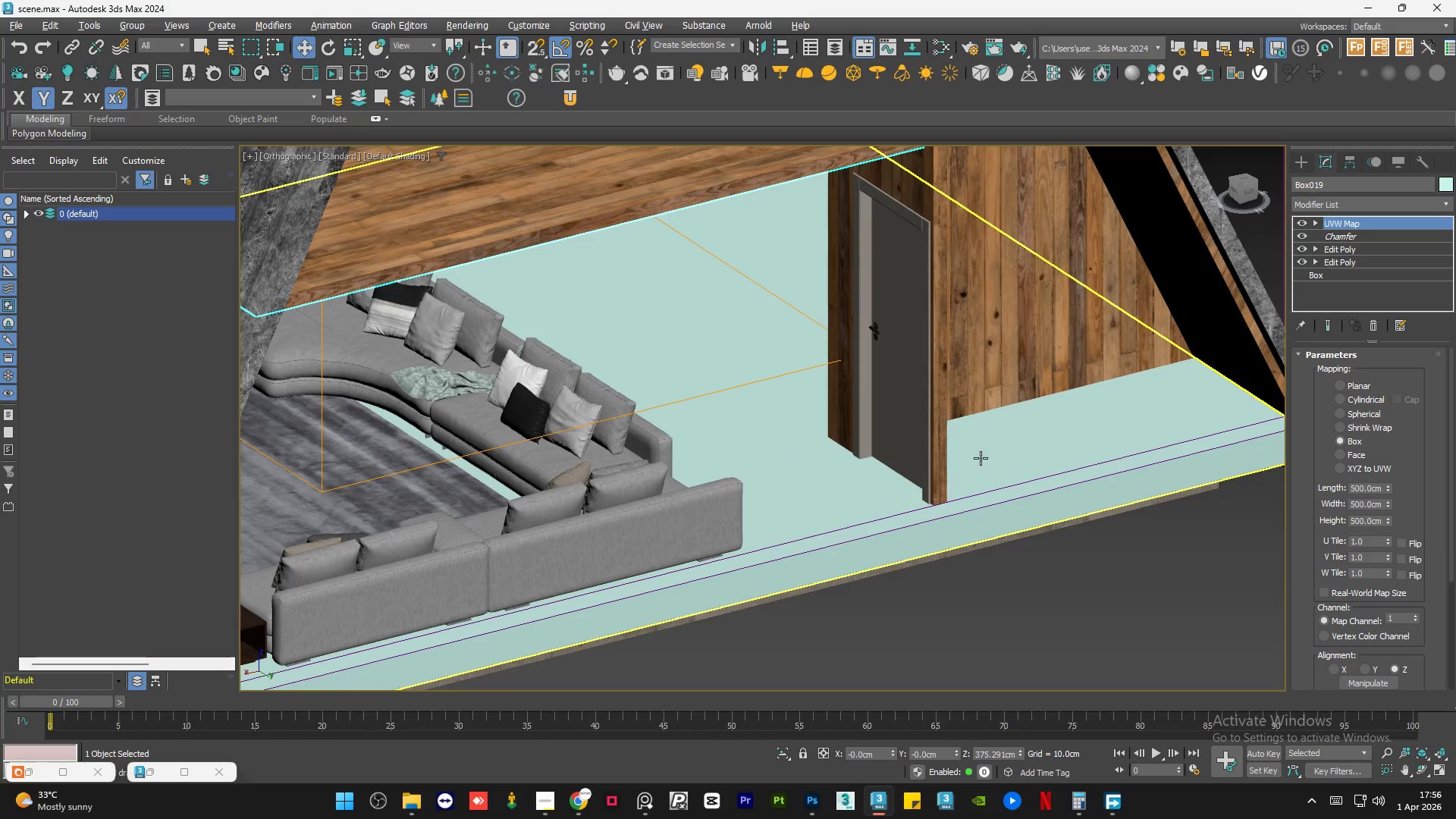 
left_click([1303, 309])
 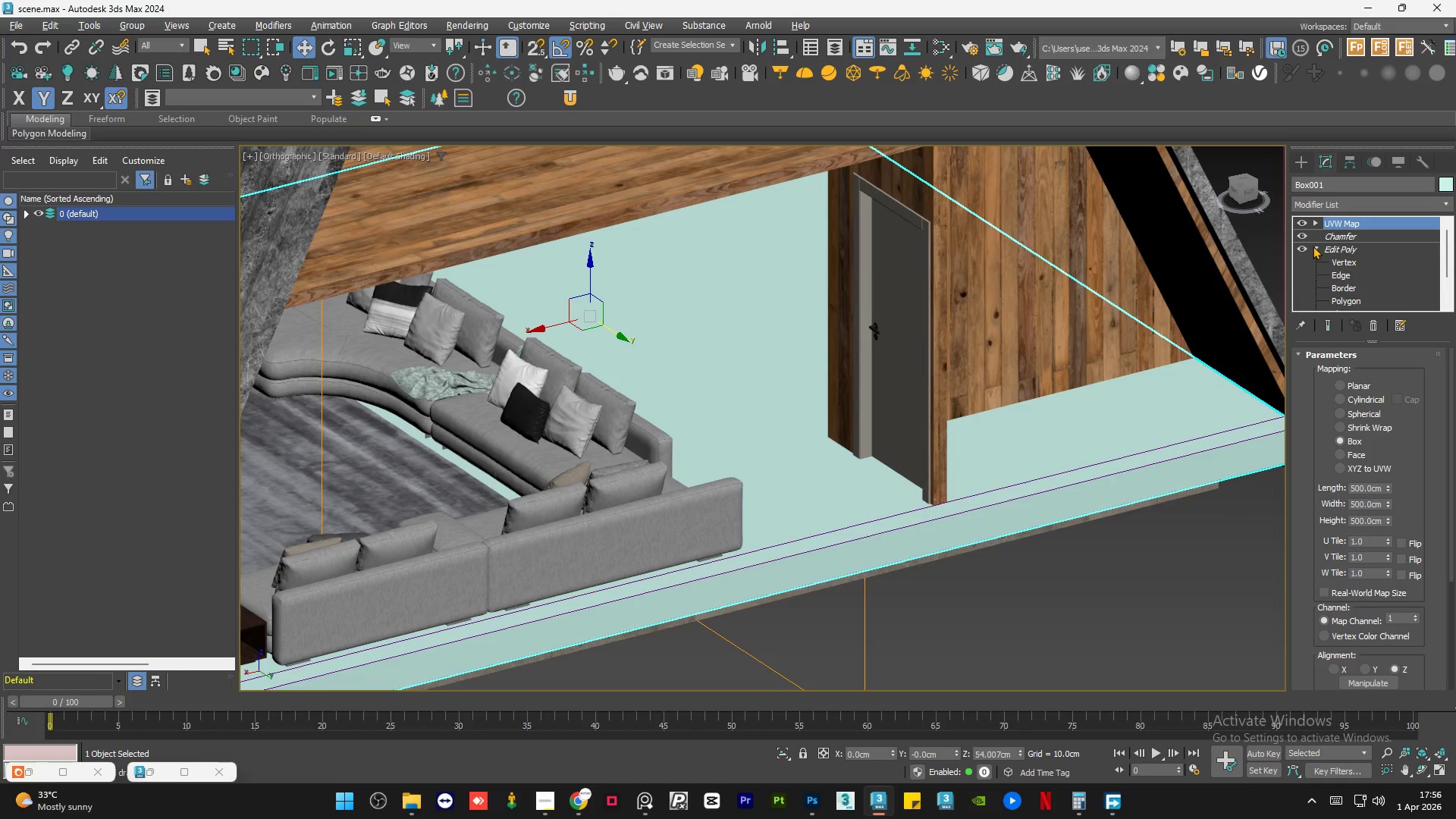 
left_click([1316, 248])
 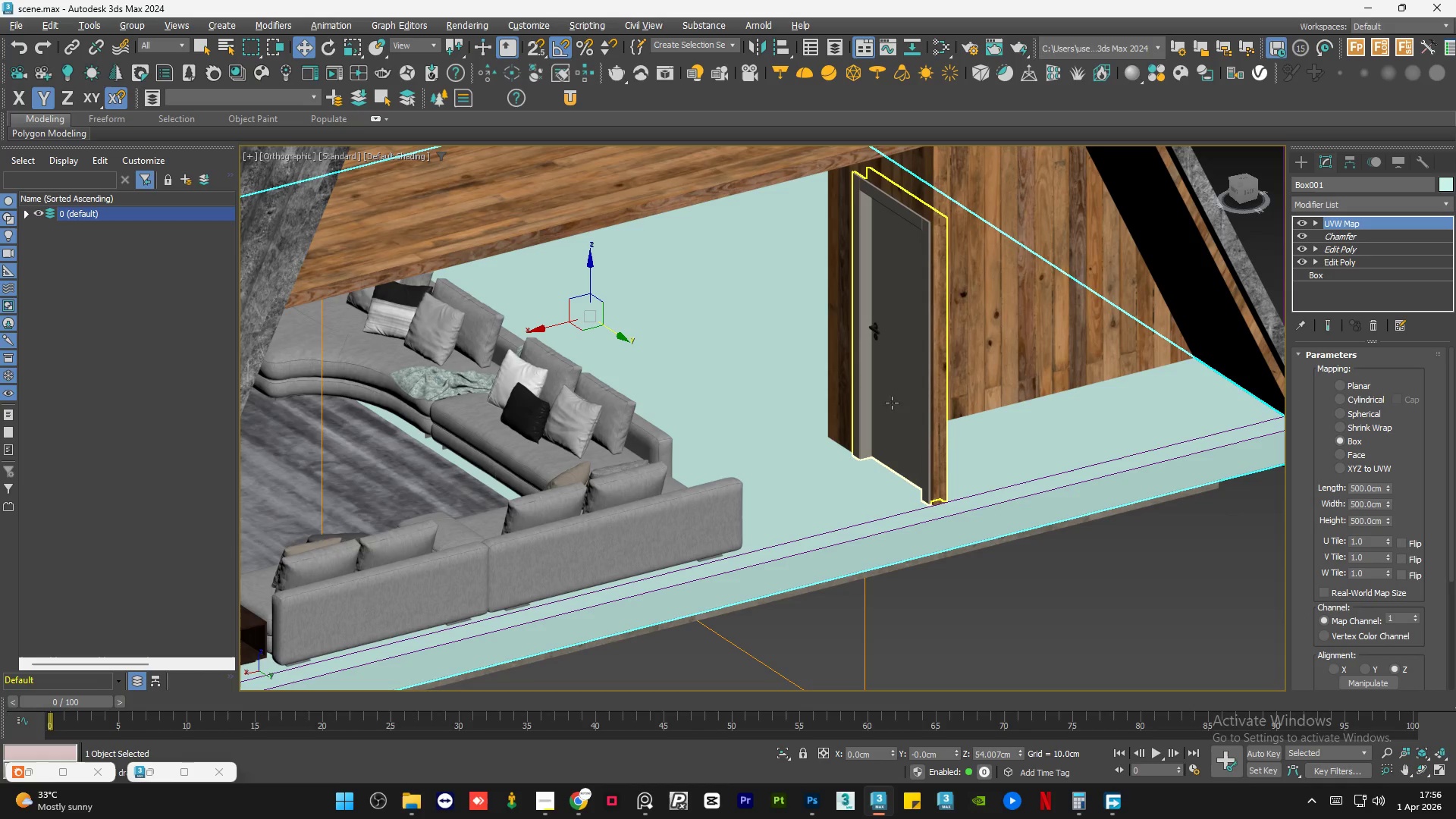 
scroll: coordinate [883, 453], scroll_direction: down, amount: 2.0
 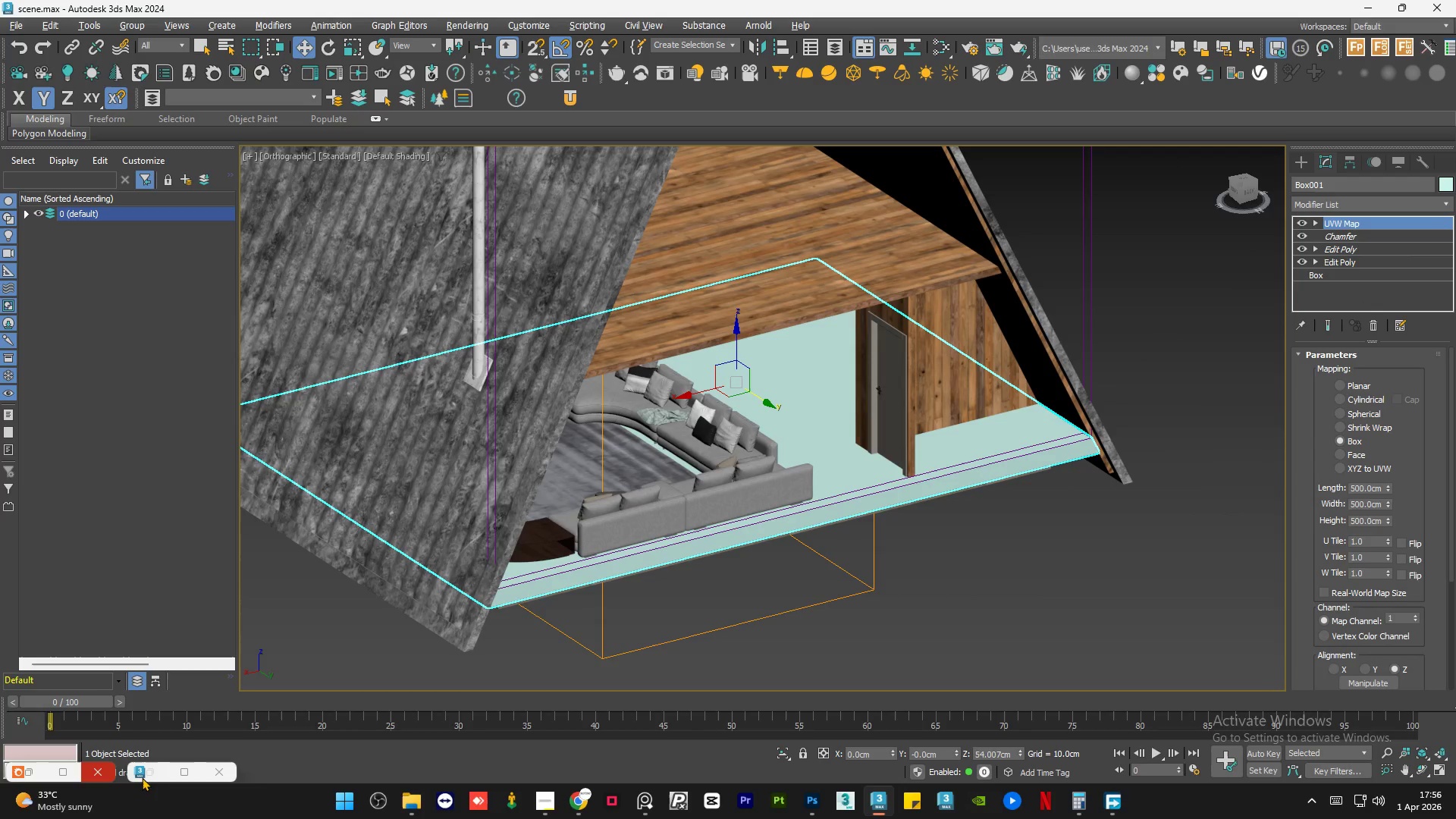 
left_click([148, 771])
 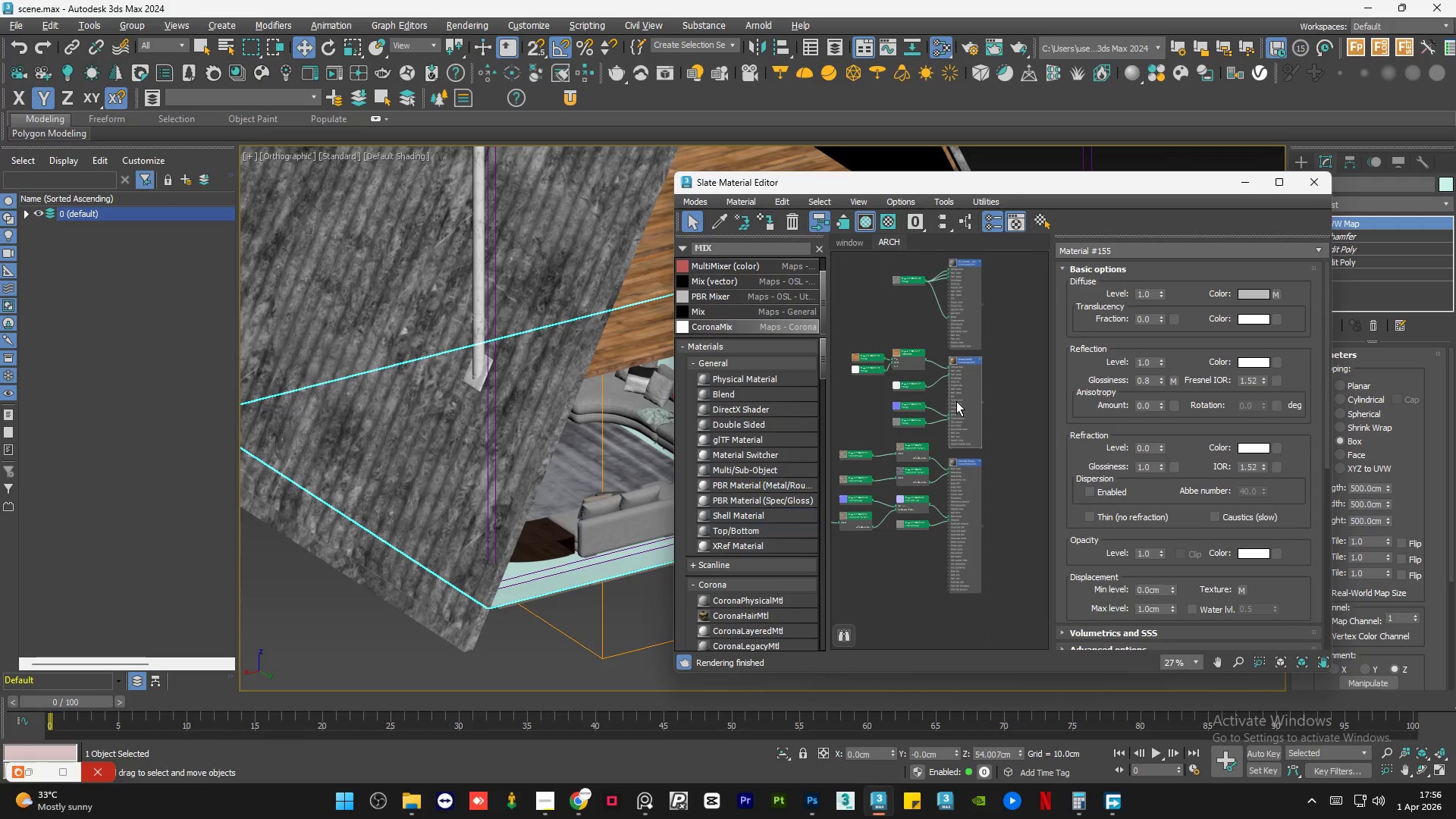 
left_click([963, 394])
 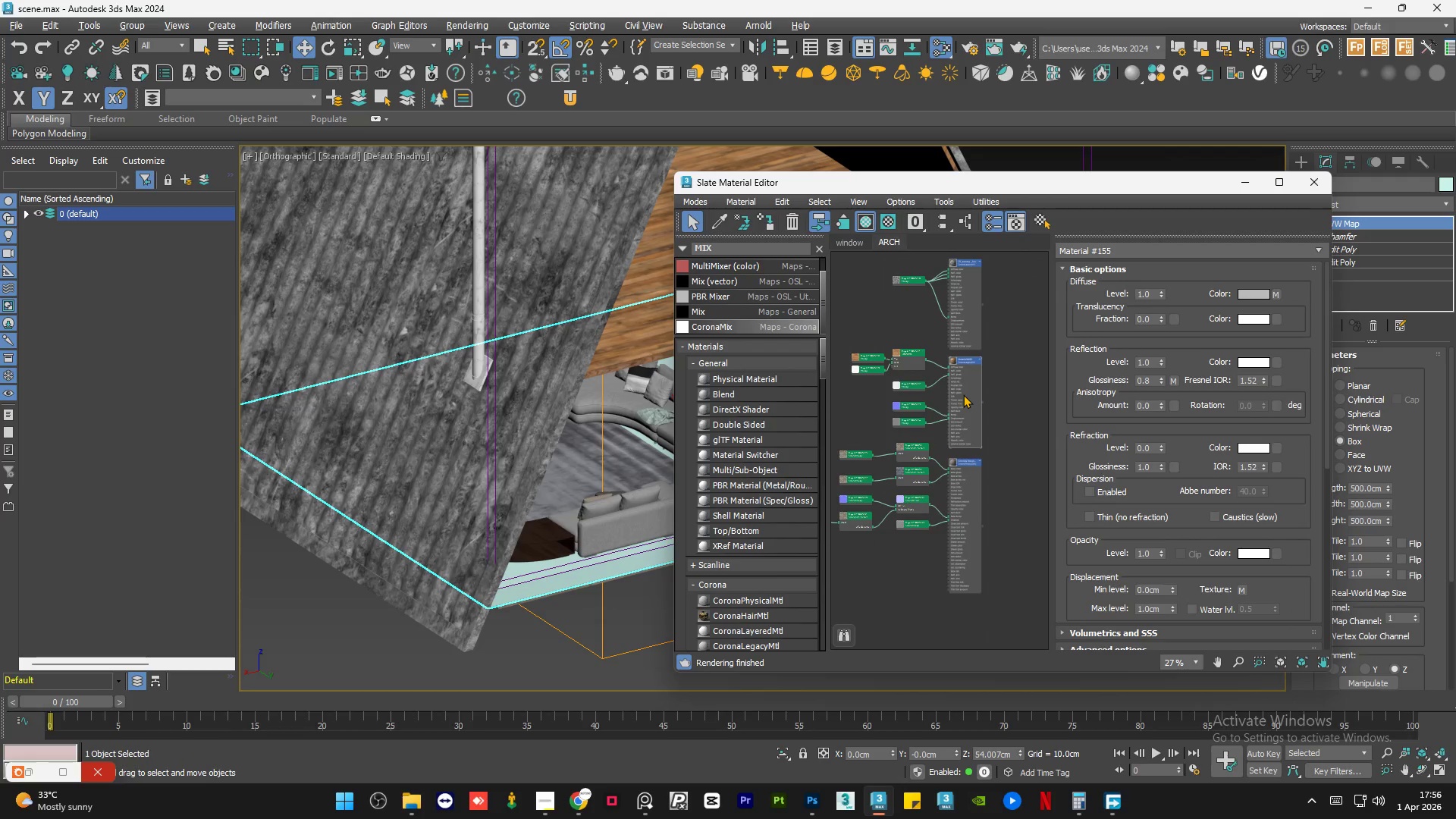 
key(A)
 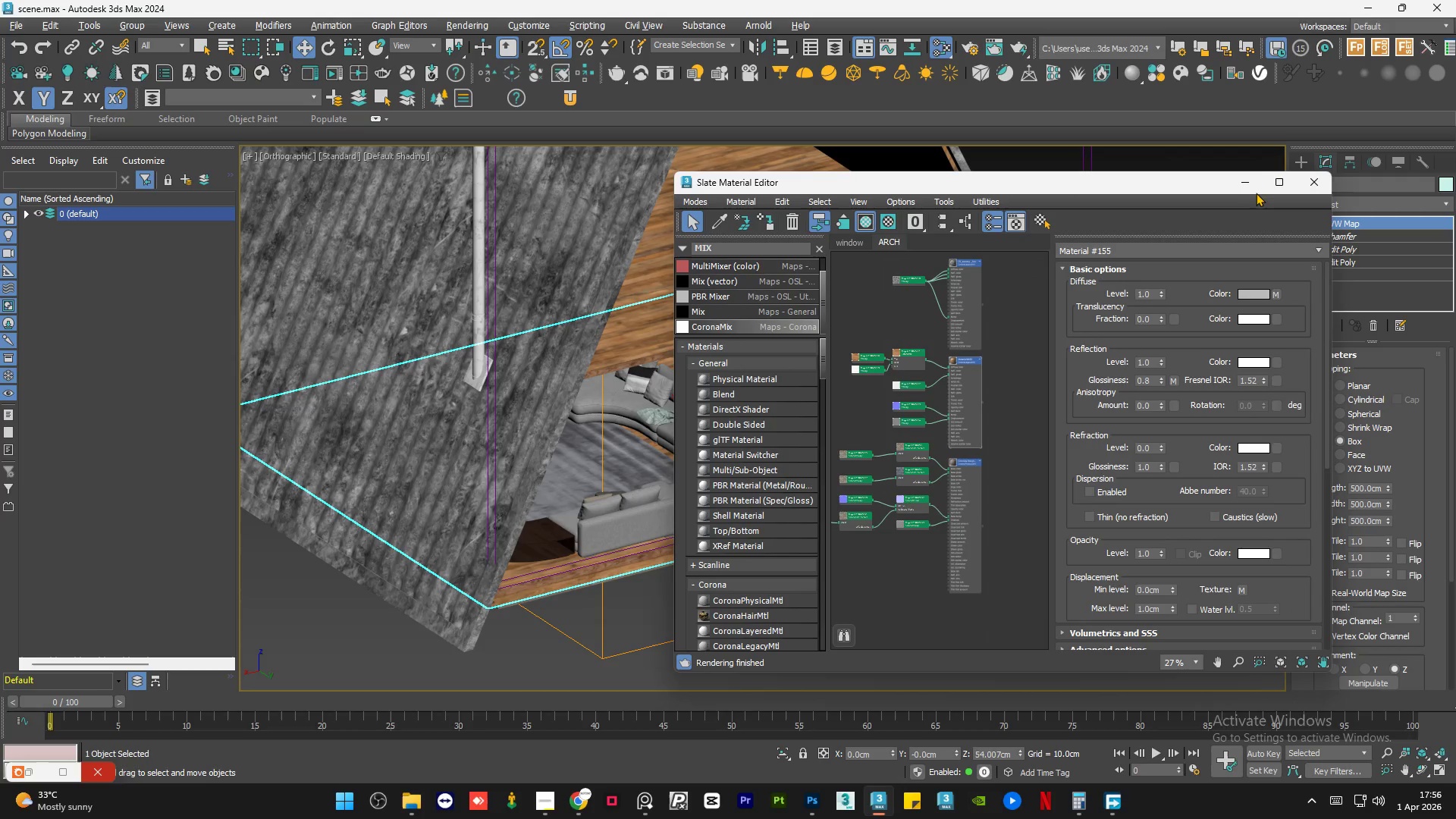 
left_click([1247, 178])
 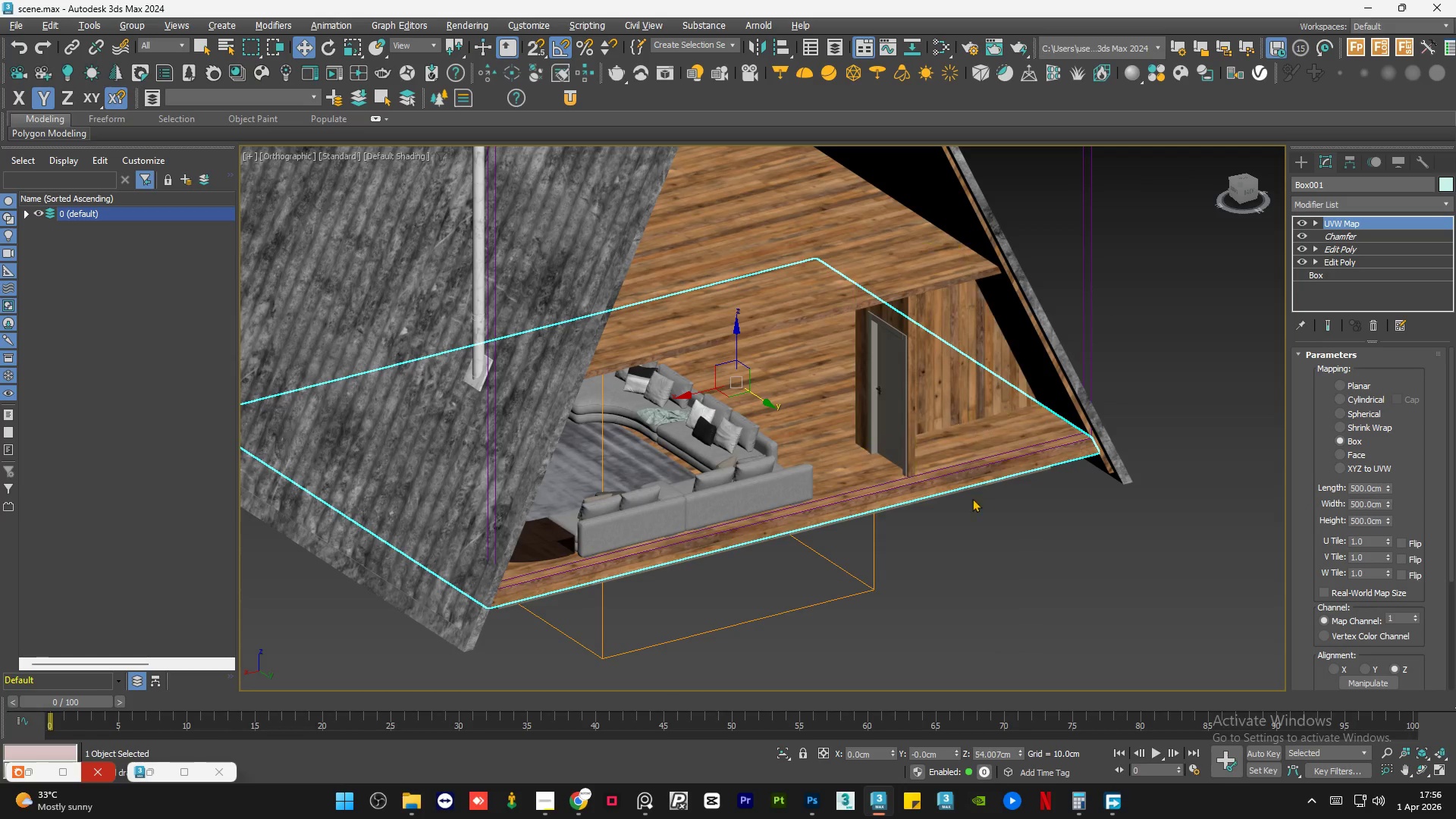 
left_click([971, 588])
 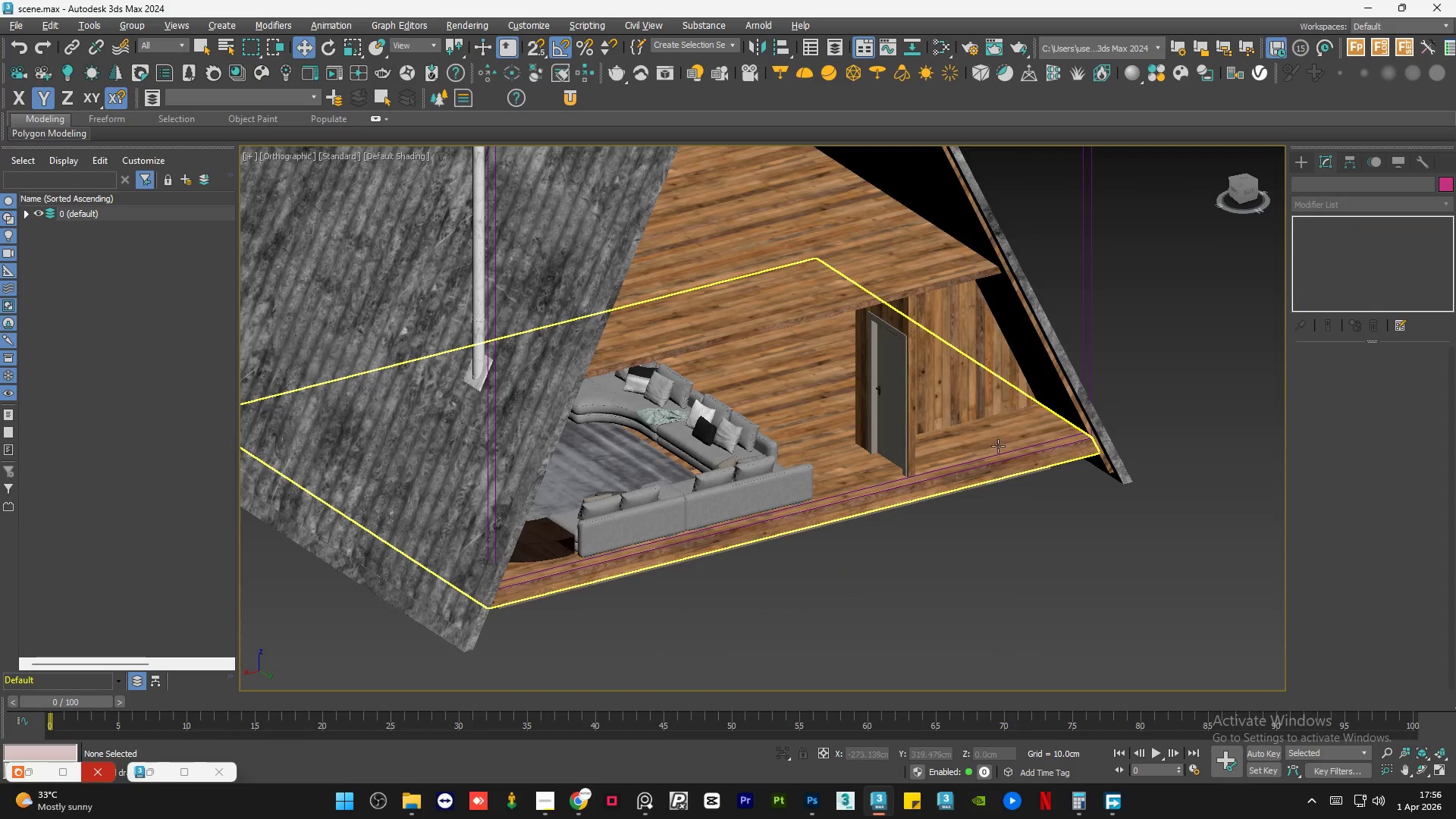 
scroll: coordinate [1016, 424], scroll_direction: up, amount: 4.0
 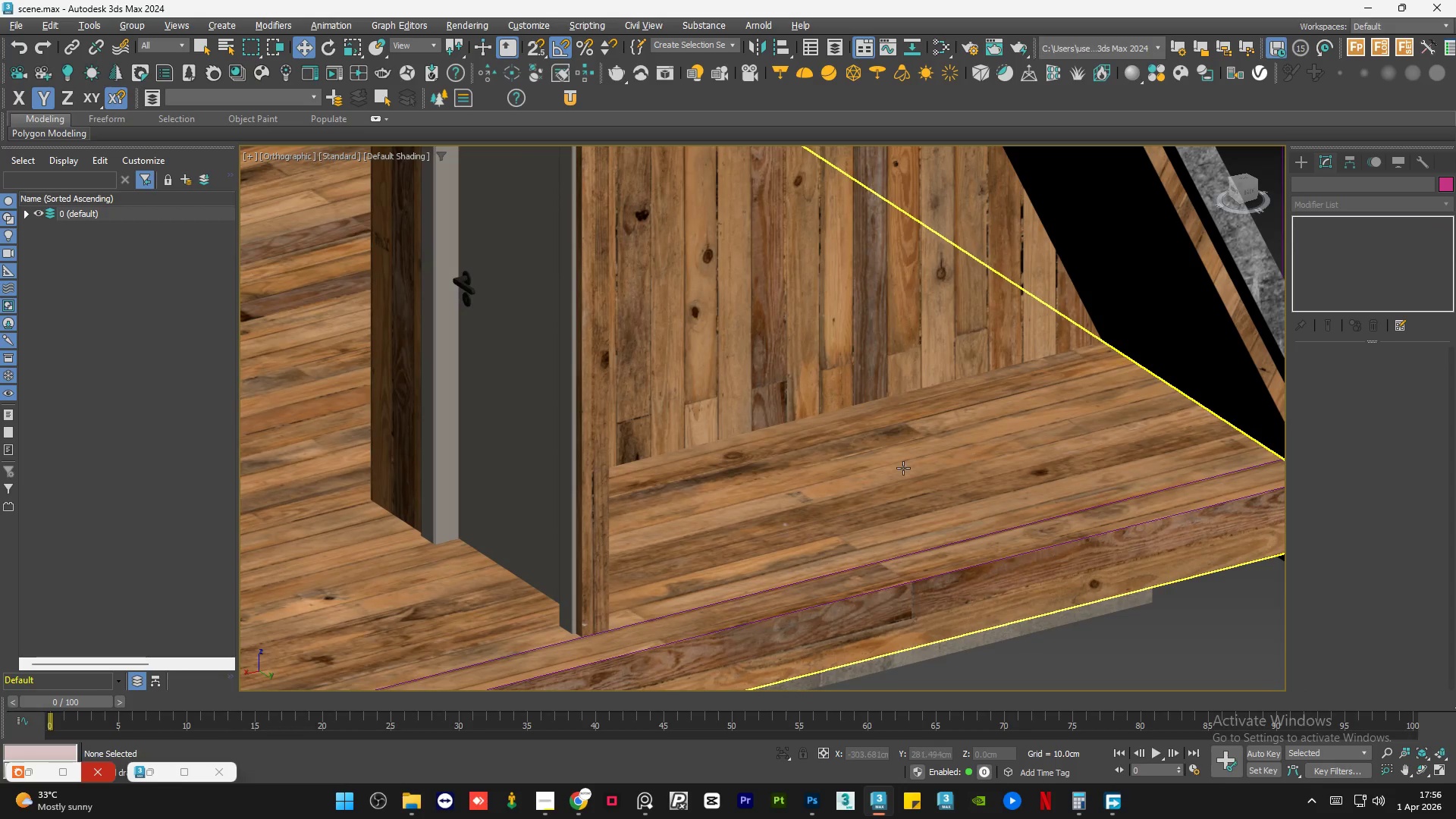 
left_click([959, 585])
 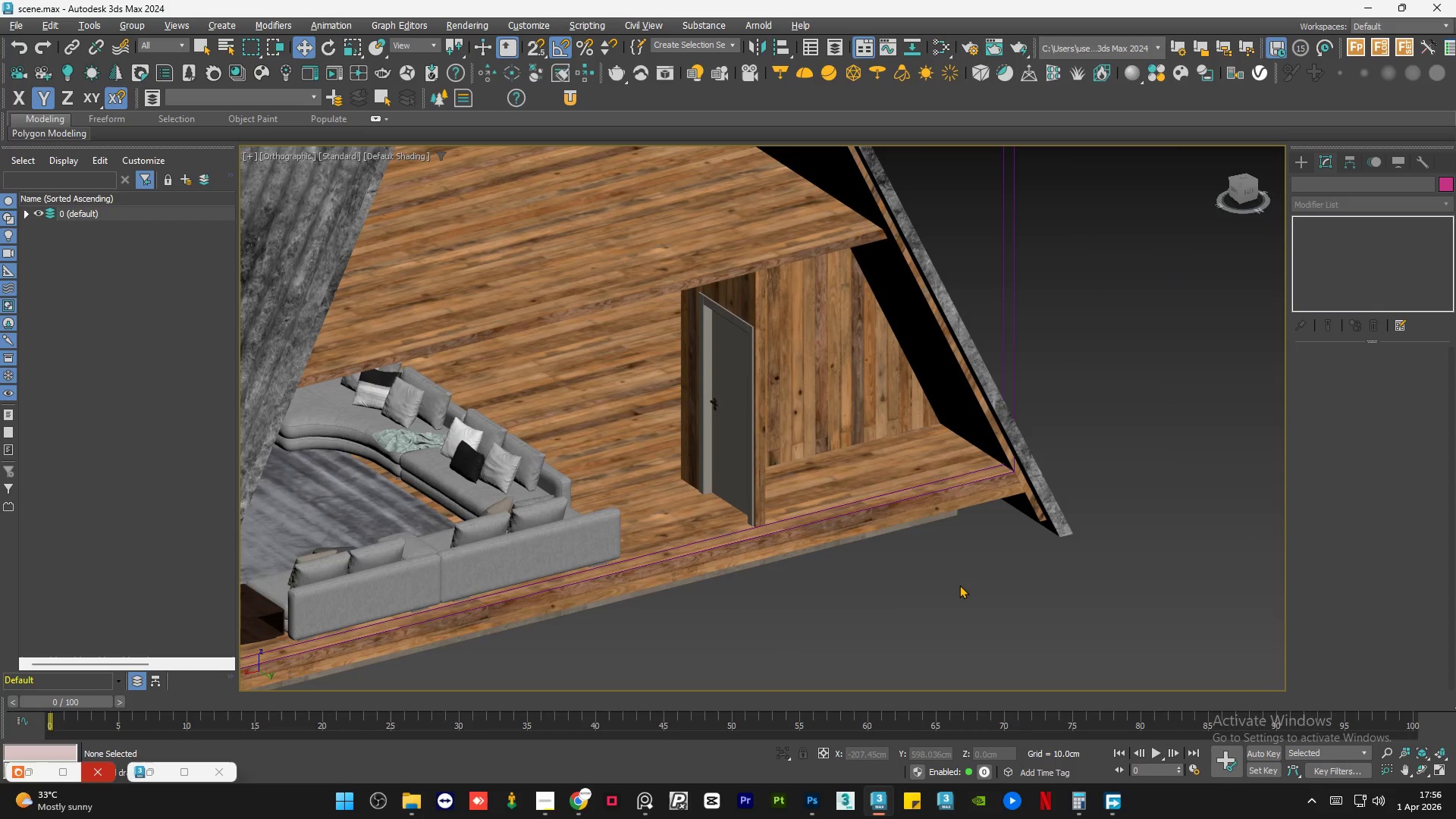 
scroll: coordinate [850, 467], scroll_direction: down, amount: 3.0
 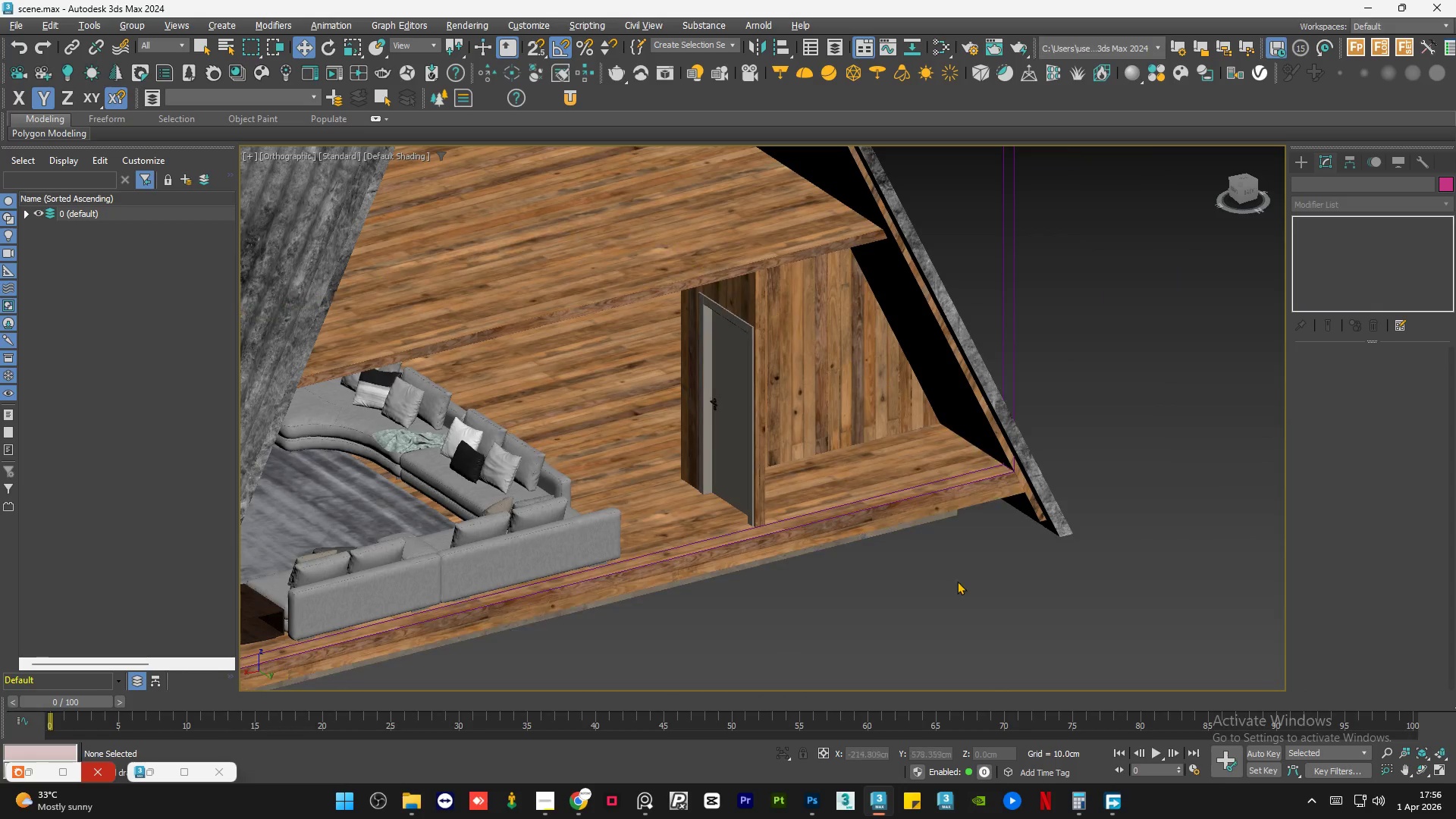 
key(Control+S)
 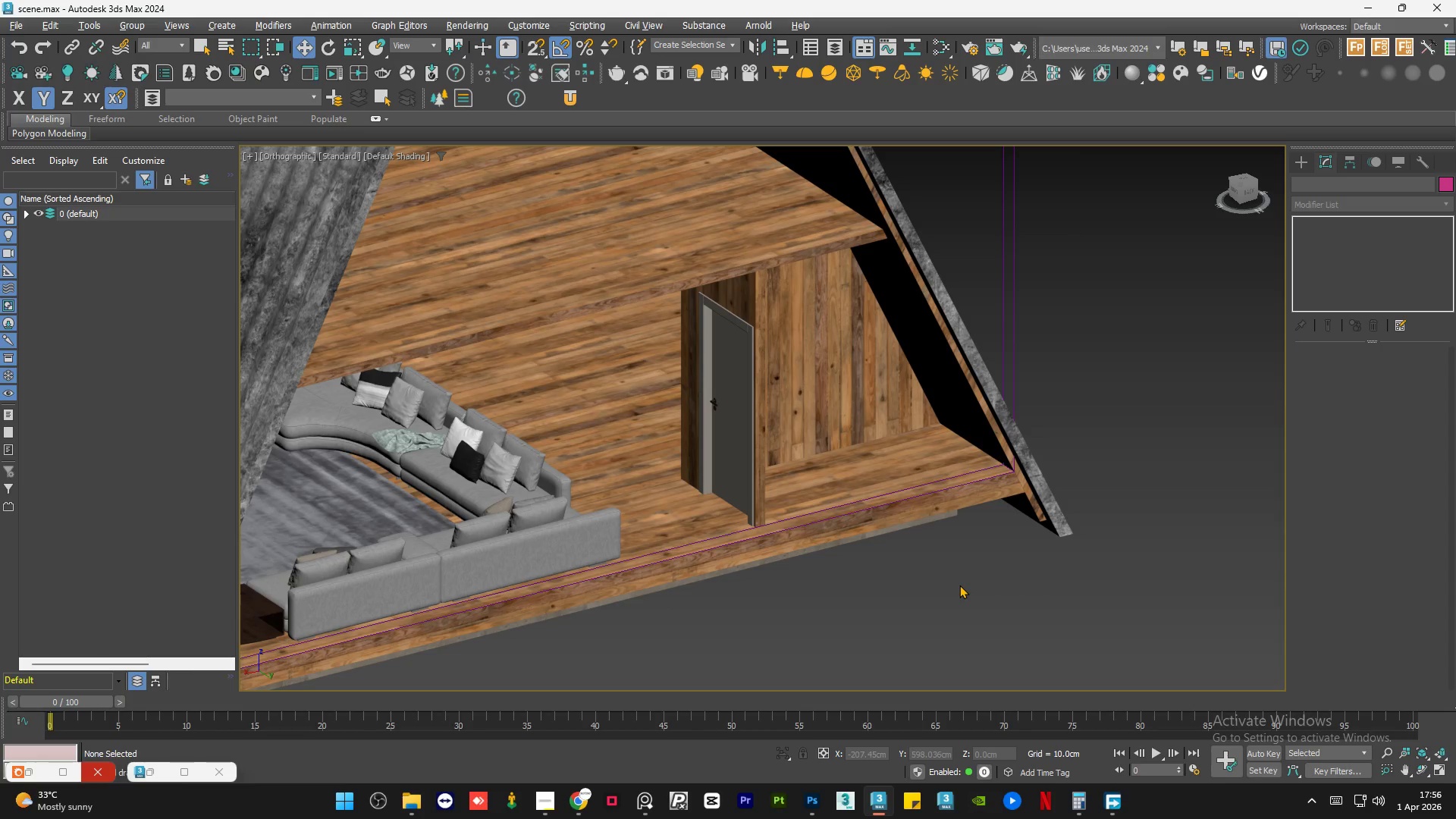 
scroll: coordinate [996, 491], scroll_direction: up, amount: 4.0
 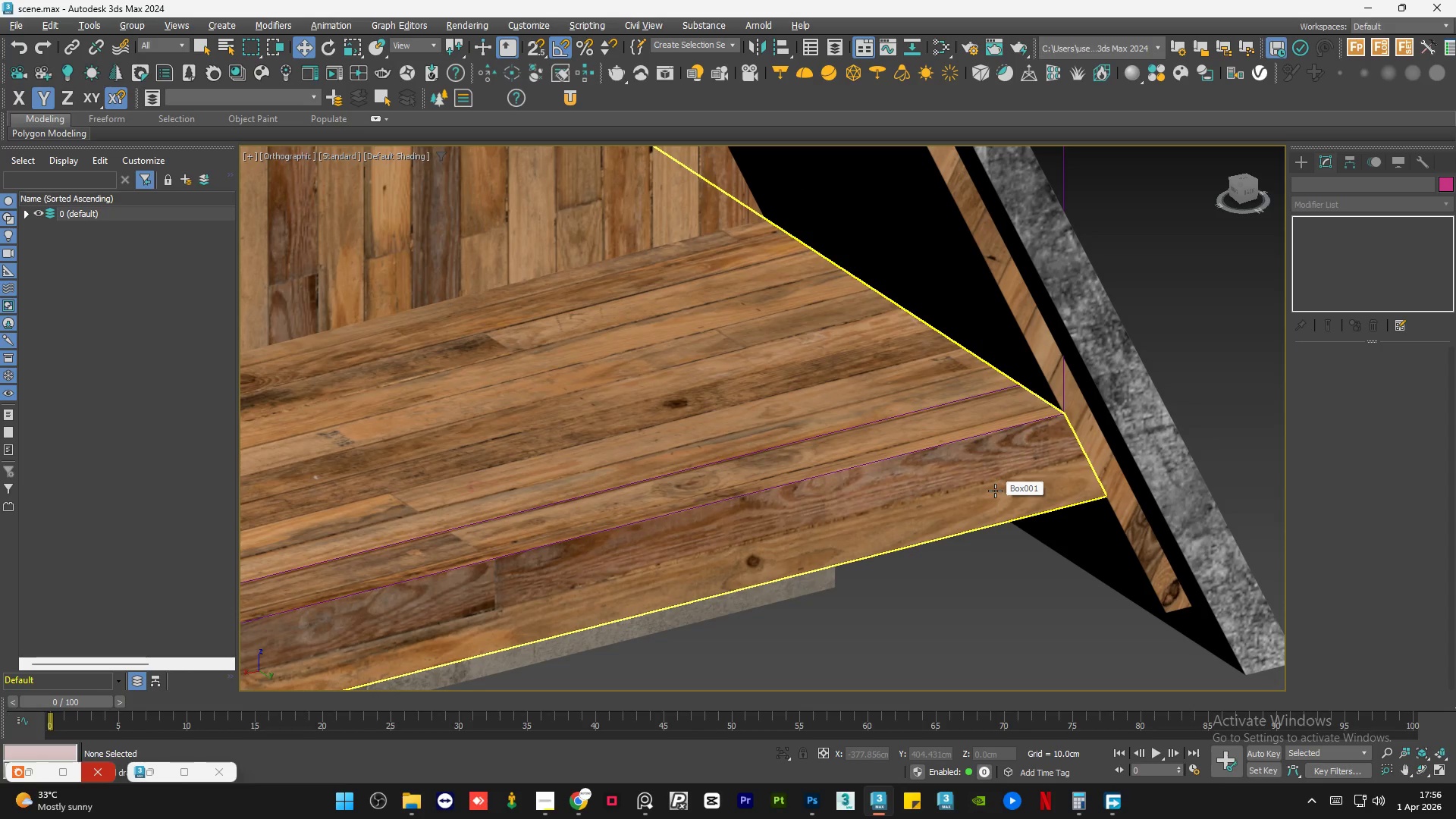 
scroll: coordinate [897, 579], scroll_direction: down, amount: 6.0
 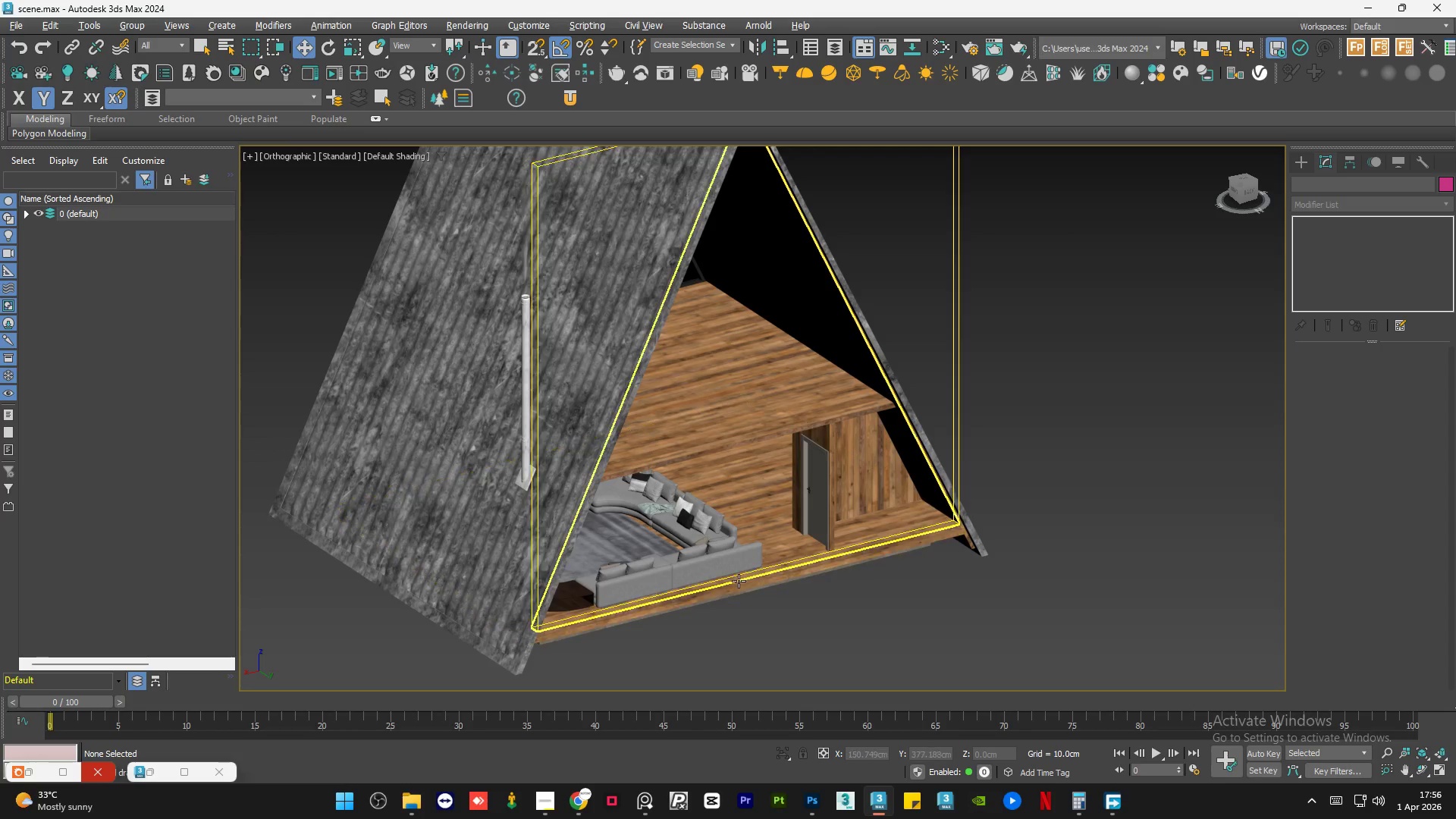 
hold_key(key=AltLeft, duration=1.34)
 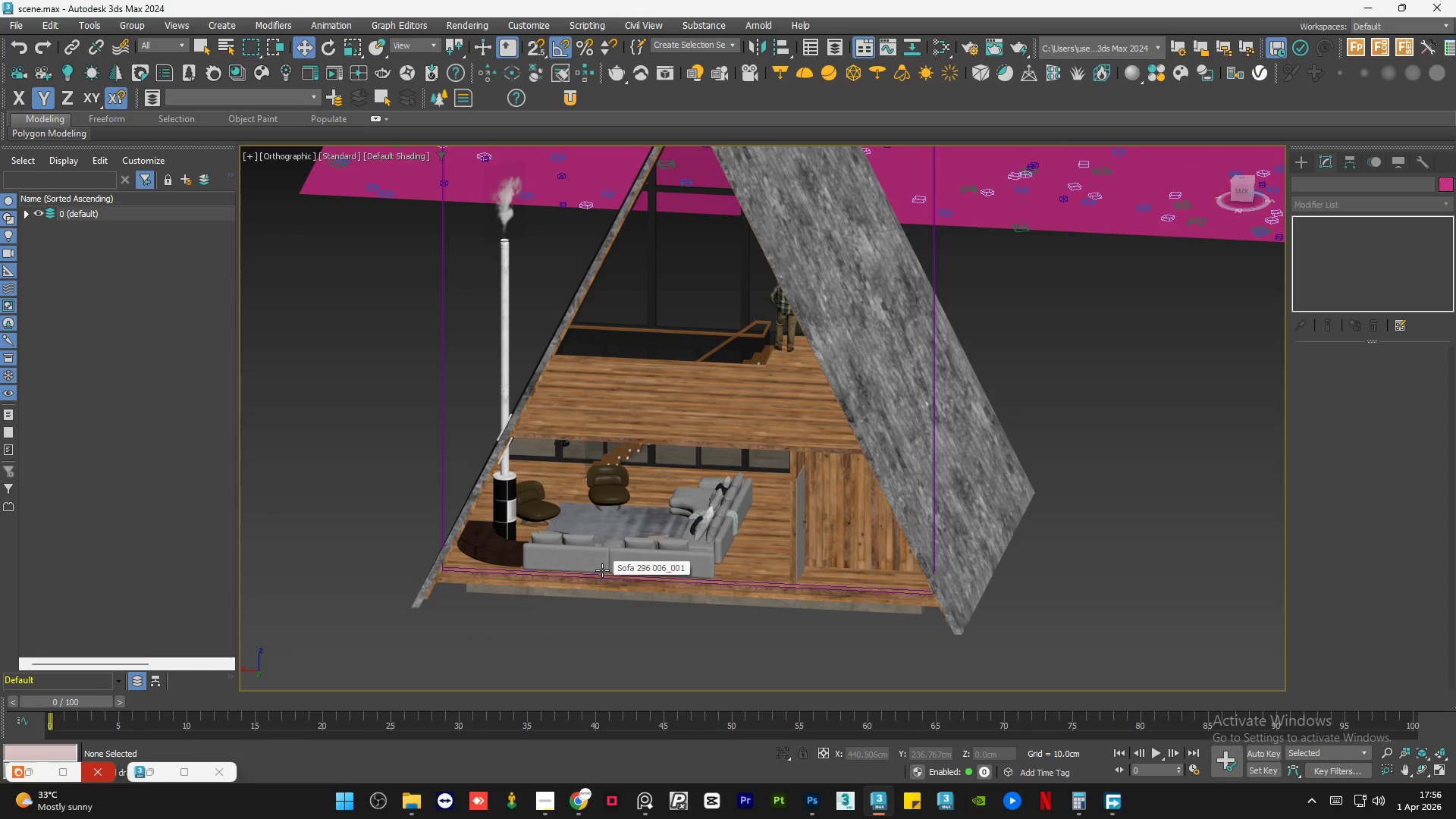 
hold_key(key=AltLeft, duration=0.94)
 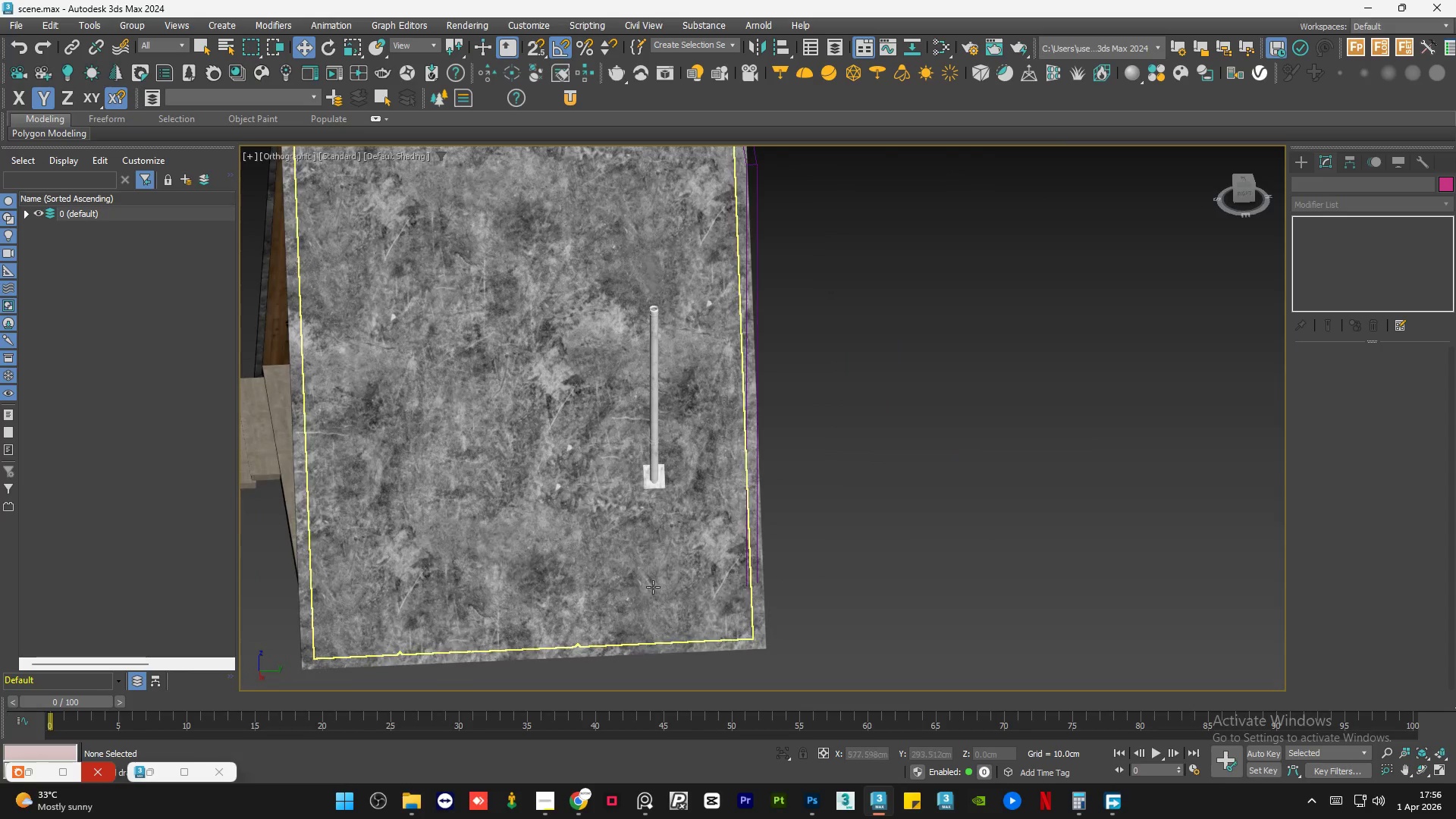 
hold_key(key=AltLeft, duration=1.05)
 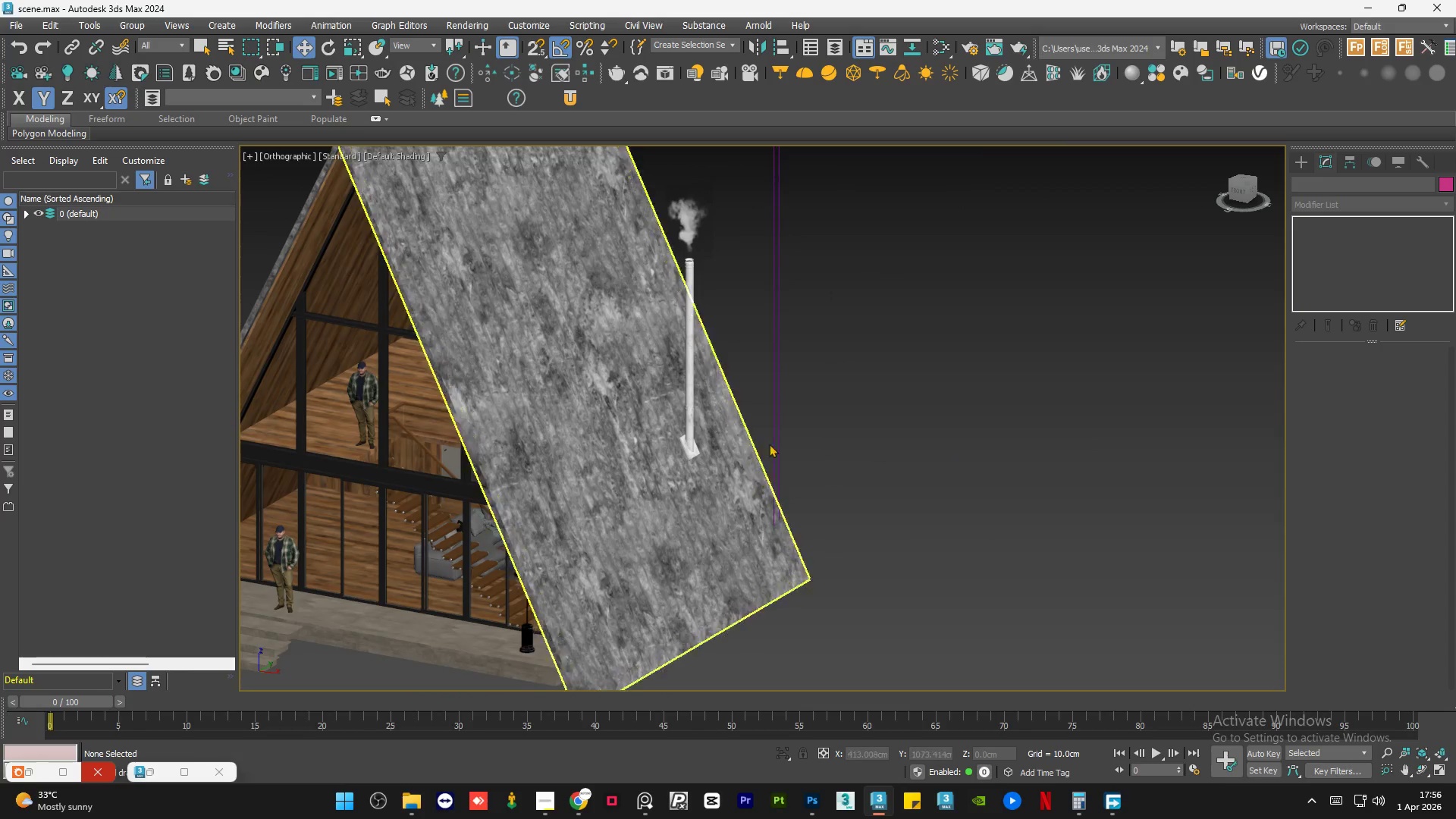 
hold_key(key=AltLeft, duration=0.42)
scroll: coordinate [793, 434], scroll_direction: up, amount: 1.0
 